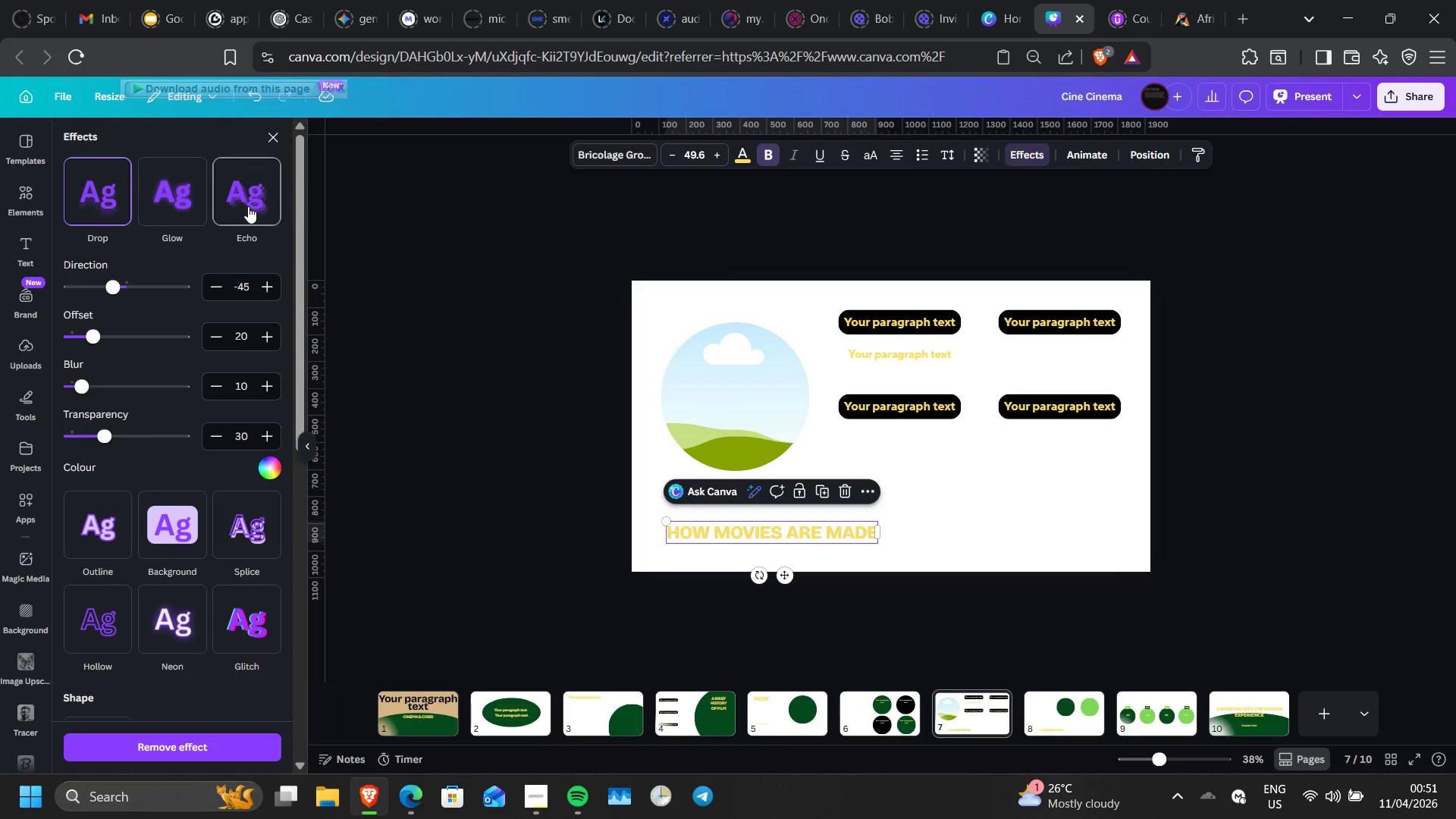 
left_click([250, 206])
 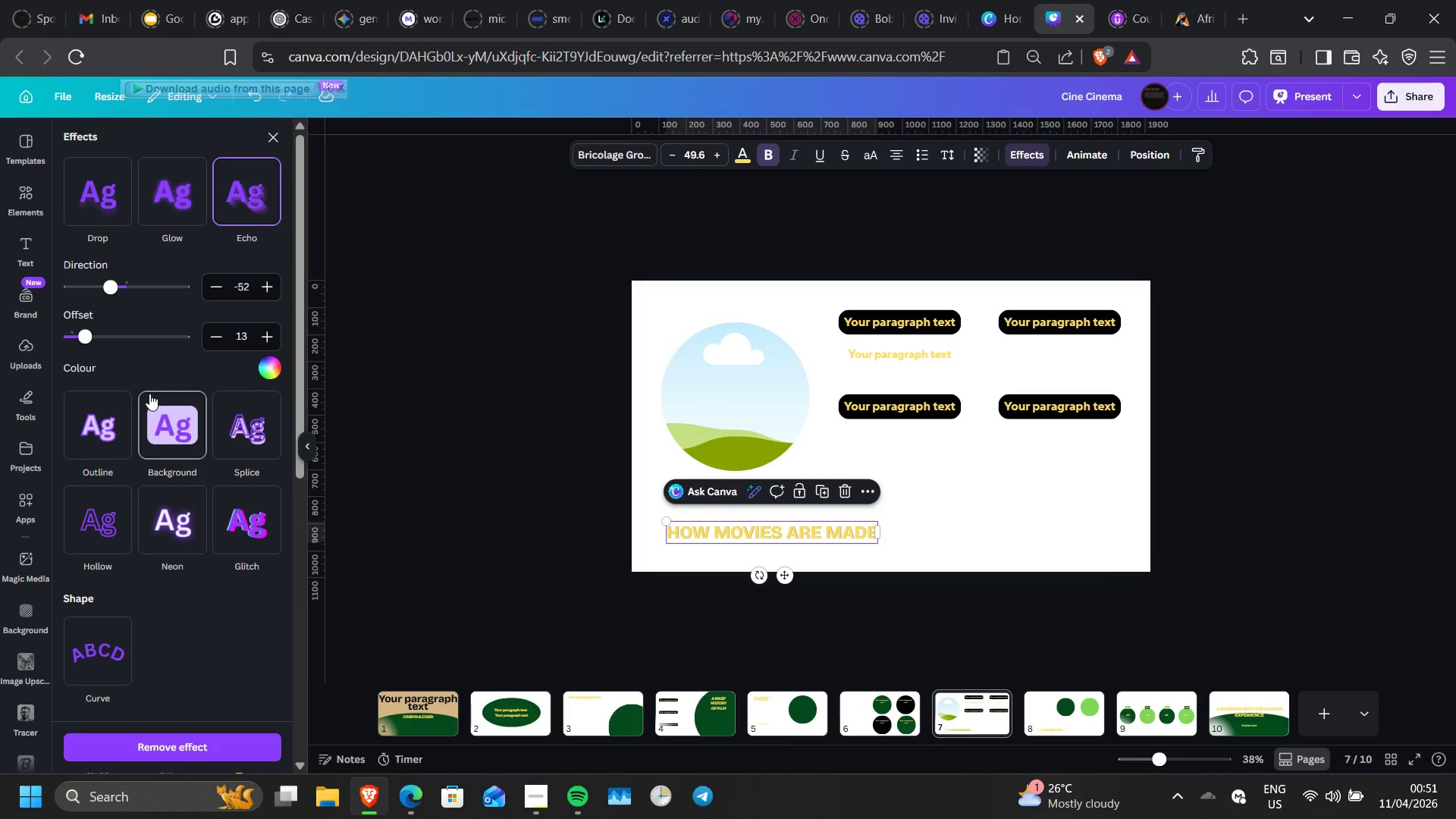 
left_click([111, 507])
 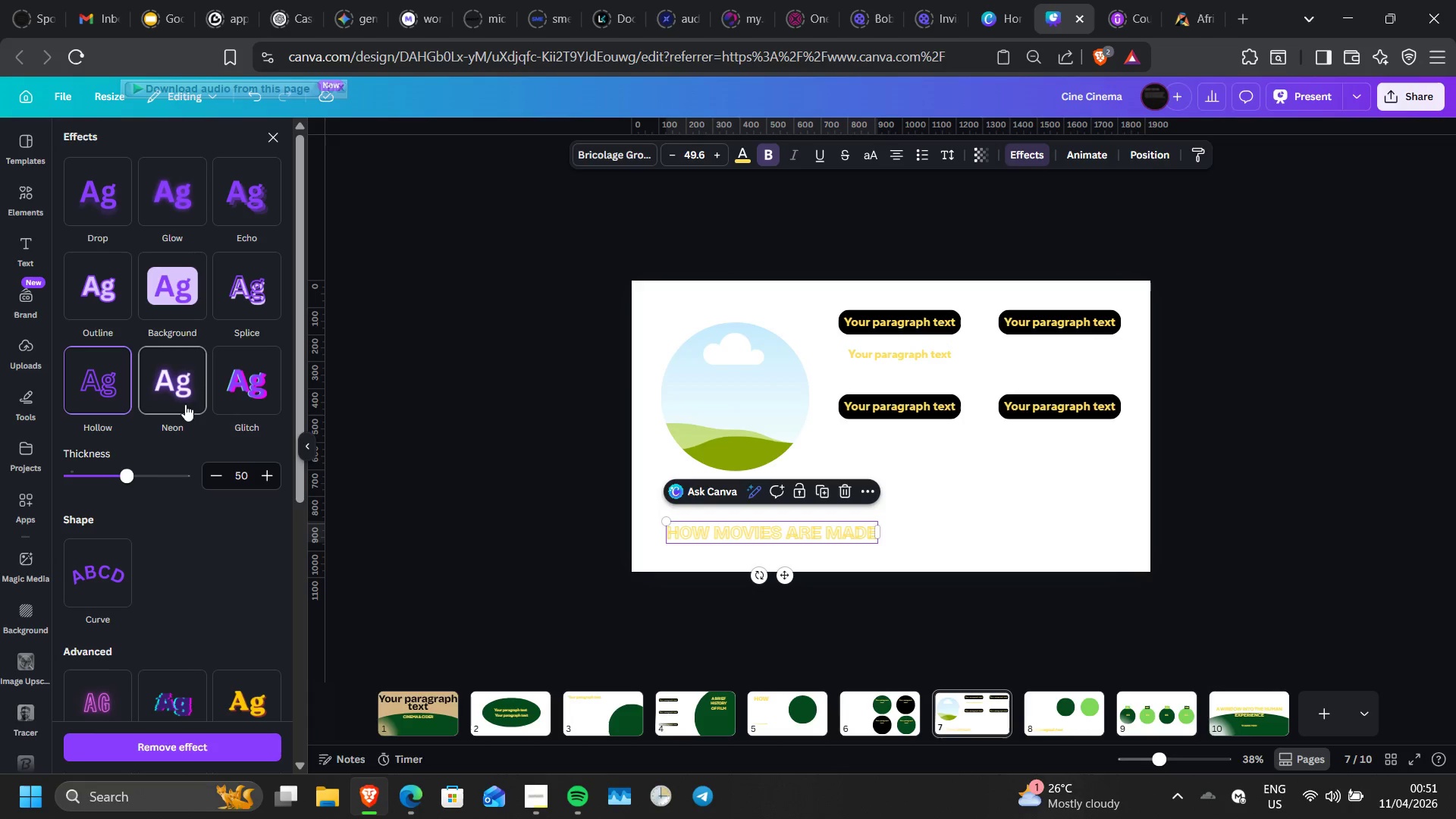 
left_click([196, 391])
 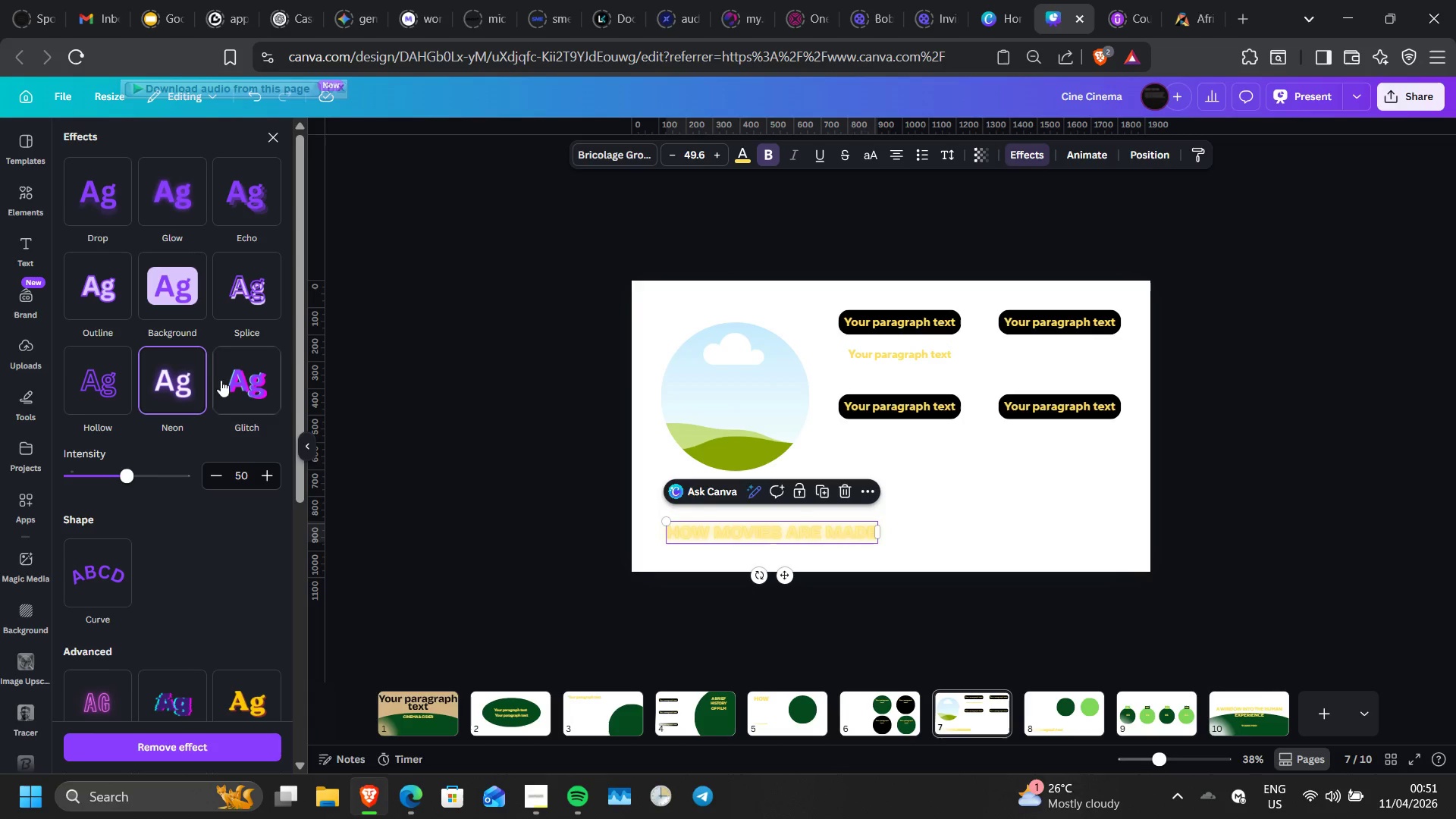 
left_click([232, 377])
 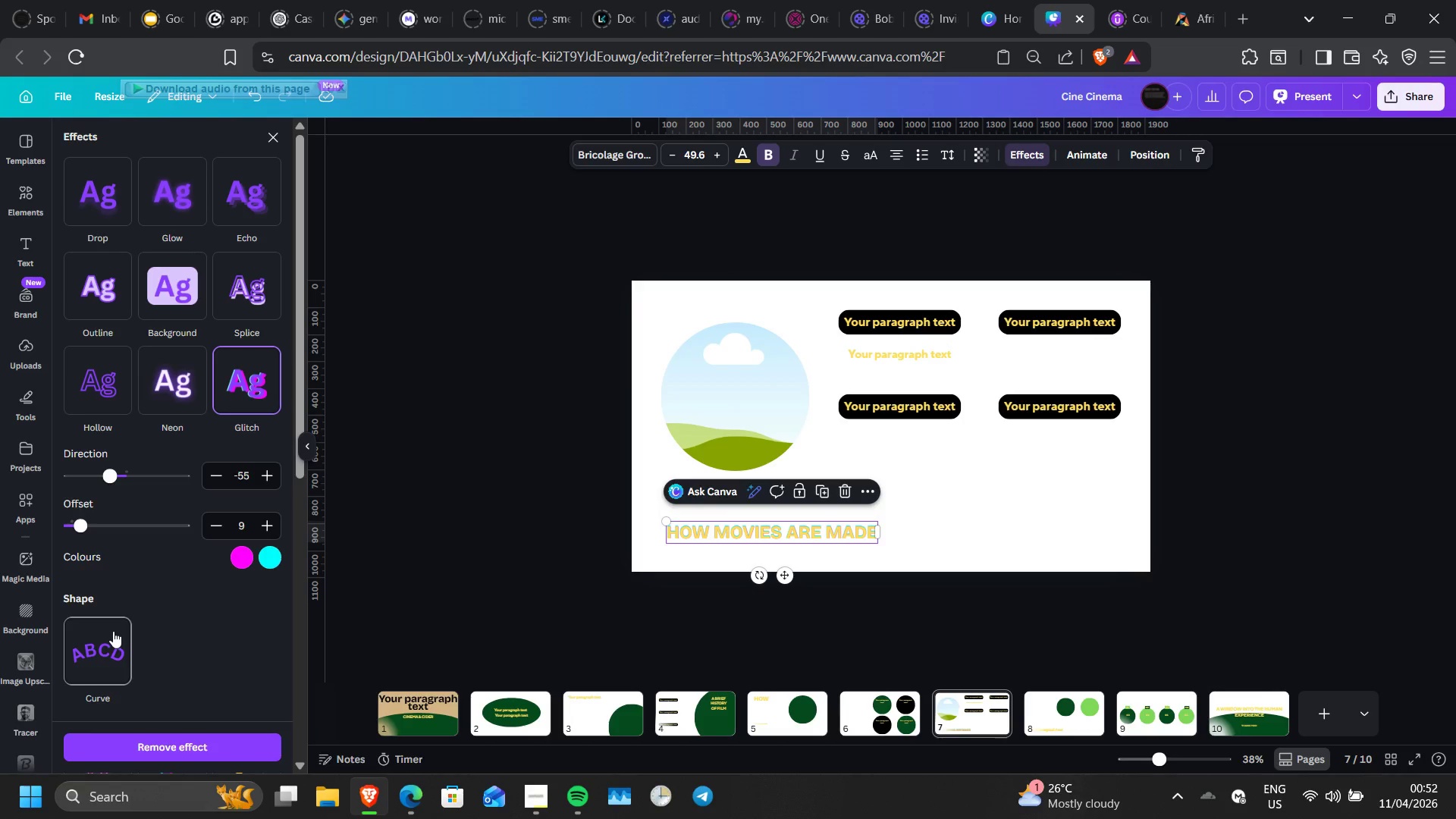 
scroll: coordinate [133, 543], scroll_direction: up, amount: 1.0
 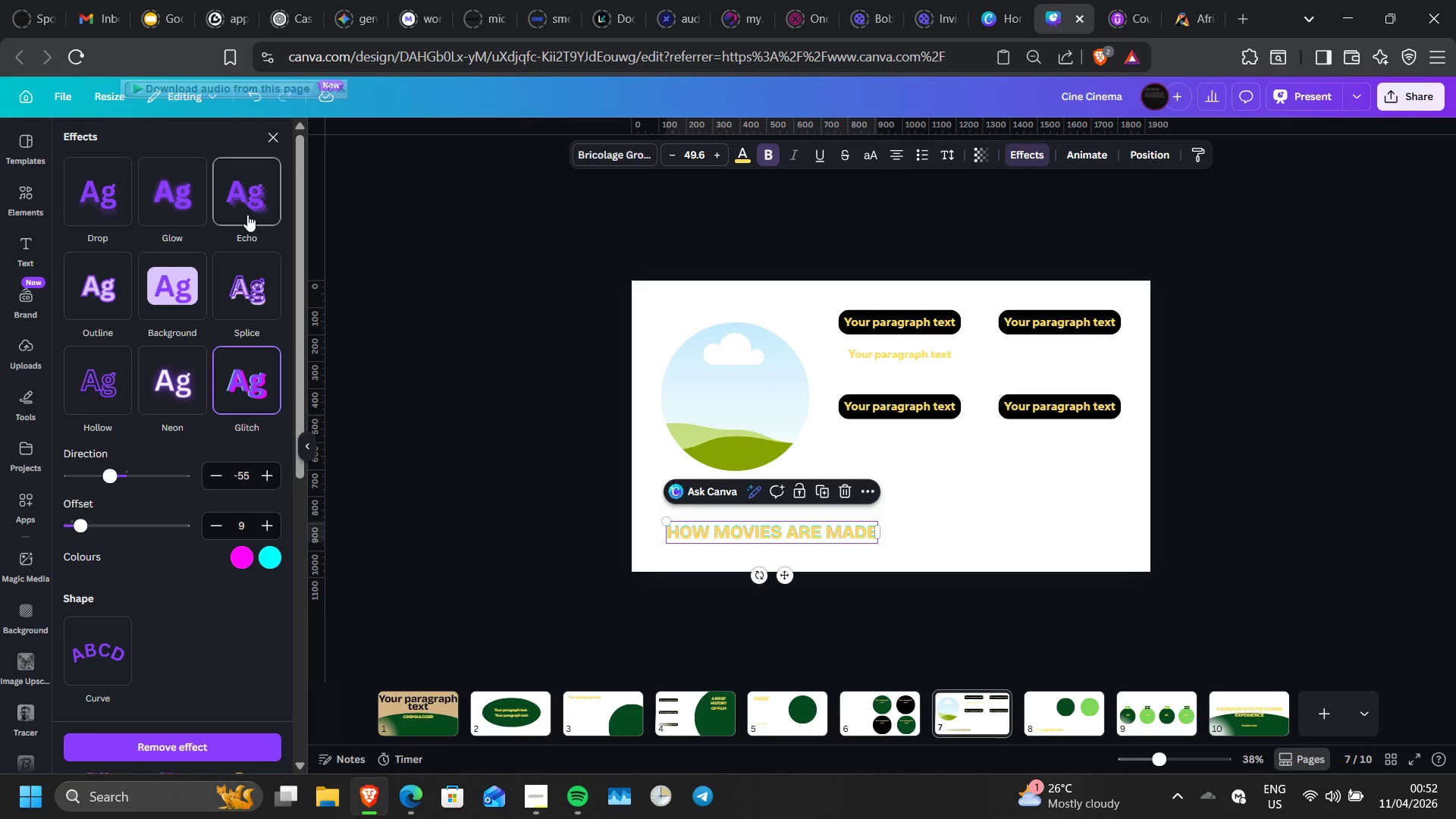 
left_click([247, 215])
 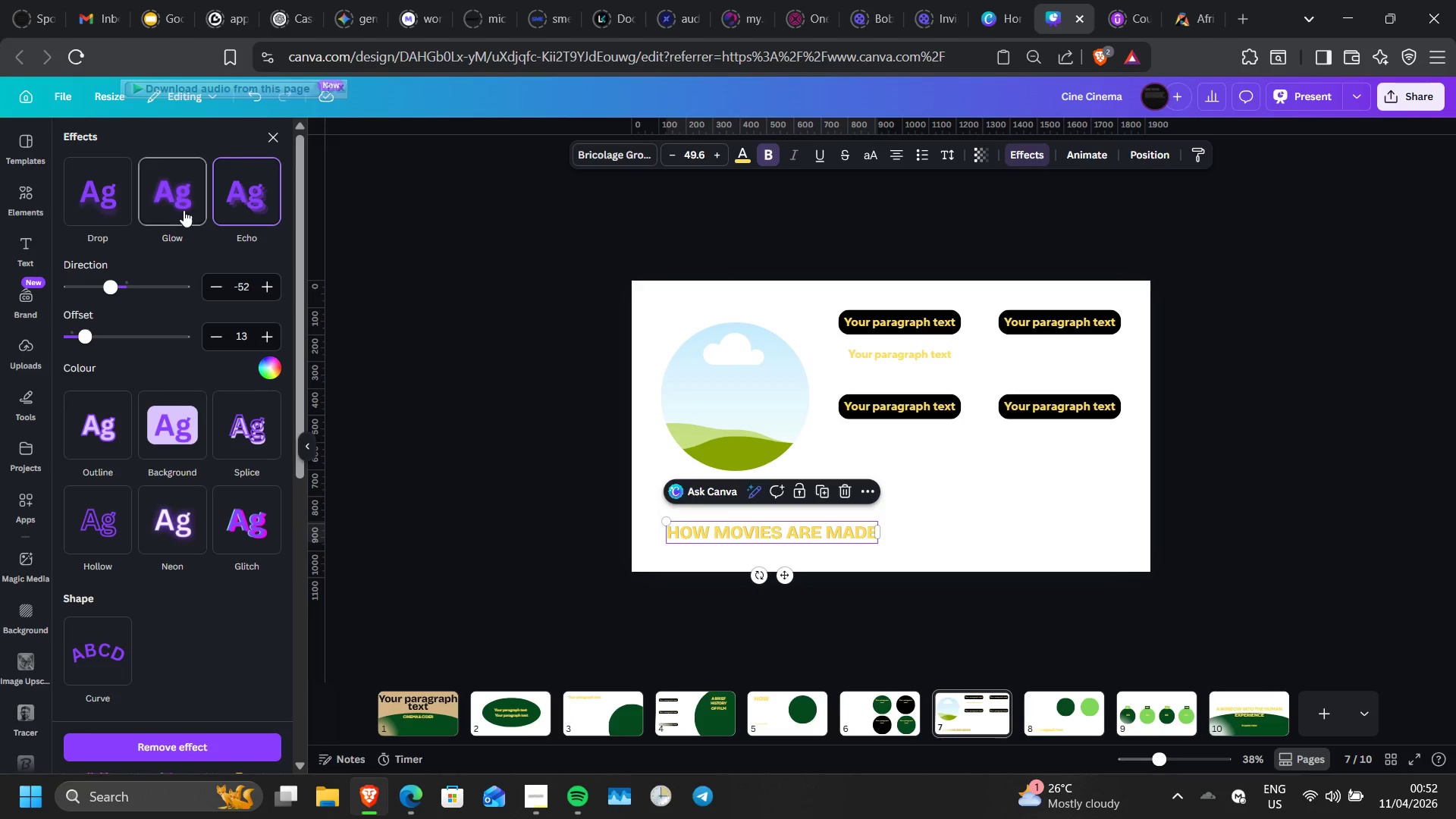 
left_click([167, 209])
 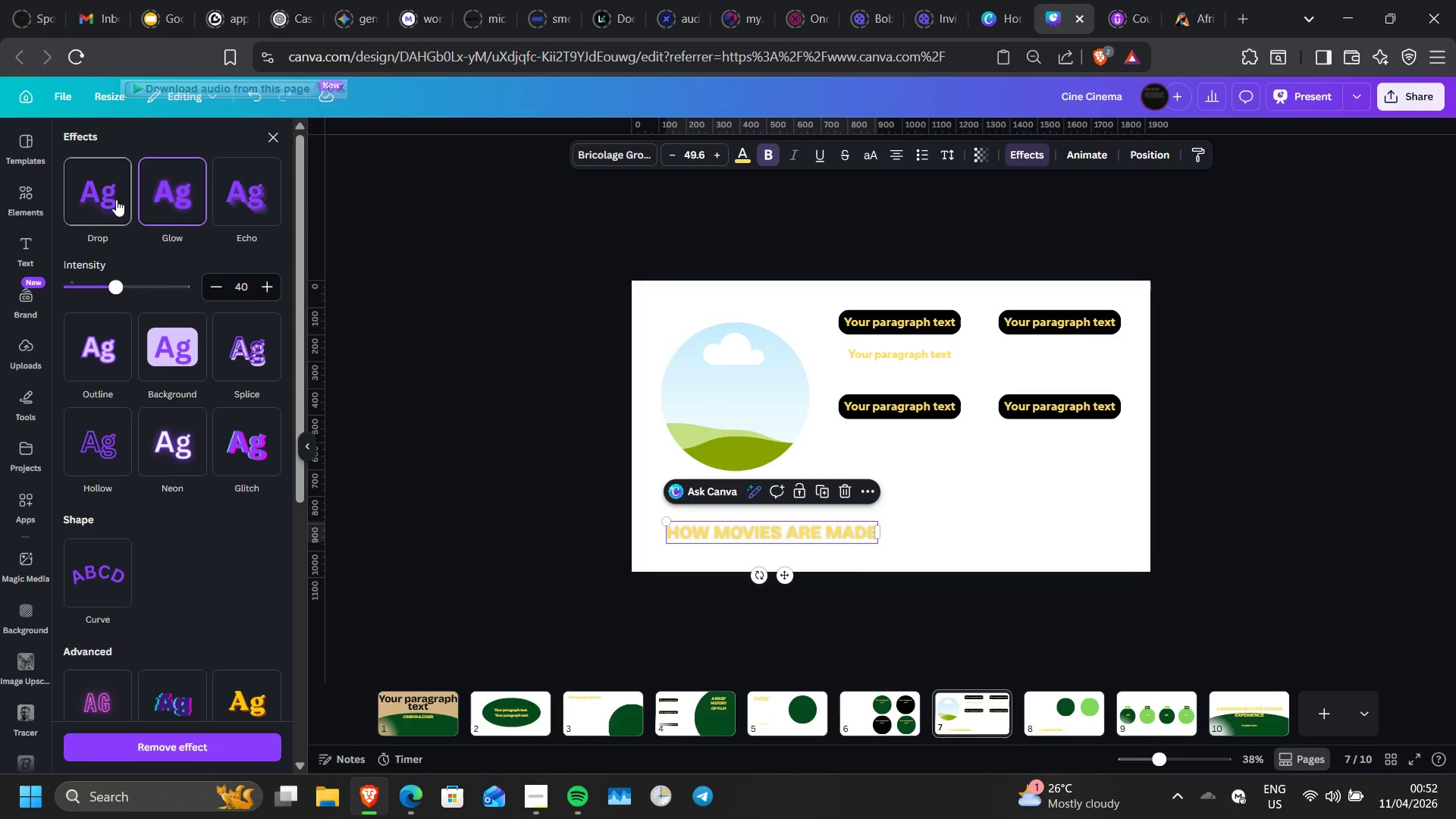 
left_click([116, 199])
 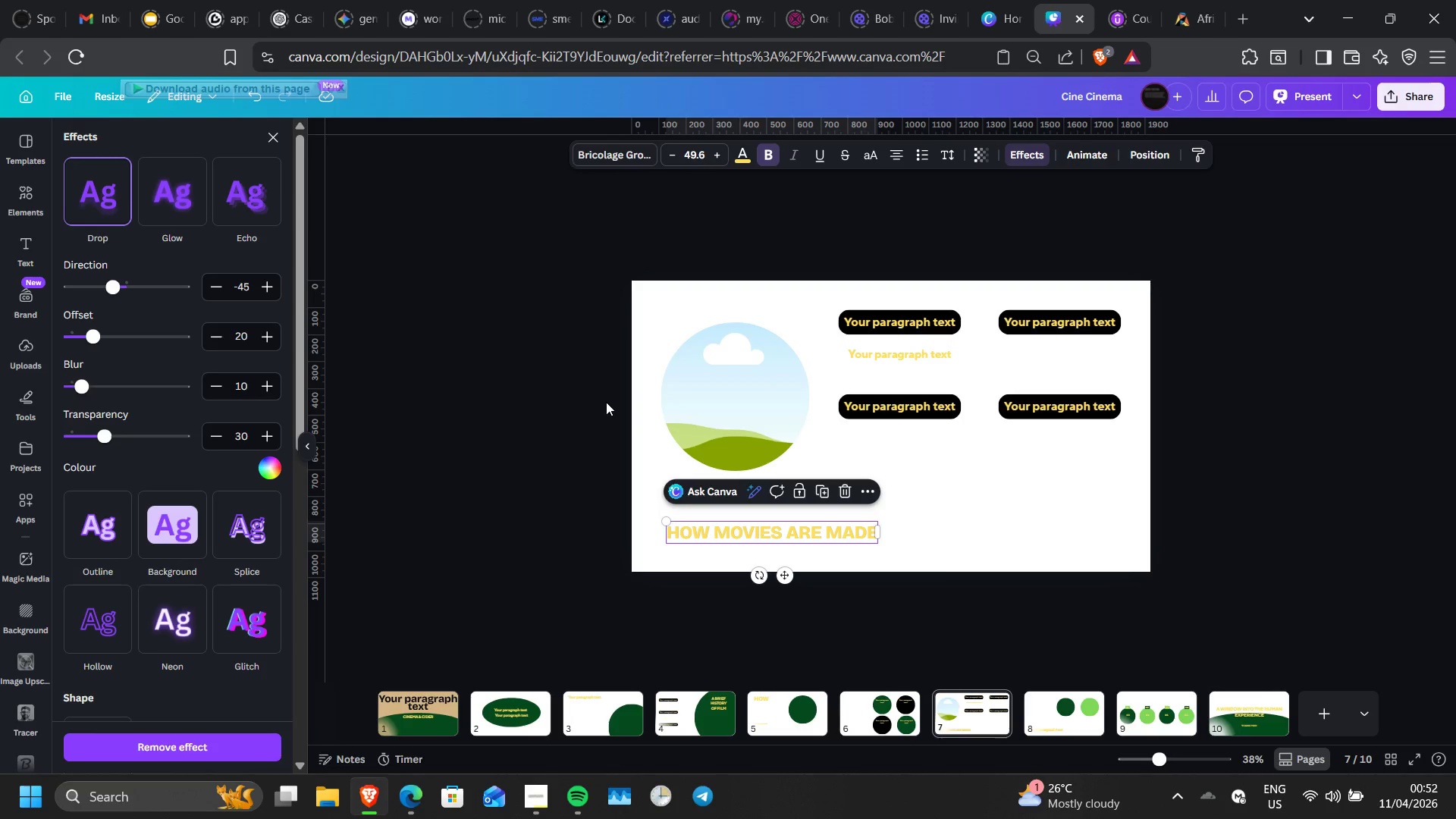 
left_click([588, 399])
 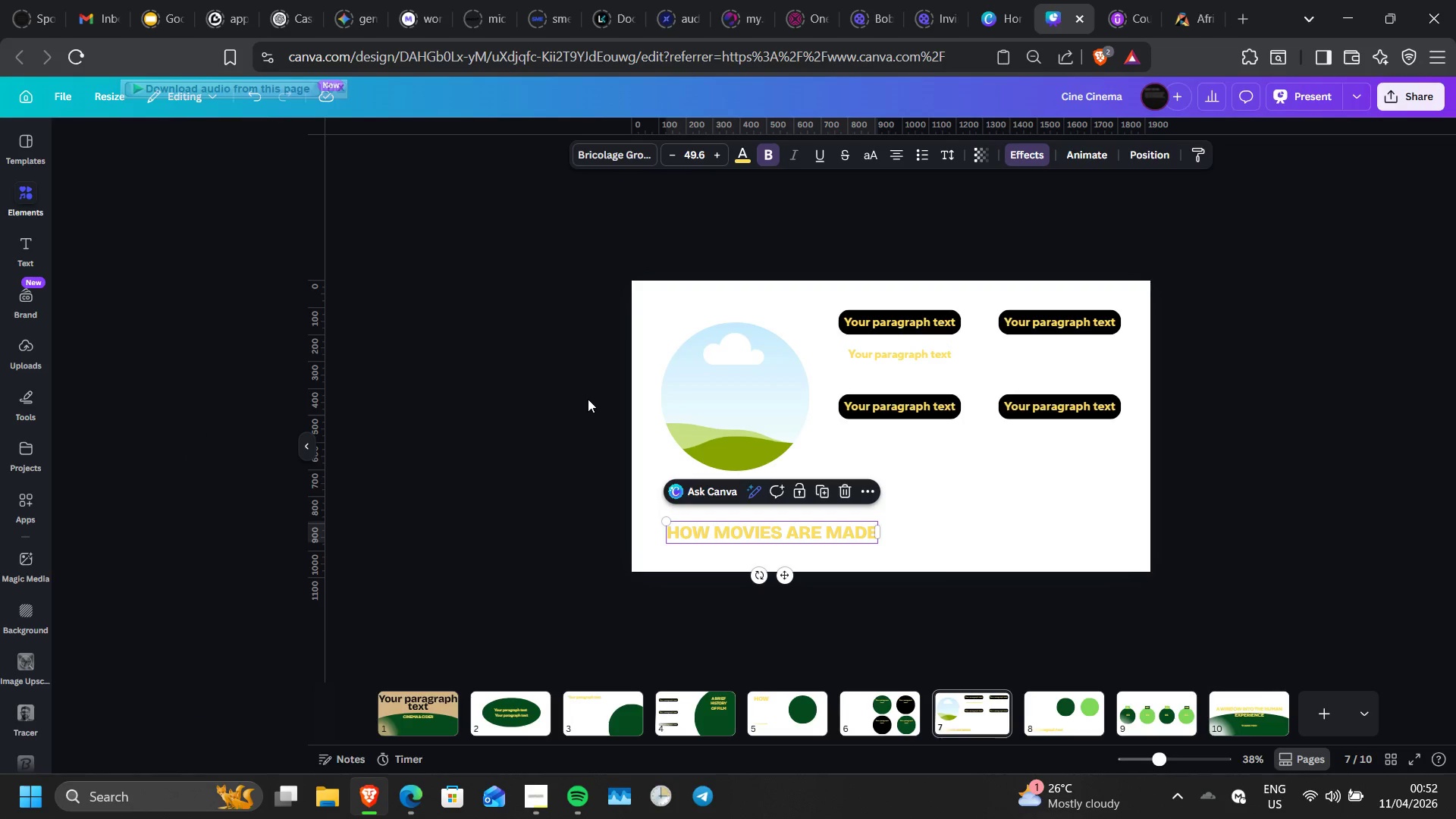 
left_click([588, 399])
 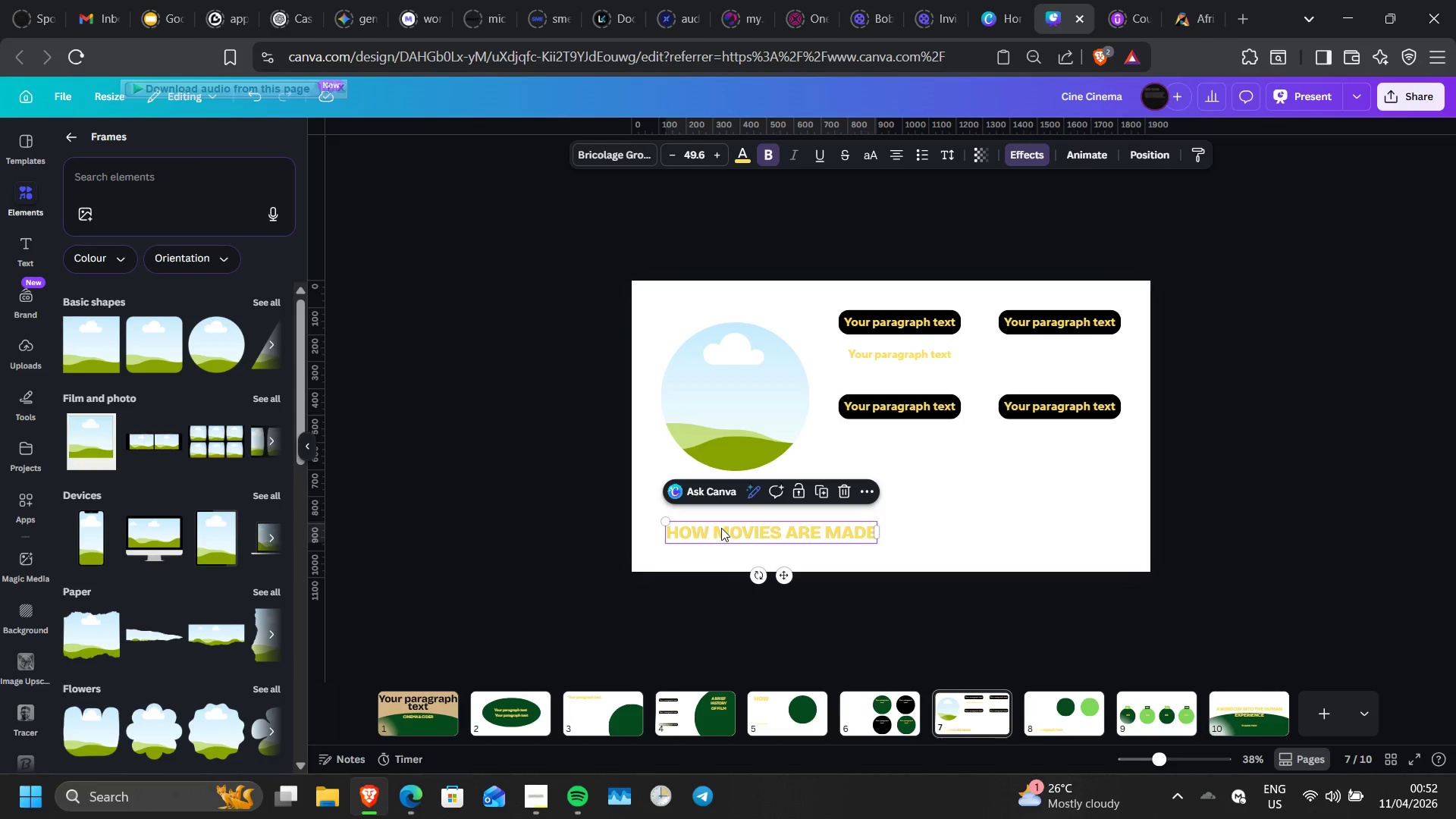 
wait(13.67)
 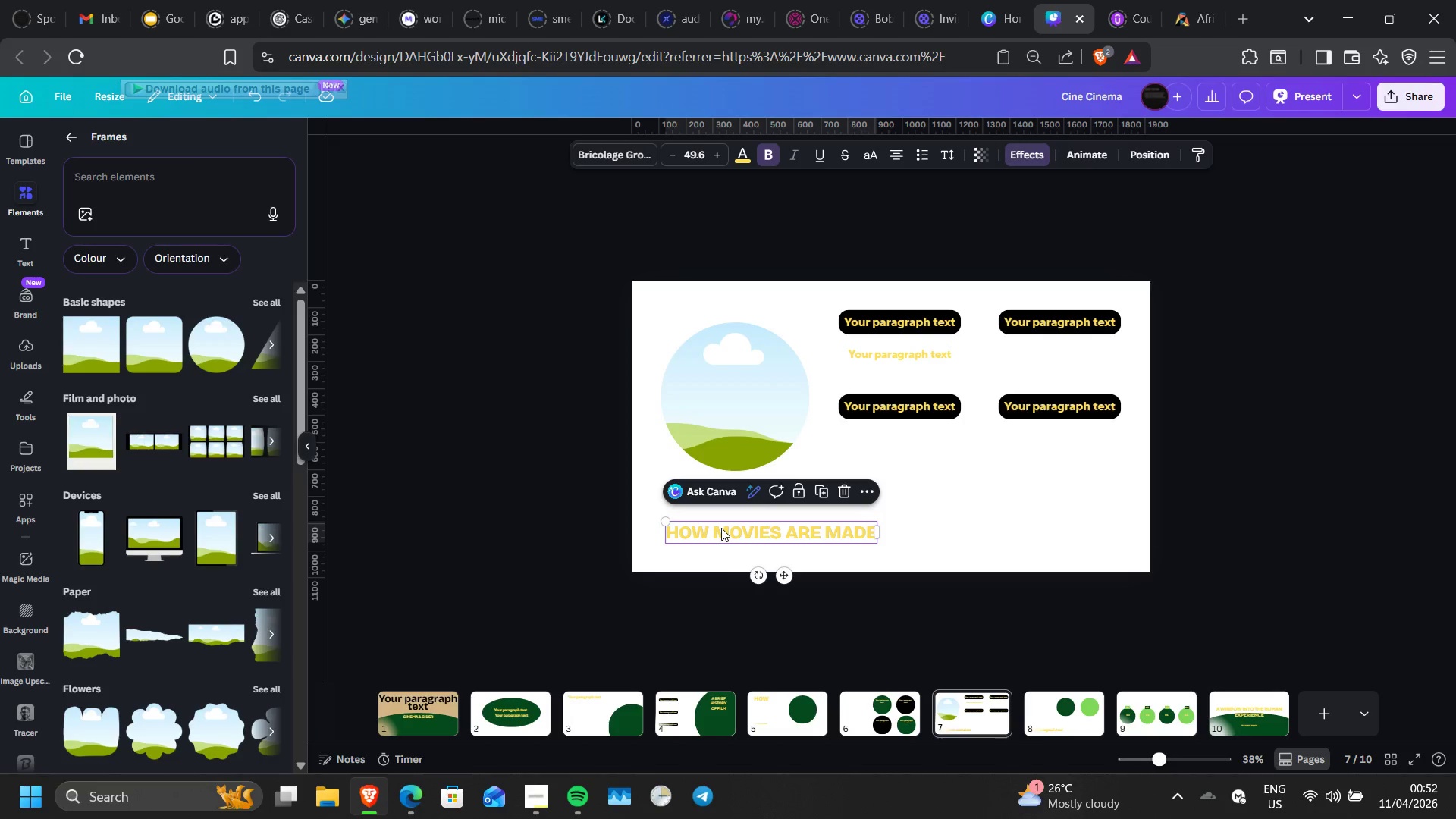 
left_click([721, 528])
 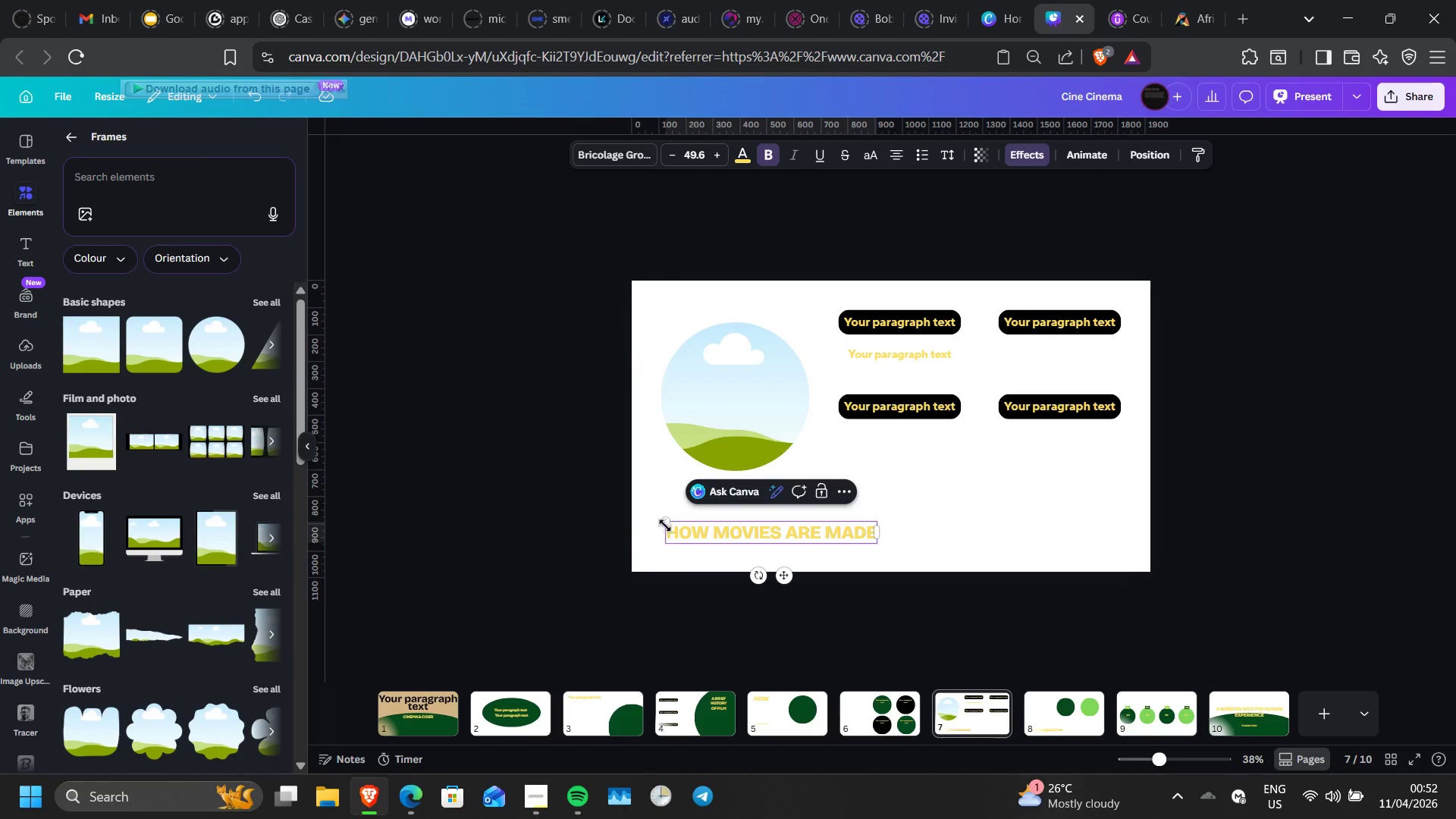 
left_click_drag(start_coordinate=[664, 522], to_coordinate=[521, 511])
 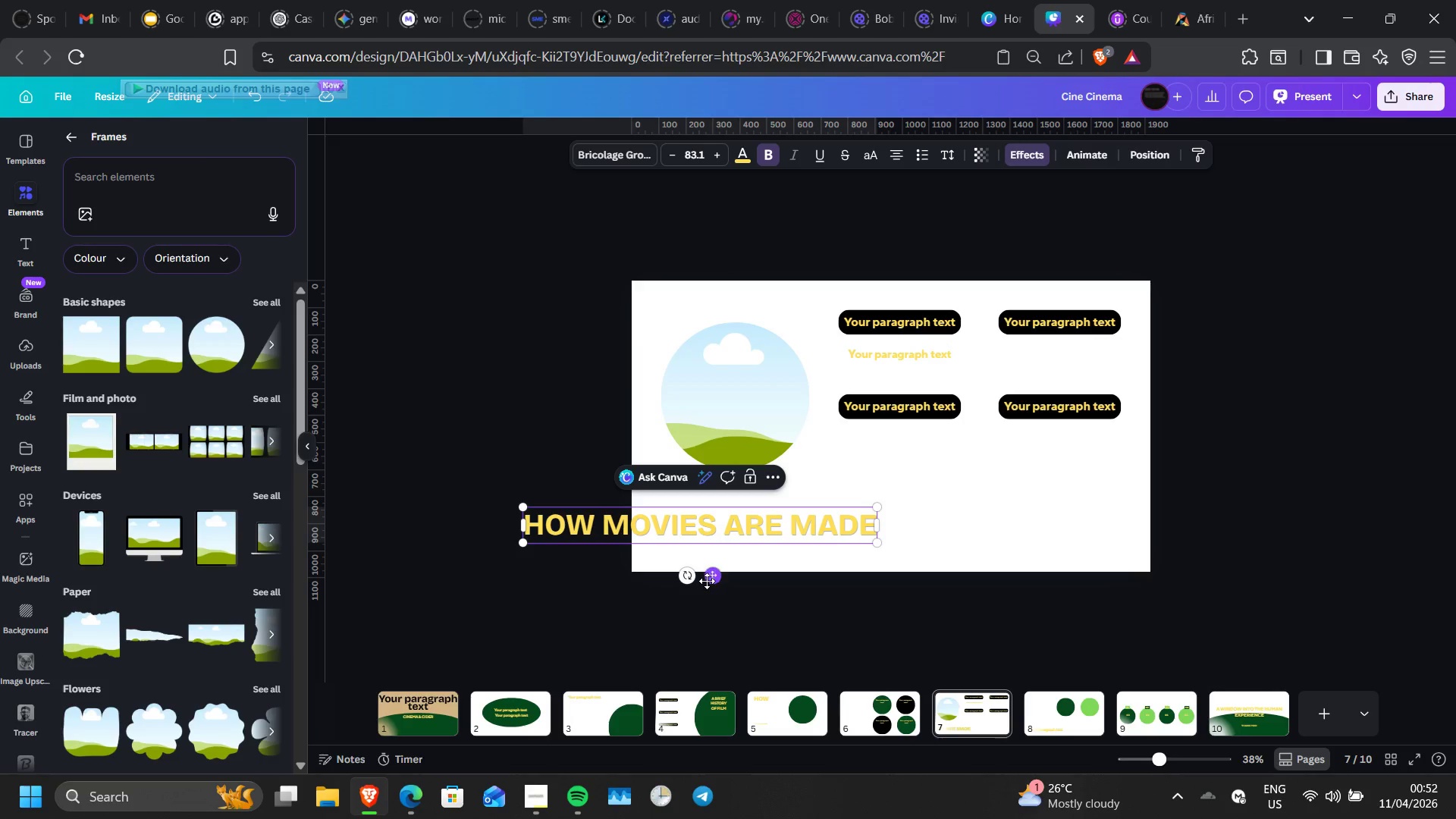 
left_click_drag(start_coordinate=[707, 581], to_coordinate=[849, 575])
 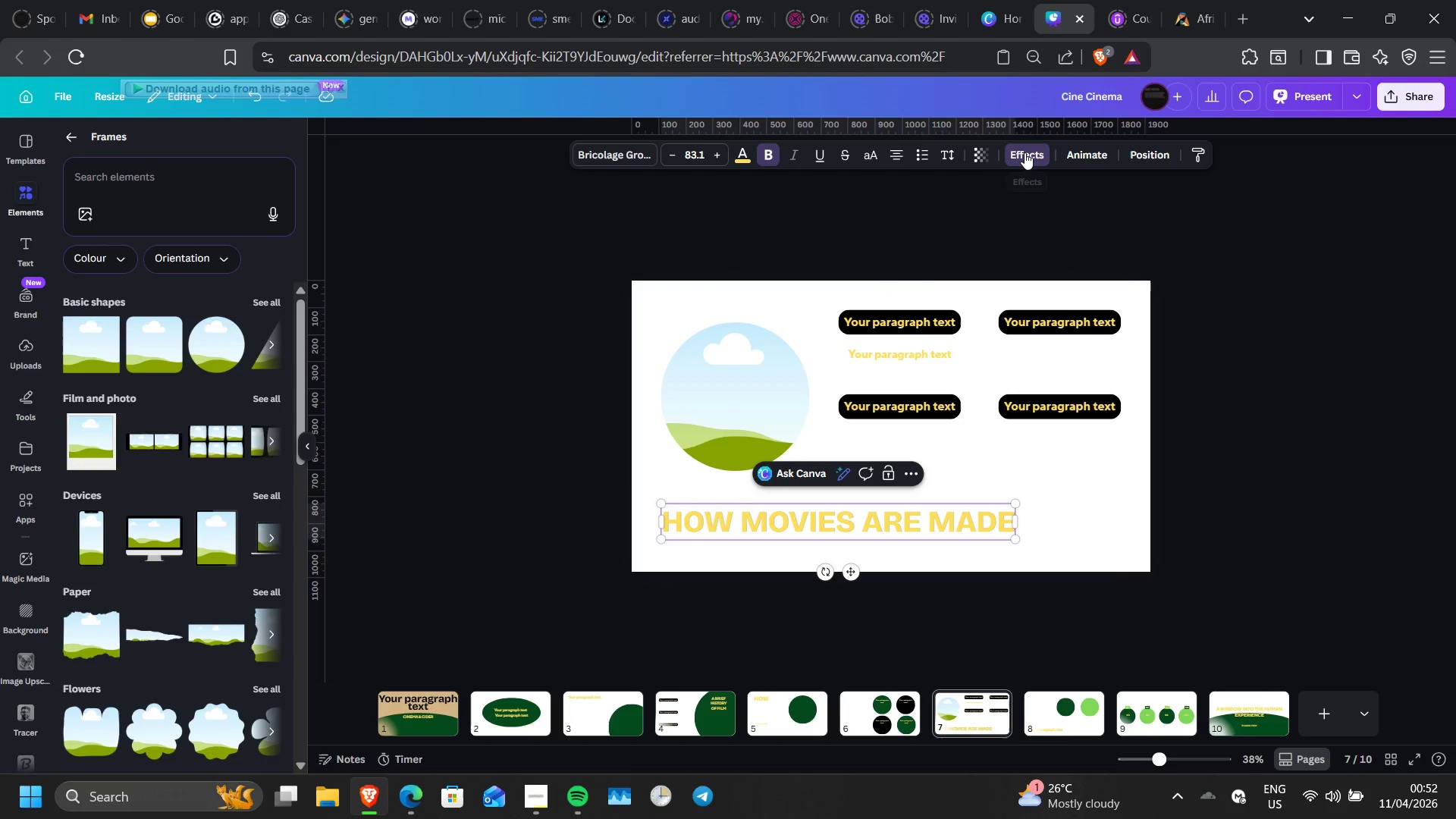 
left_click([1025, 153])
 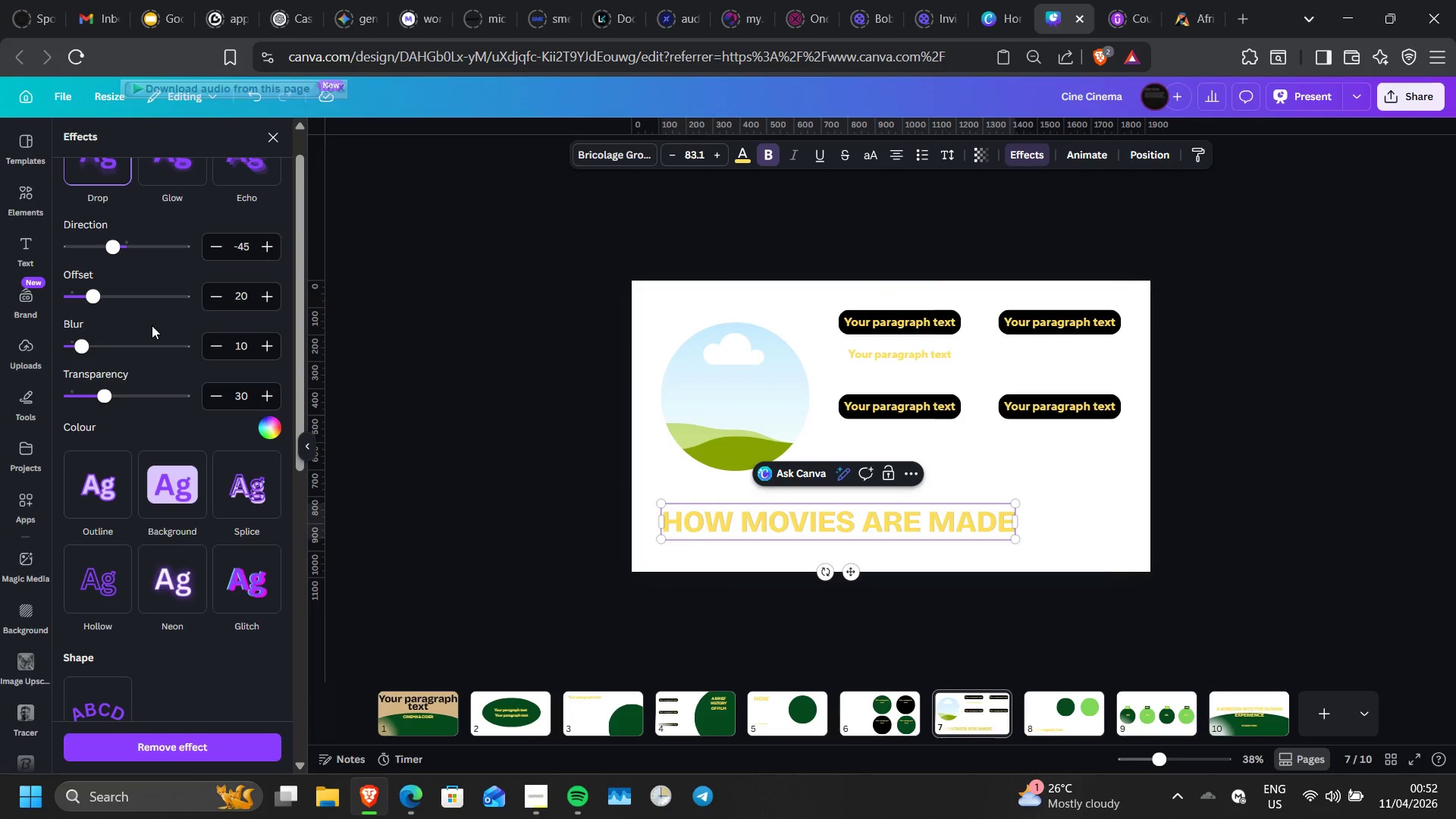 
scroll: coordinate [152, 325], scroll_direction: up, amount: 2.0
 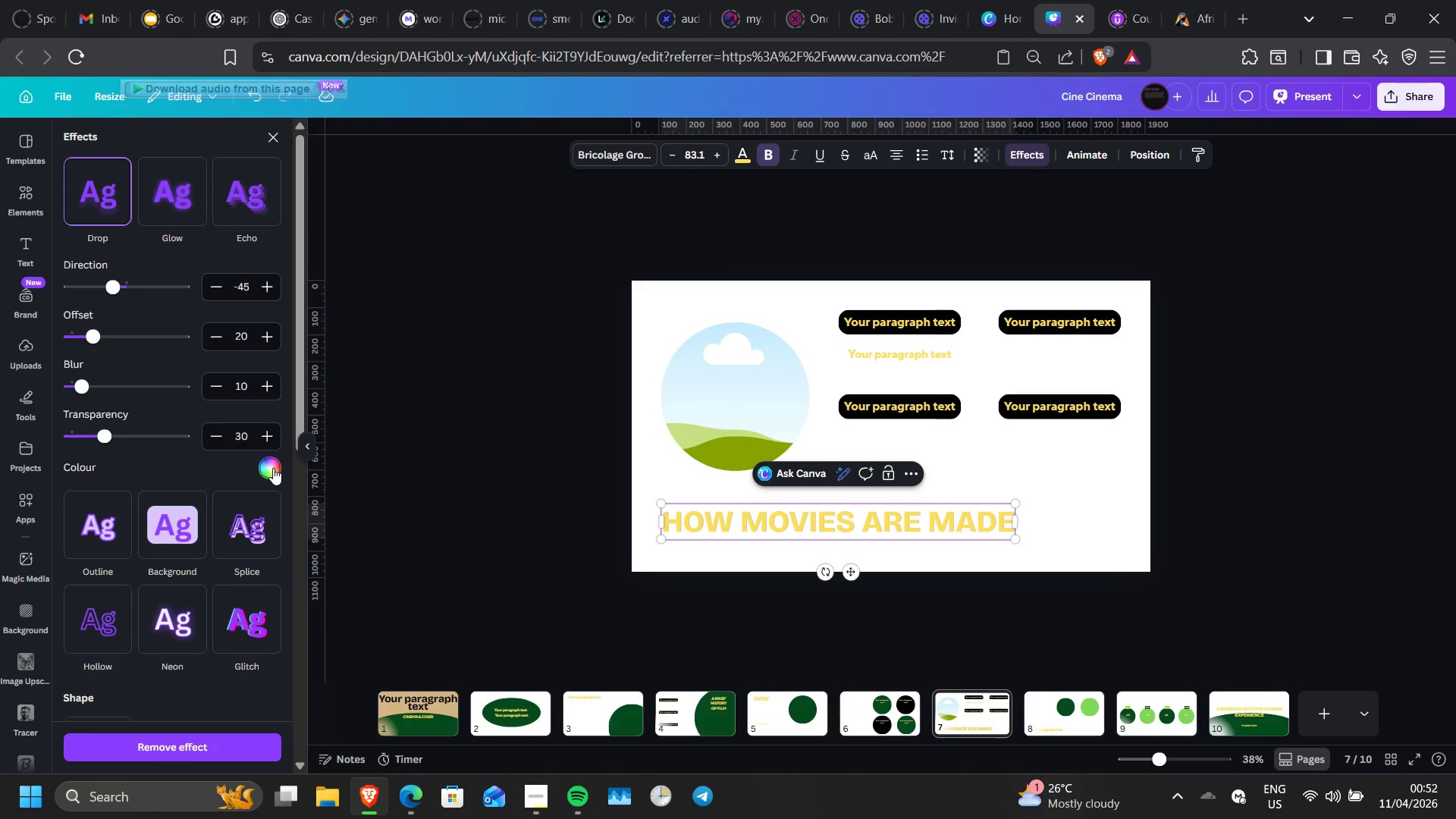 
left_click([273, 468])
 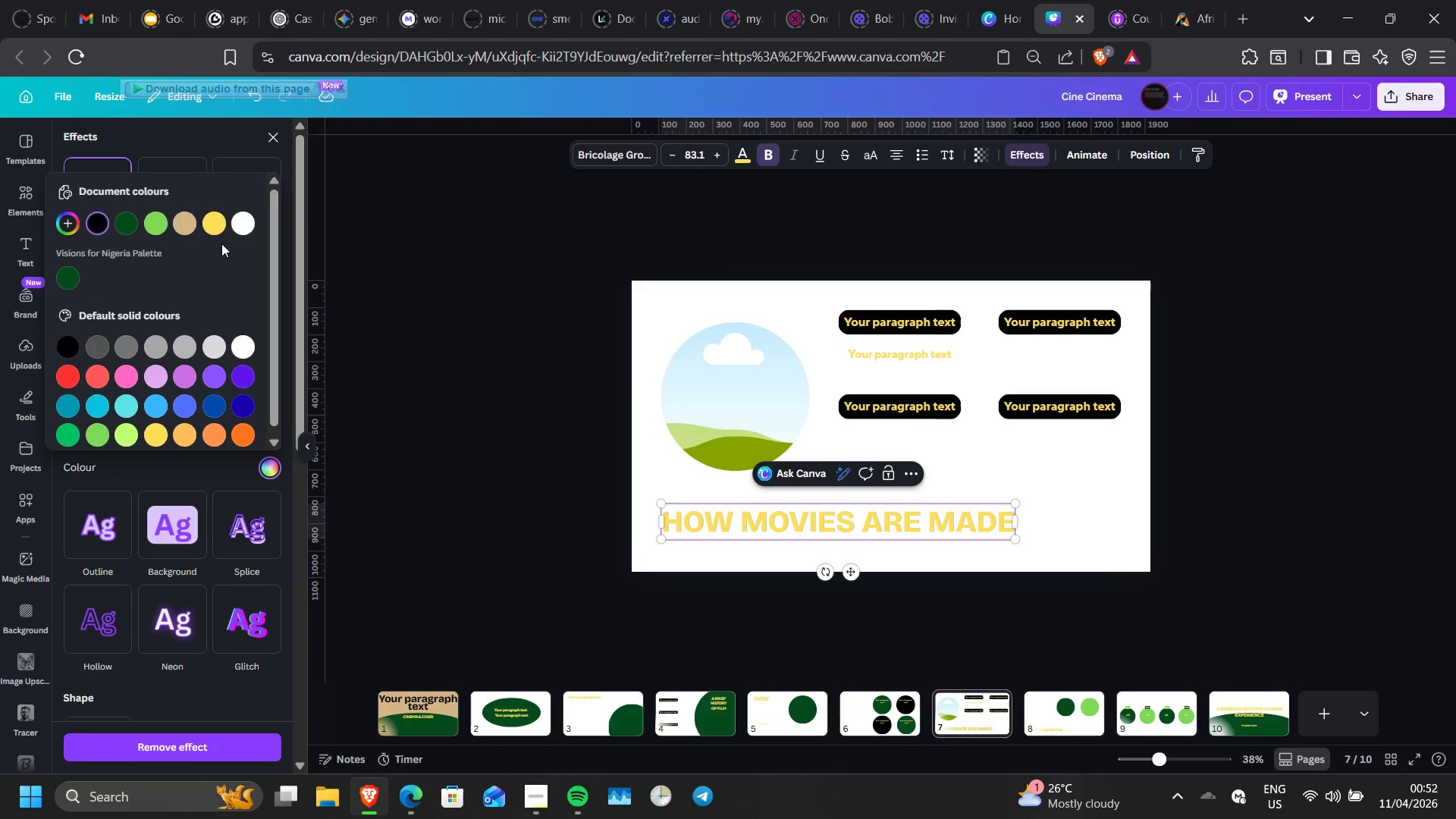 
left_click([240, 230])
 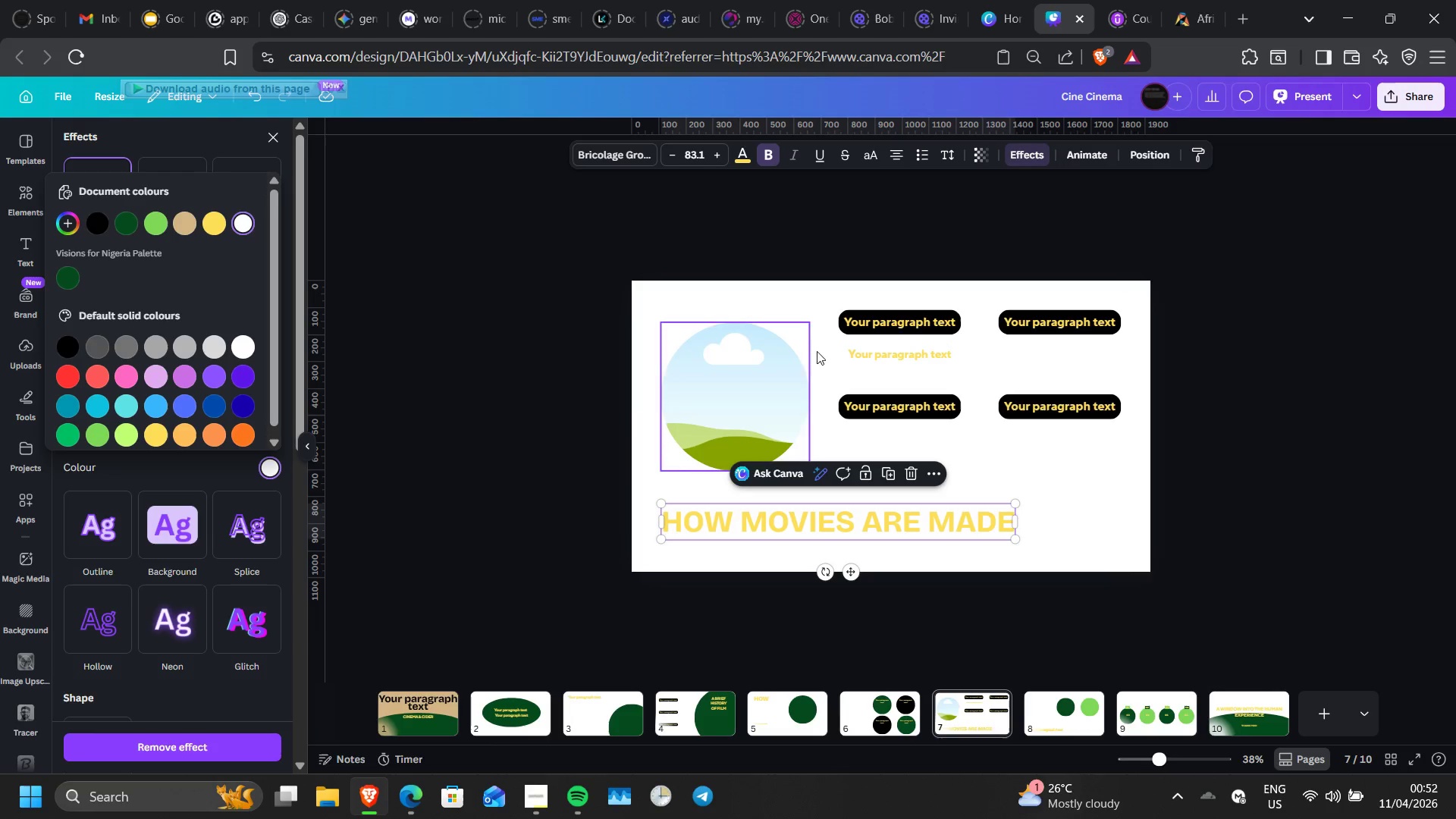 
wait(7.61)
 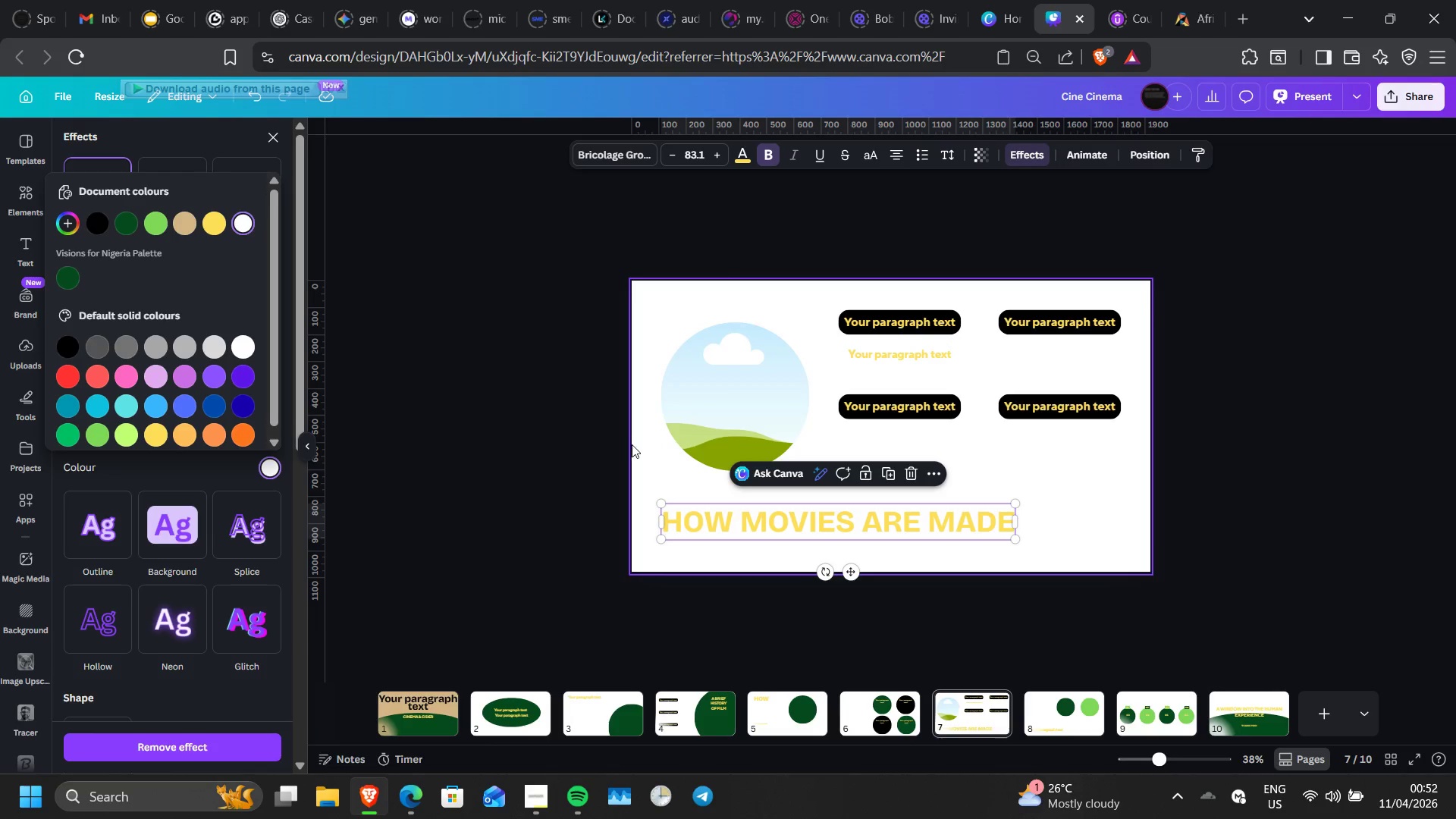 
left_click([94, 232])
 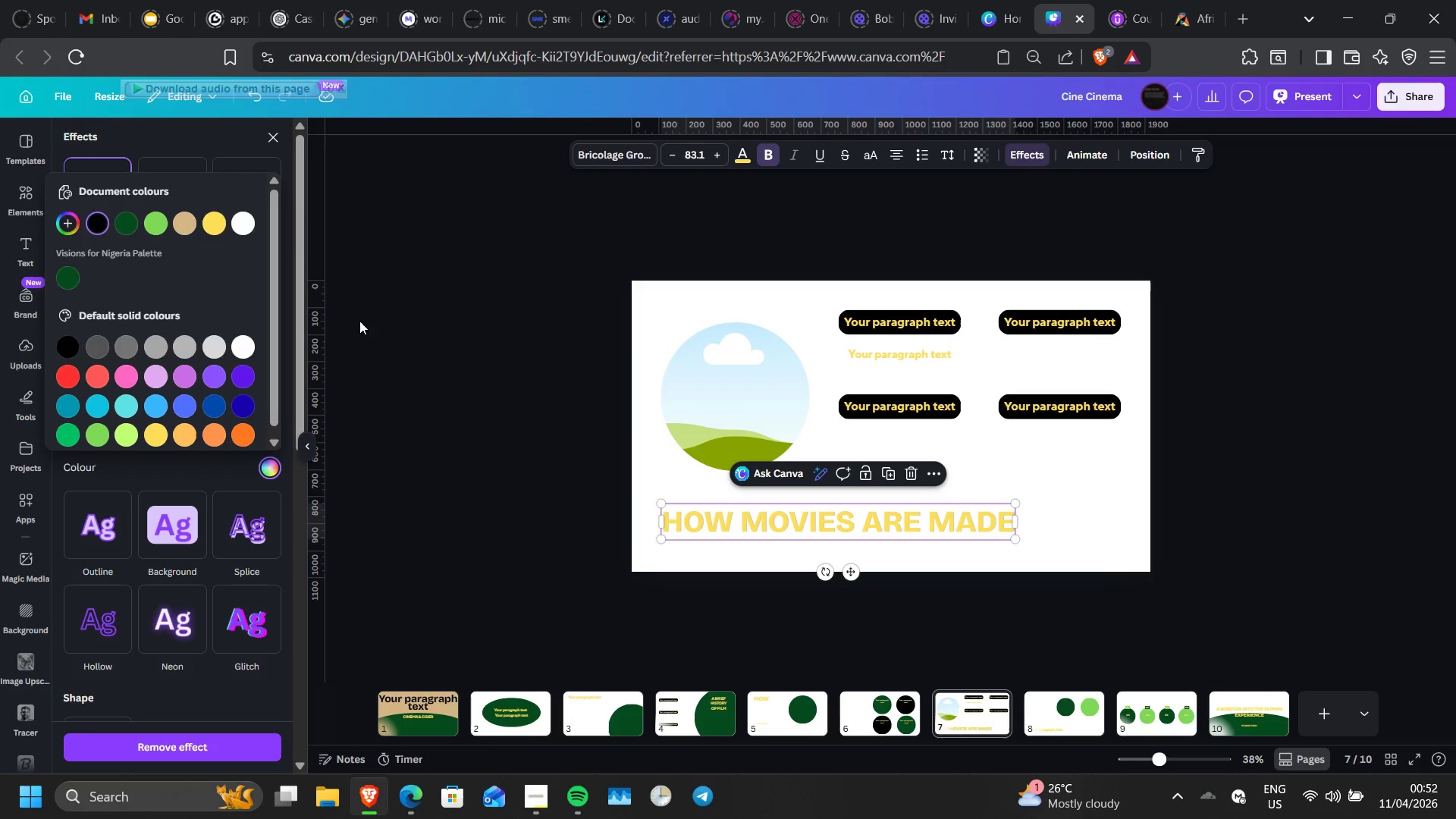 
left_click([457, 322])
 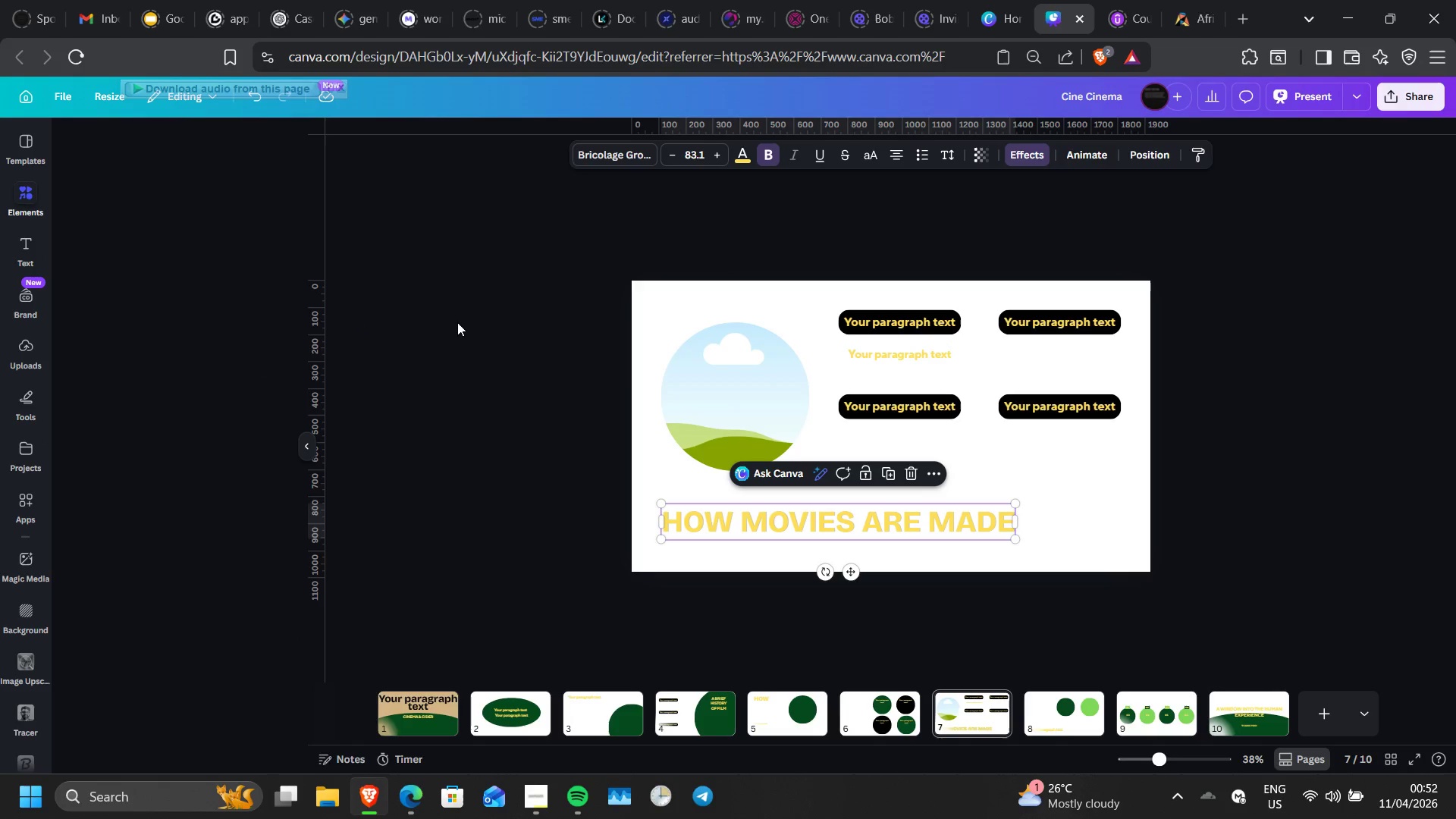 
left_click([457, 322])
 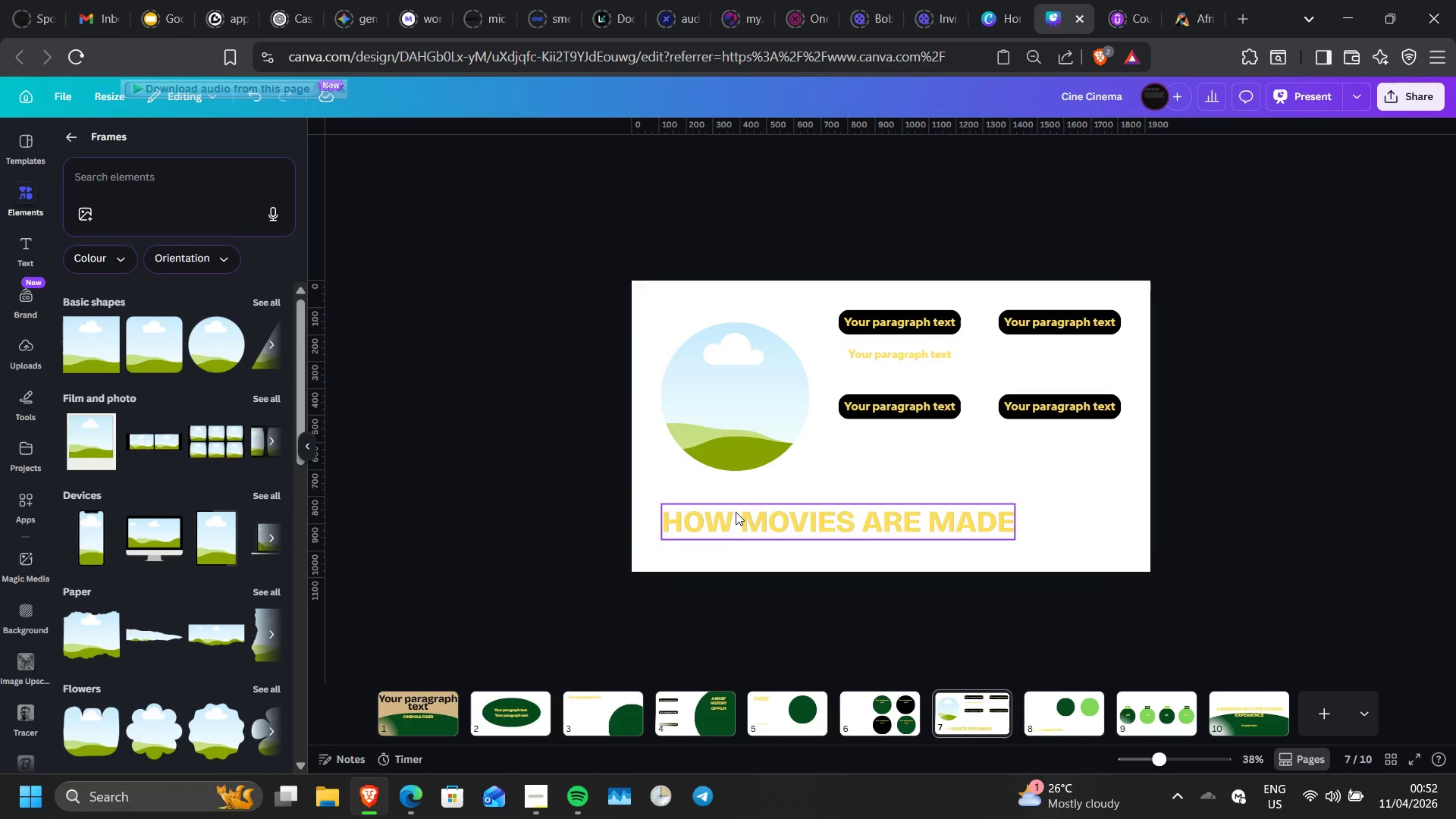 
left_click([735, 512])
 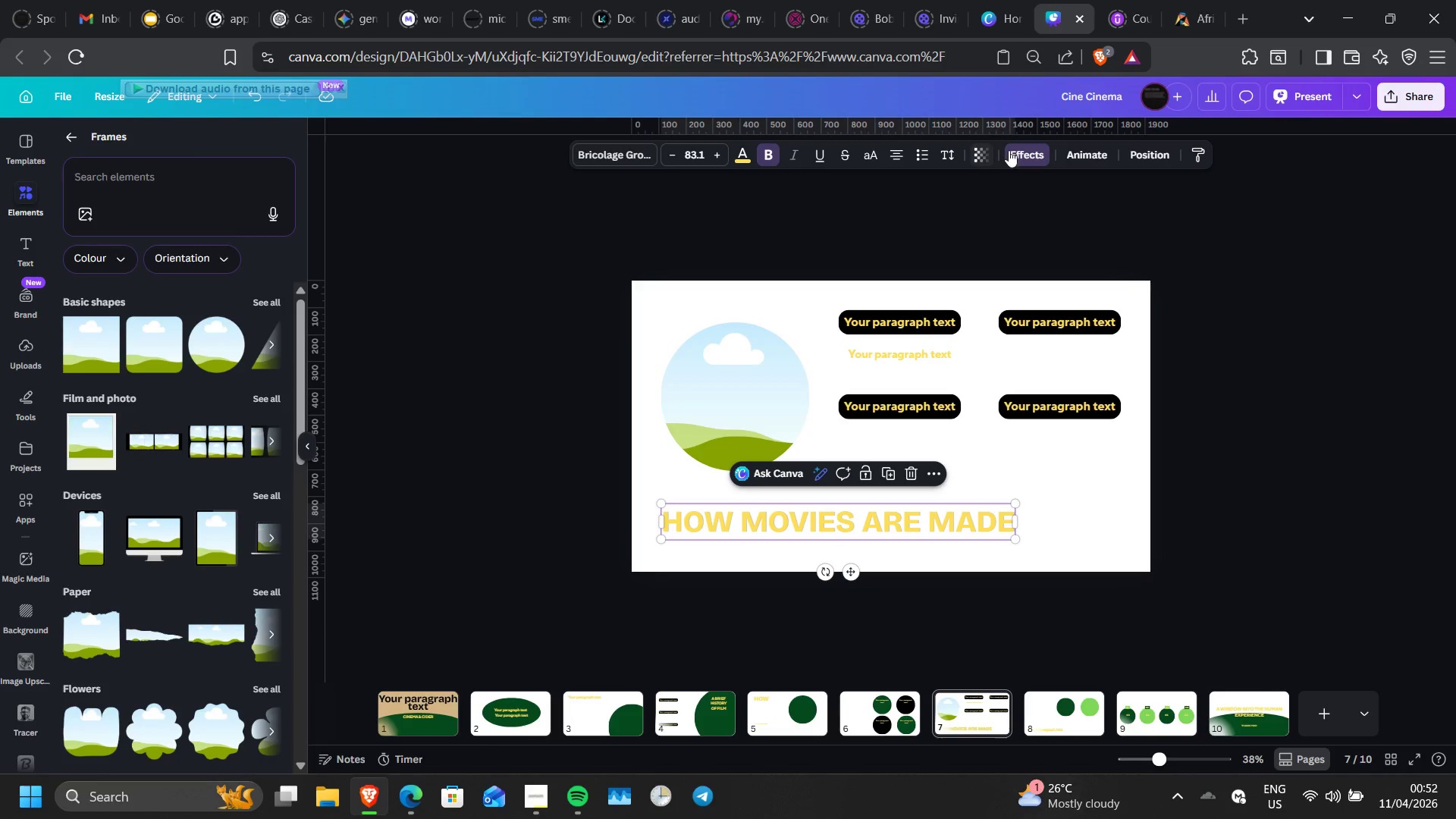 
left_click([1020, 152])
 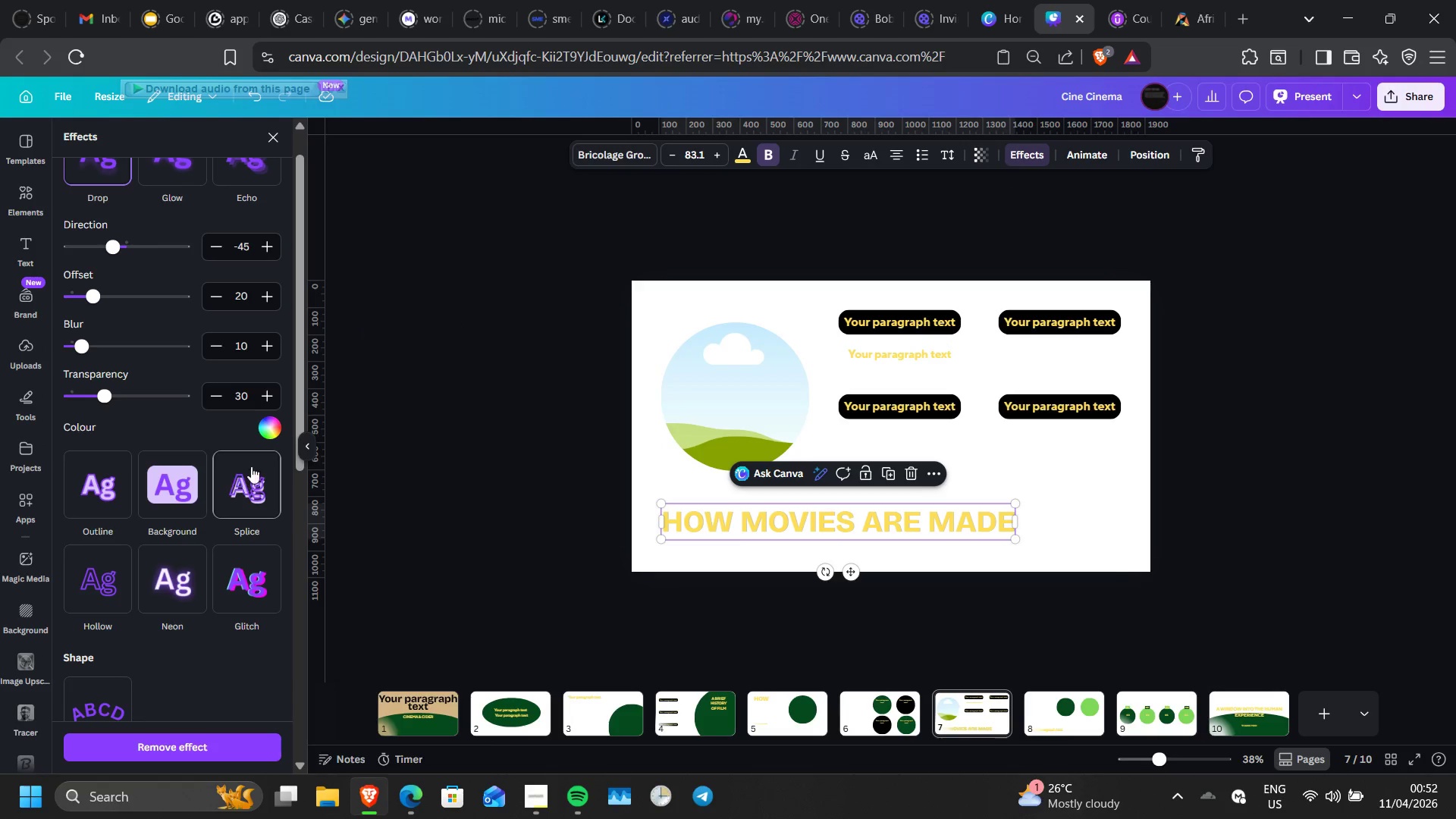 
left_click([273, 430])
 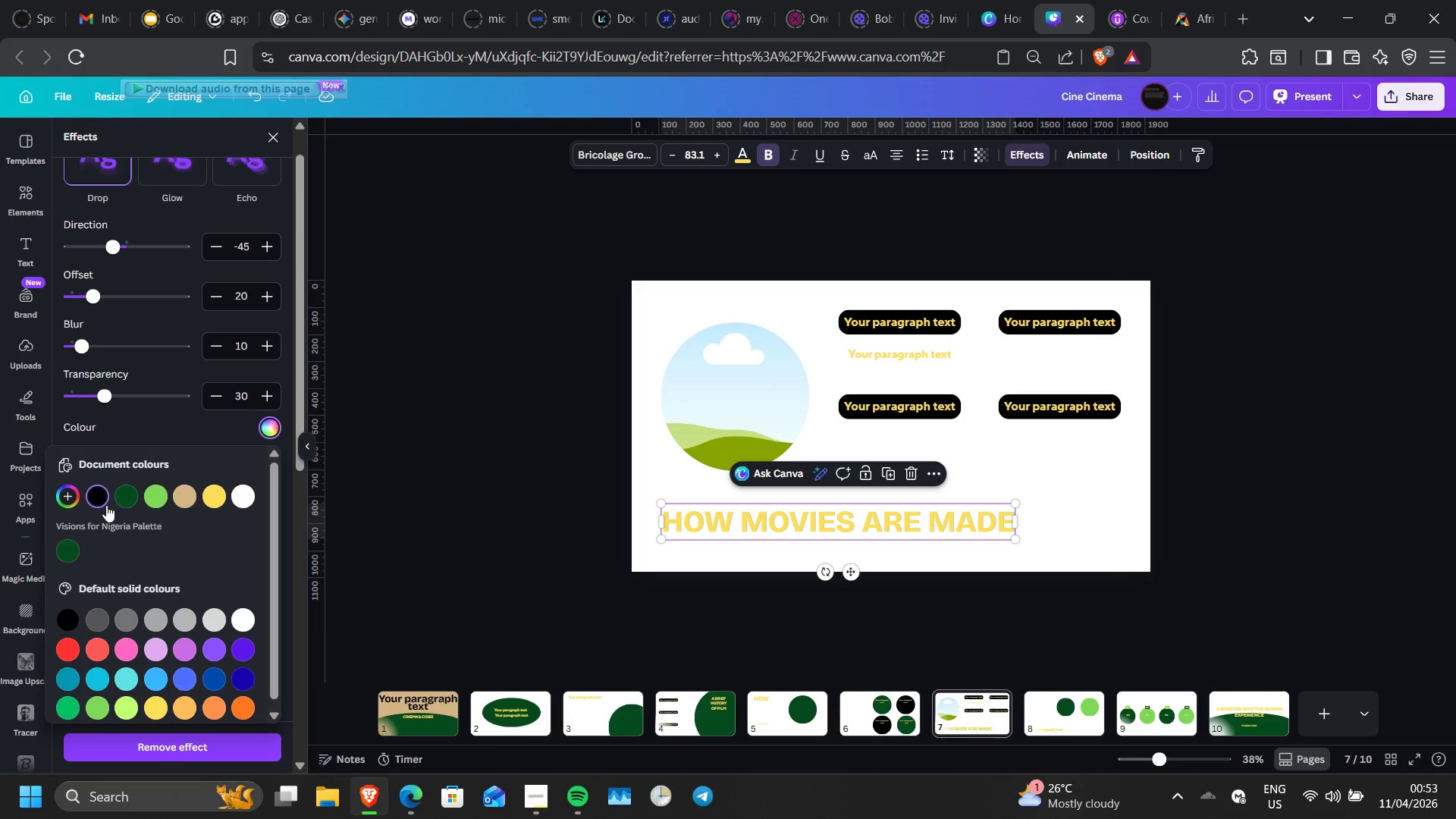 
left_click([92, 503])
 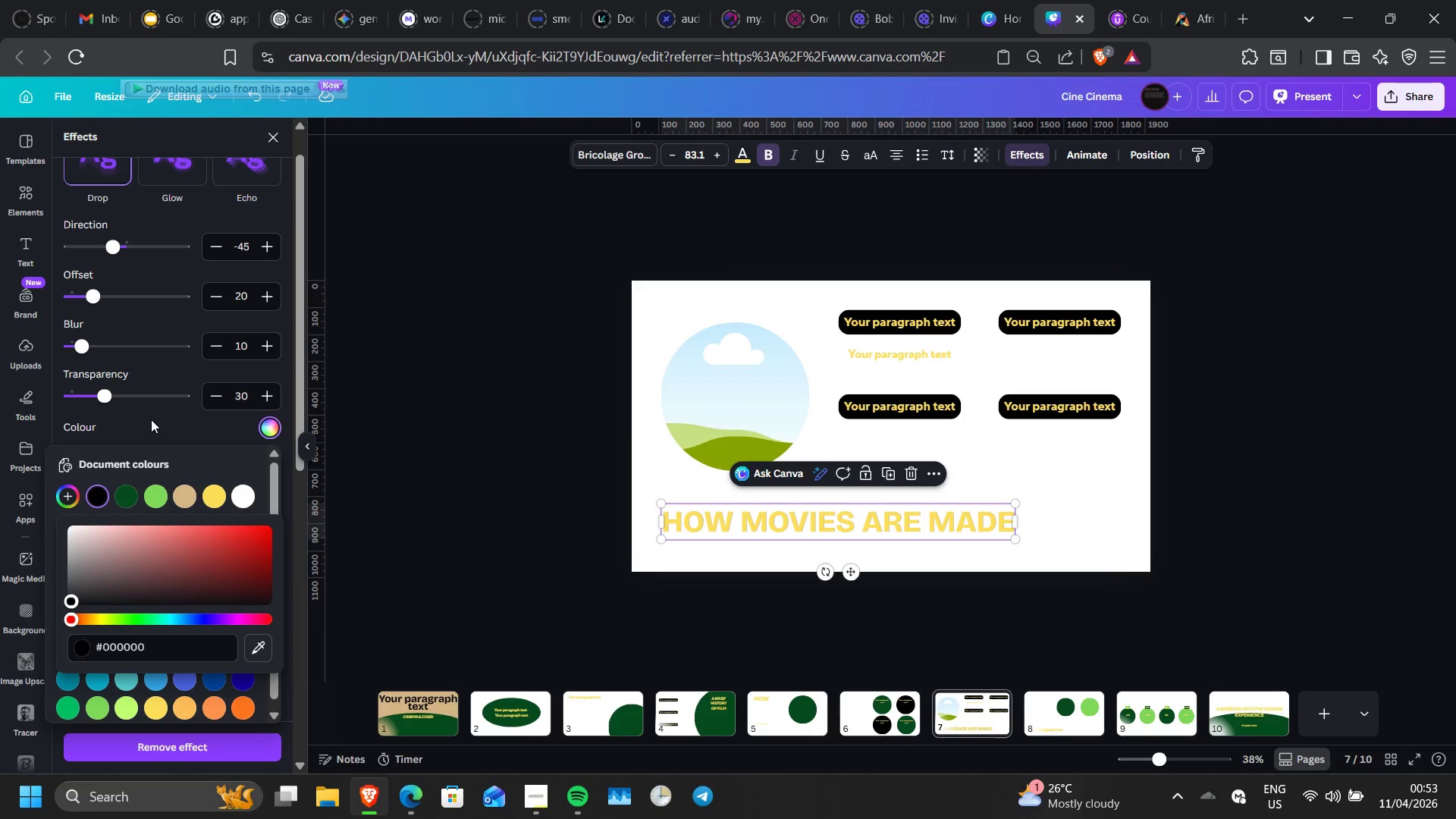 
left_click([151, 419])
 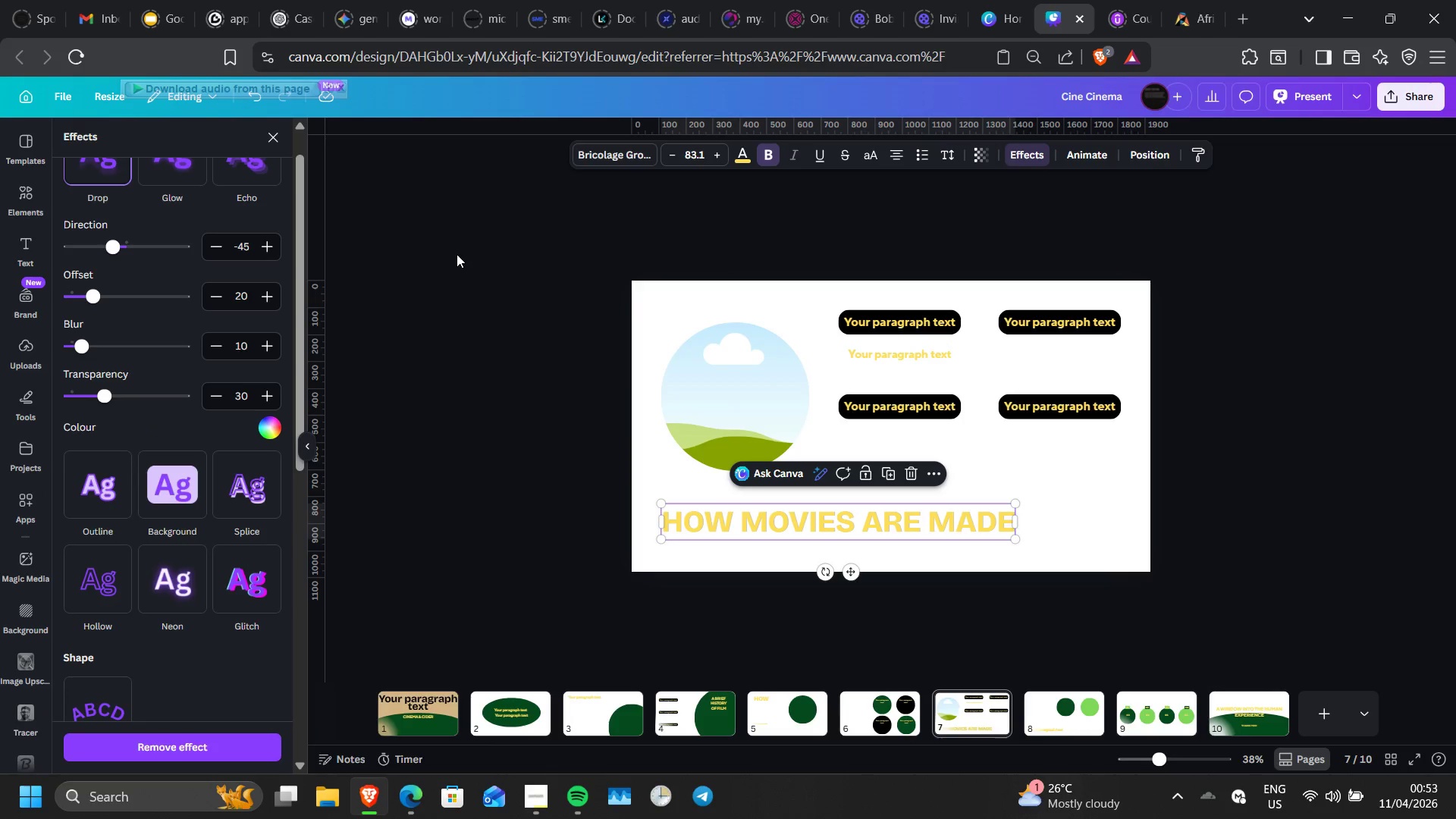 
double_click([457, 254])
 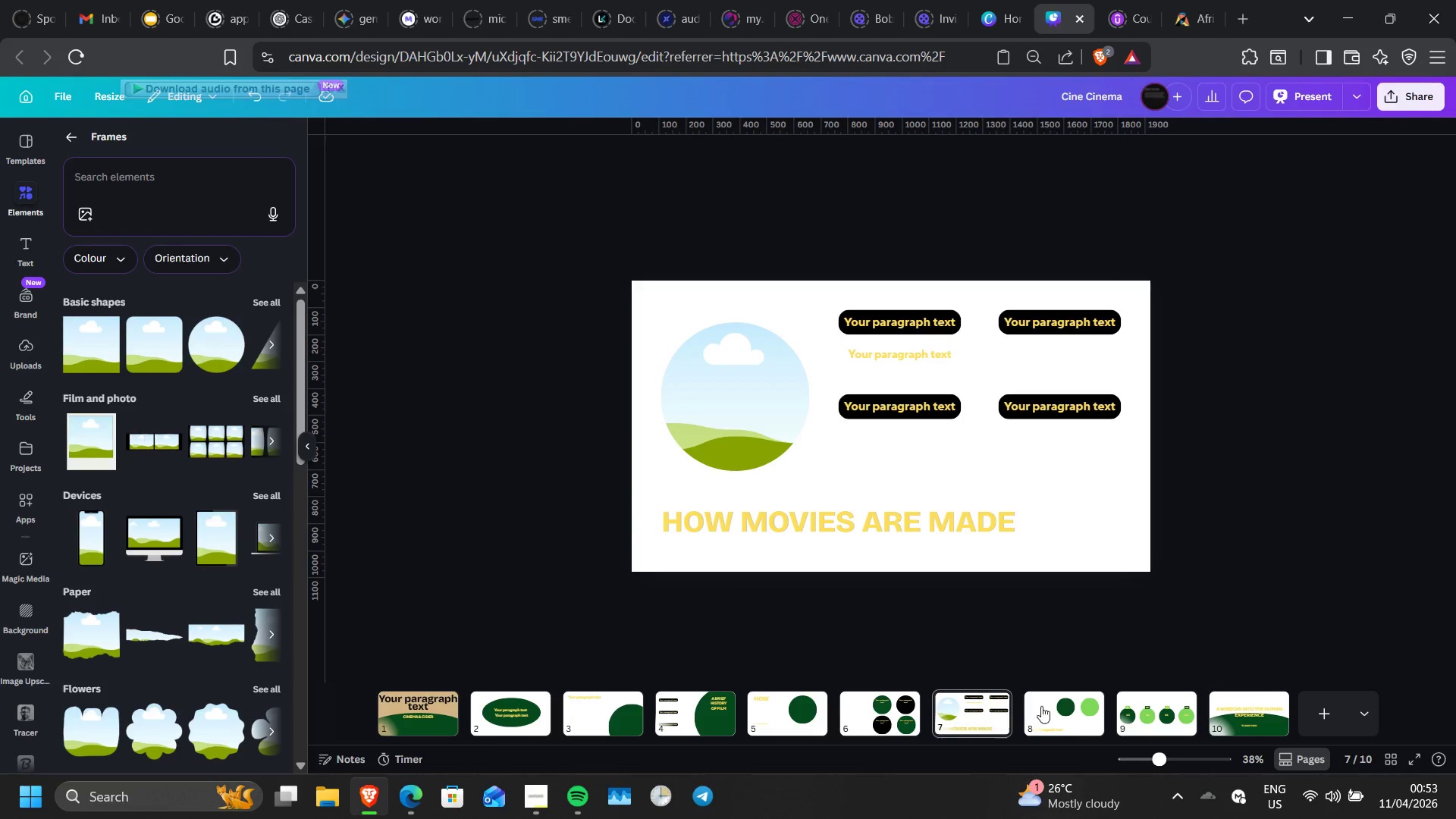 
left_click([1165, 714])
 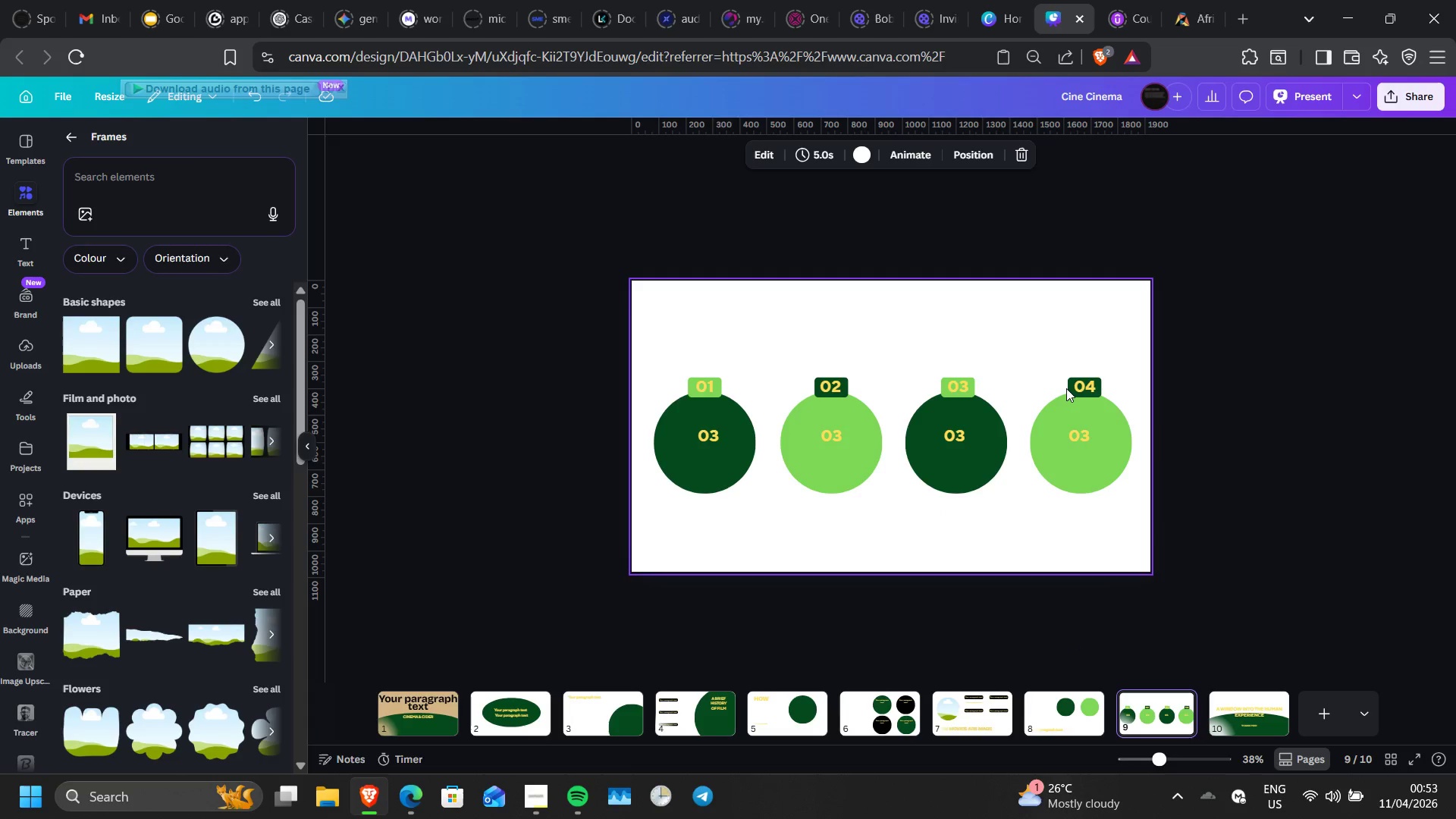 
wait(13.05)
 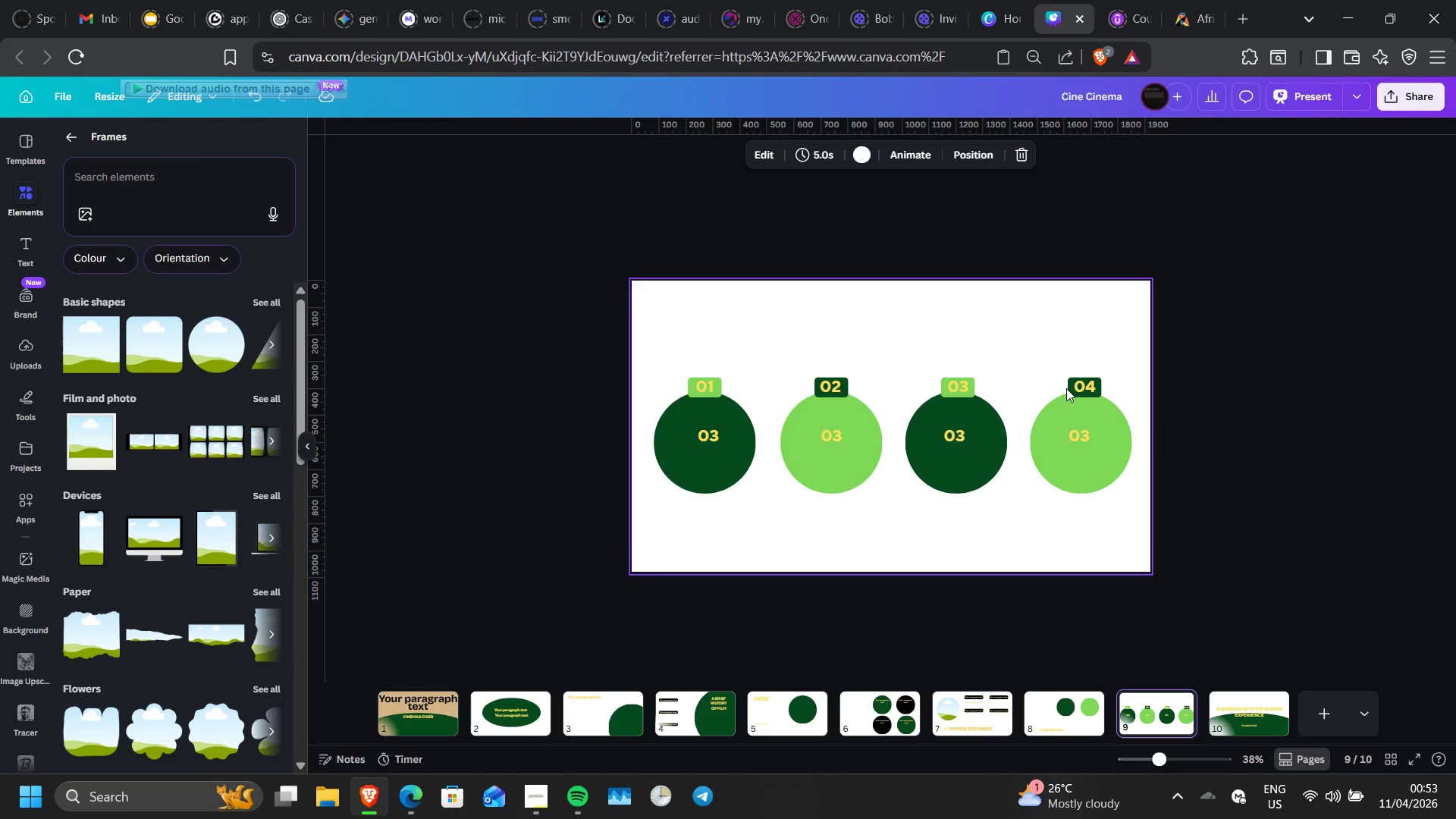 
left_click([1066, 388])
 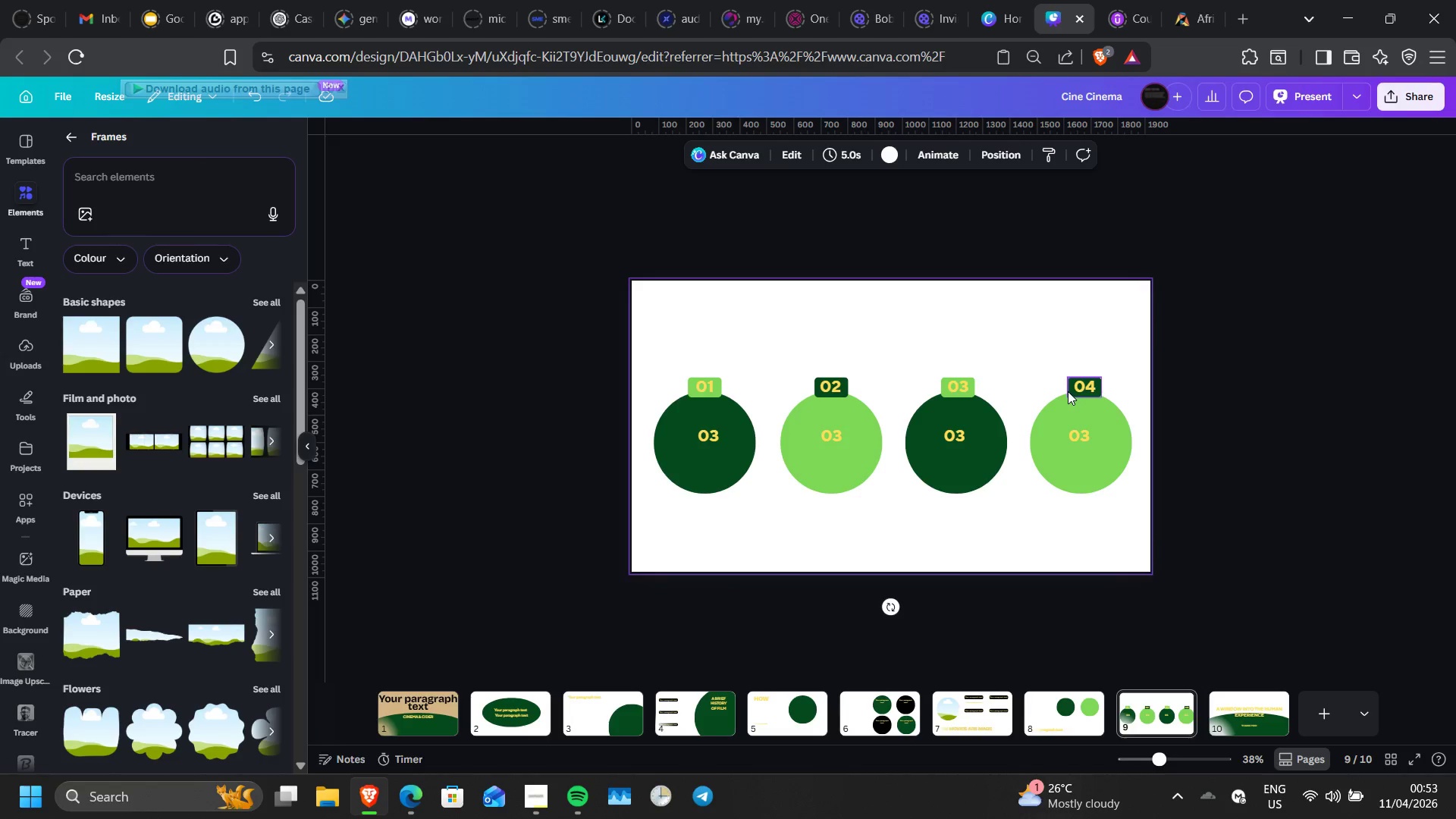 
left_click([1068, 391])
 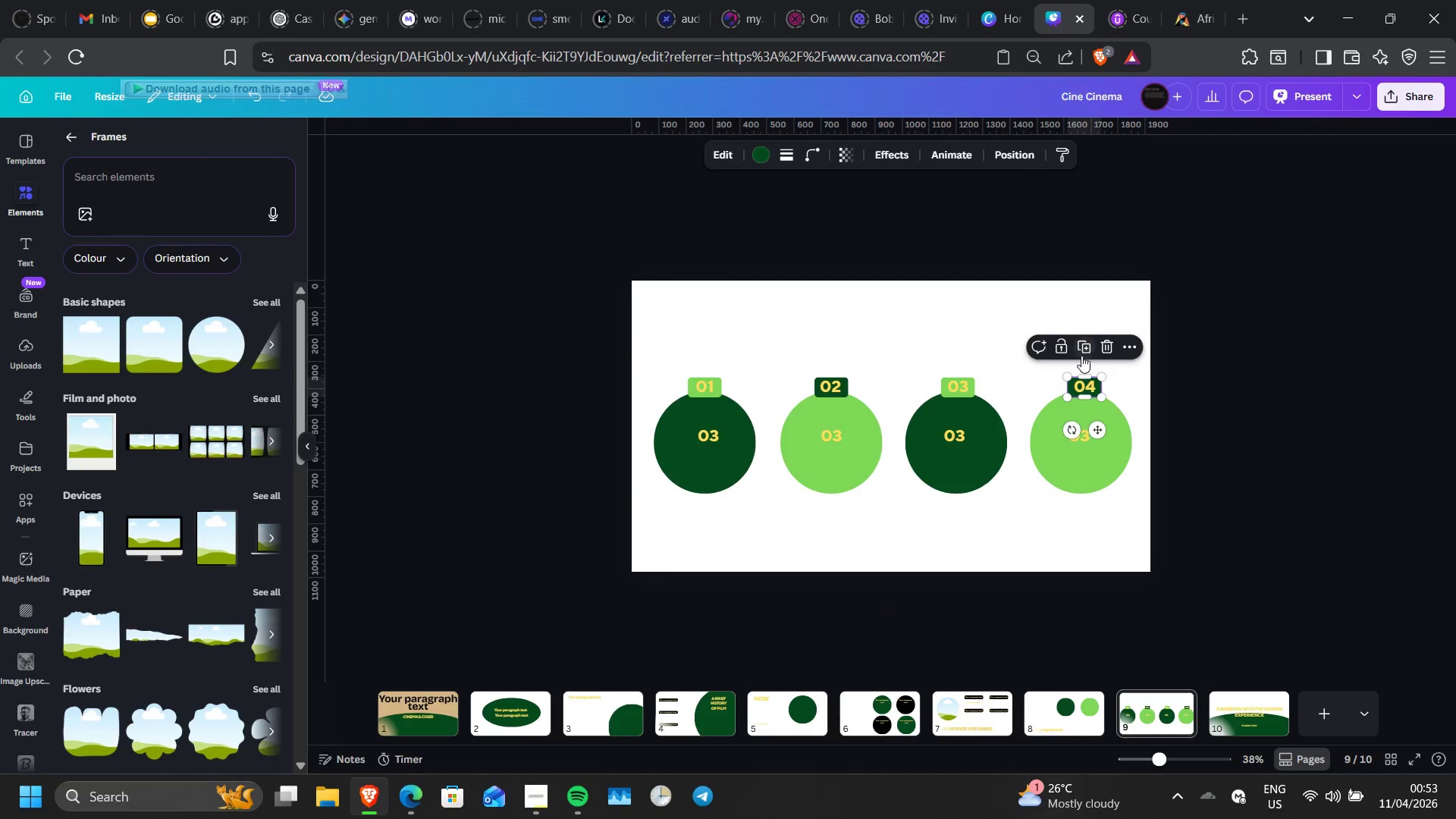 
left_click([1081, 356])
 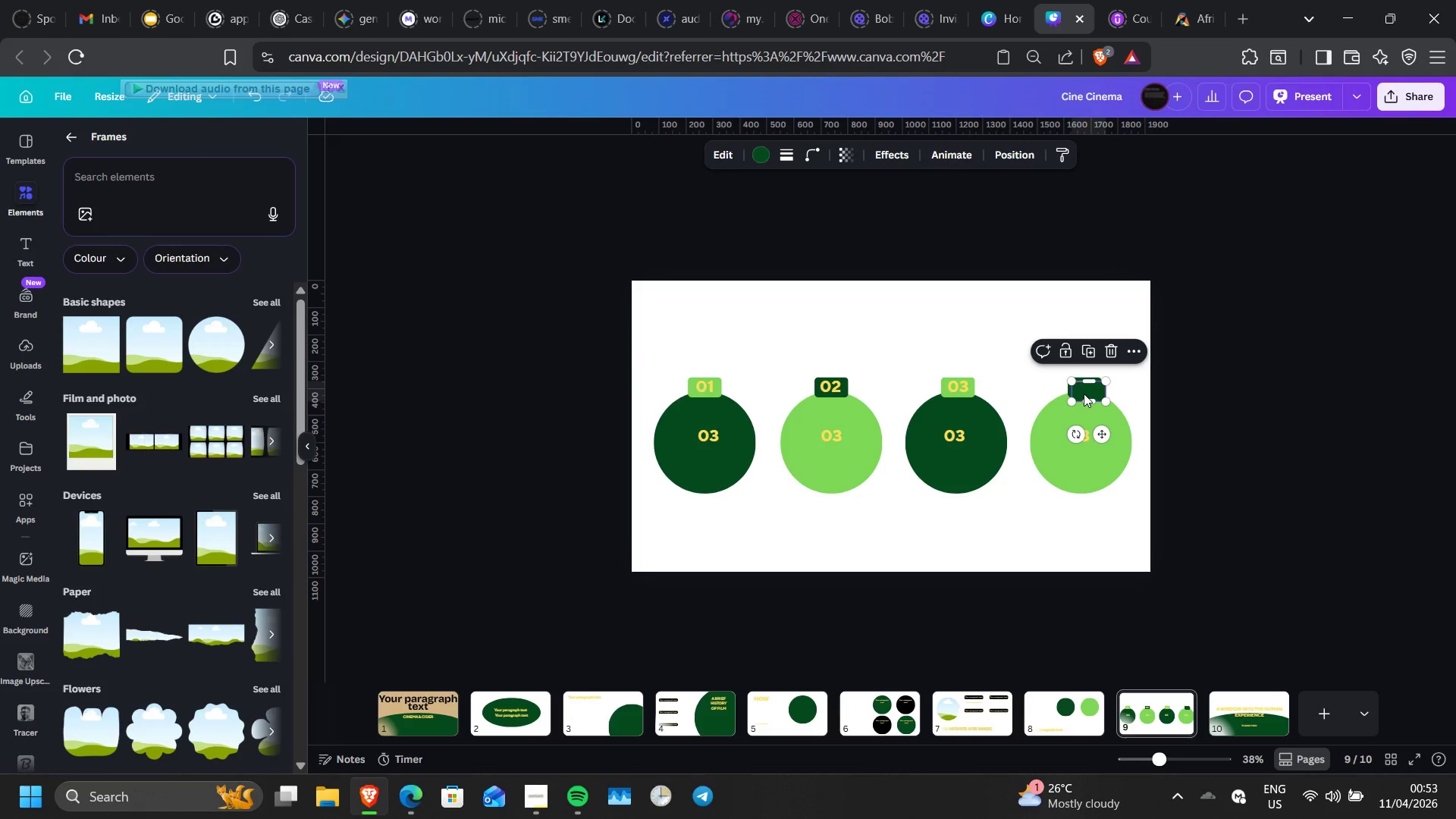 
right_click([1084, 394])
 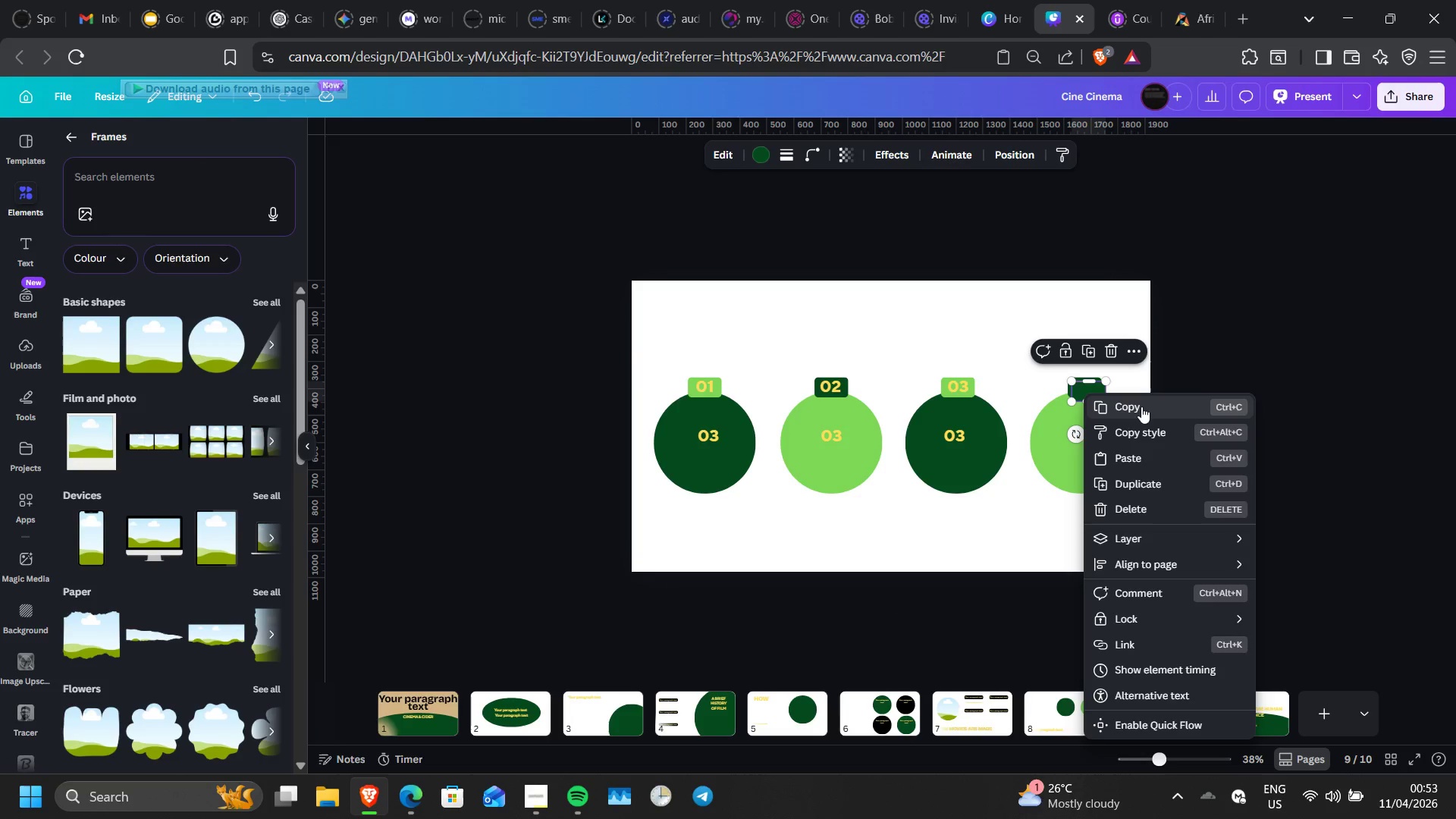 
left_click([1141, 406])
 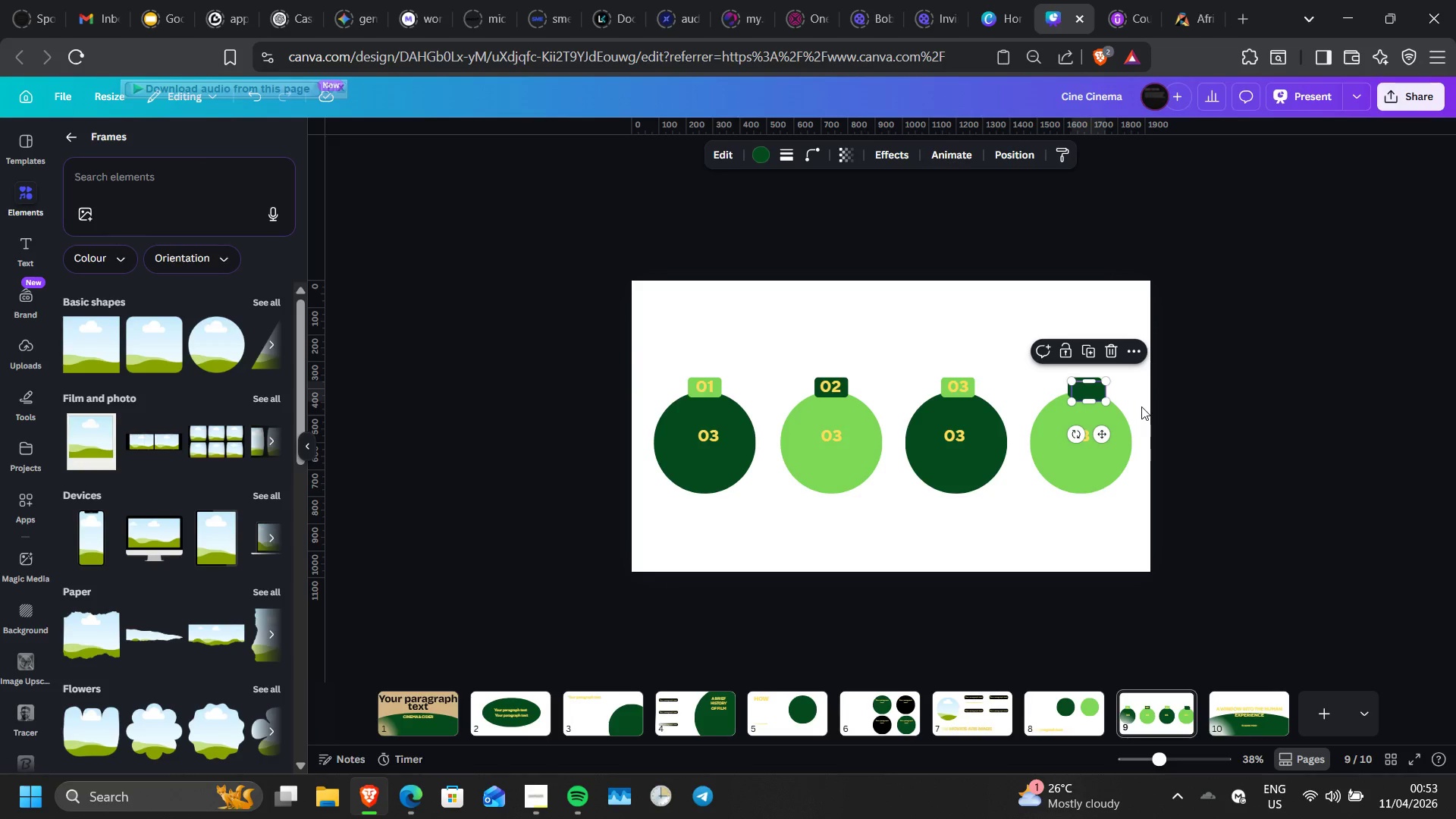 
key(Delete)
 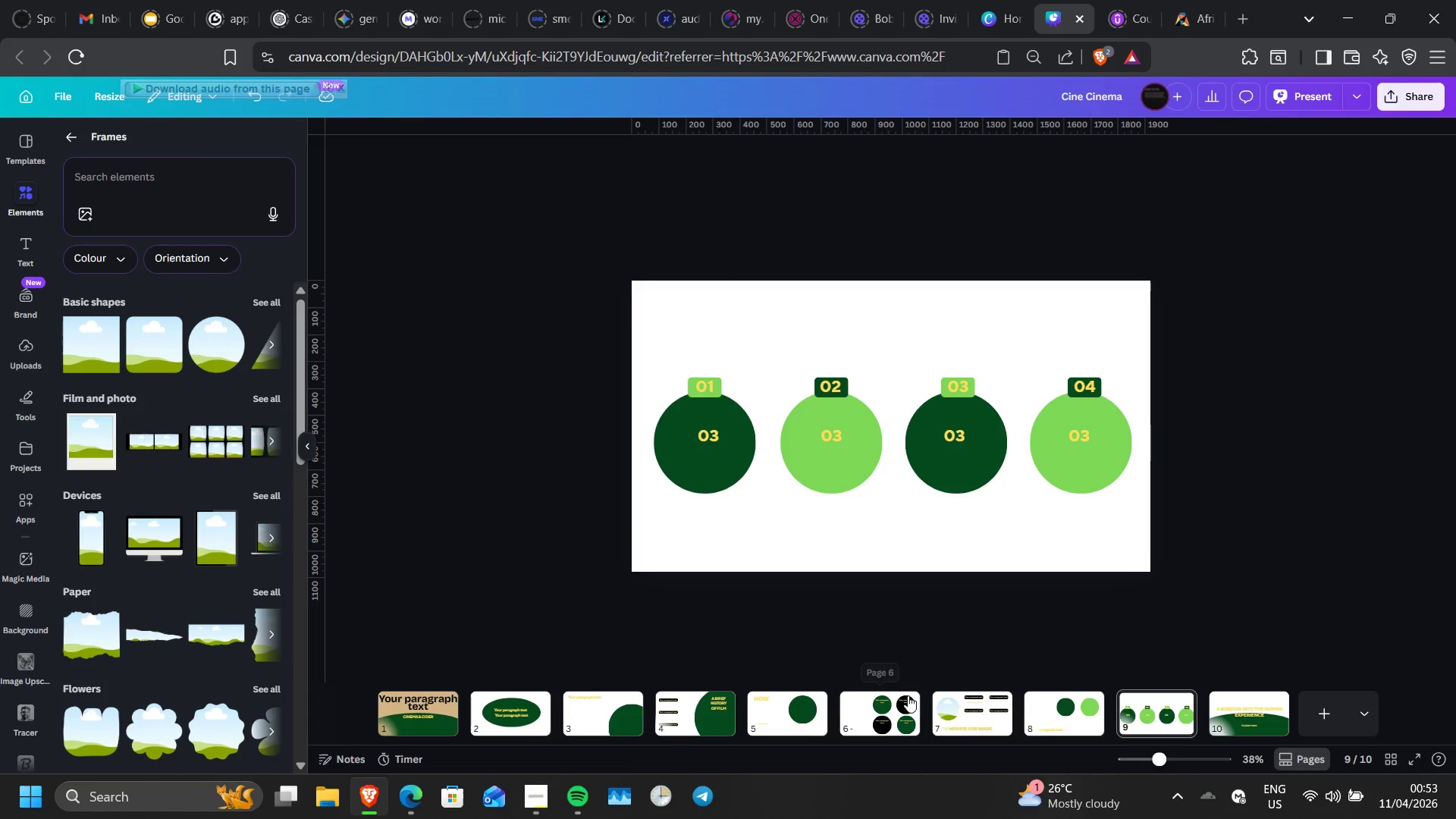 
left_click([974, 715])
 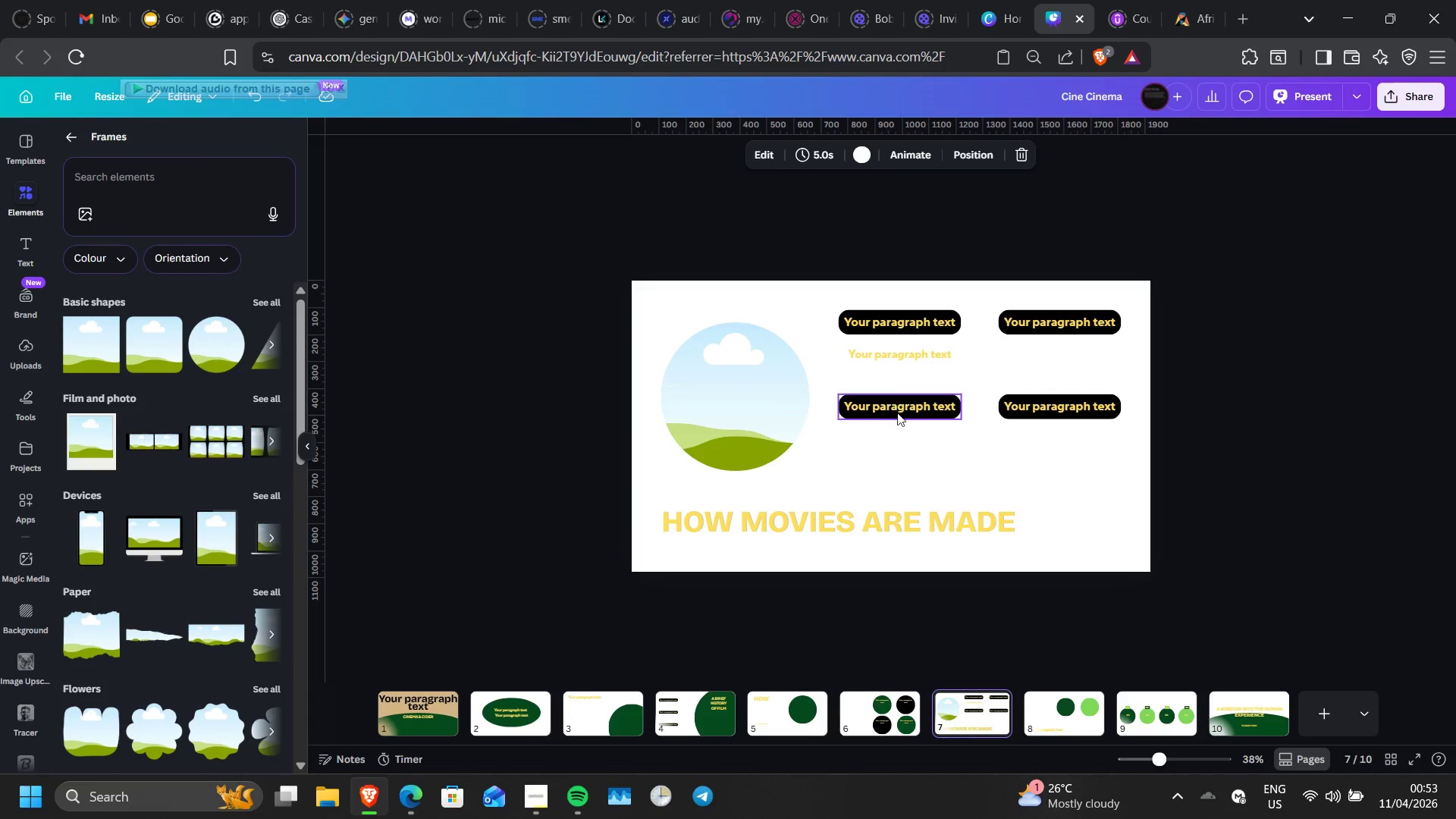 
left_click([901, 428])
 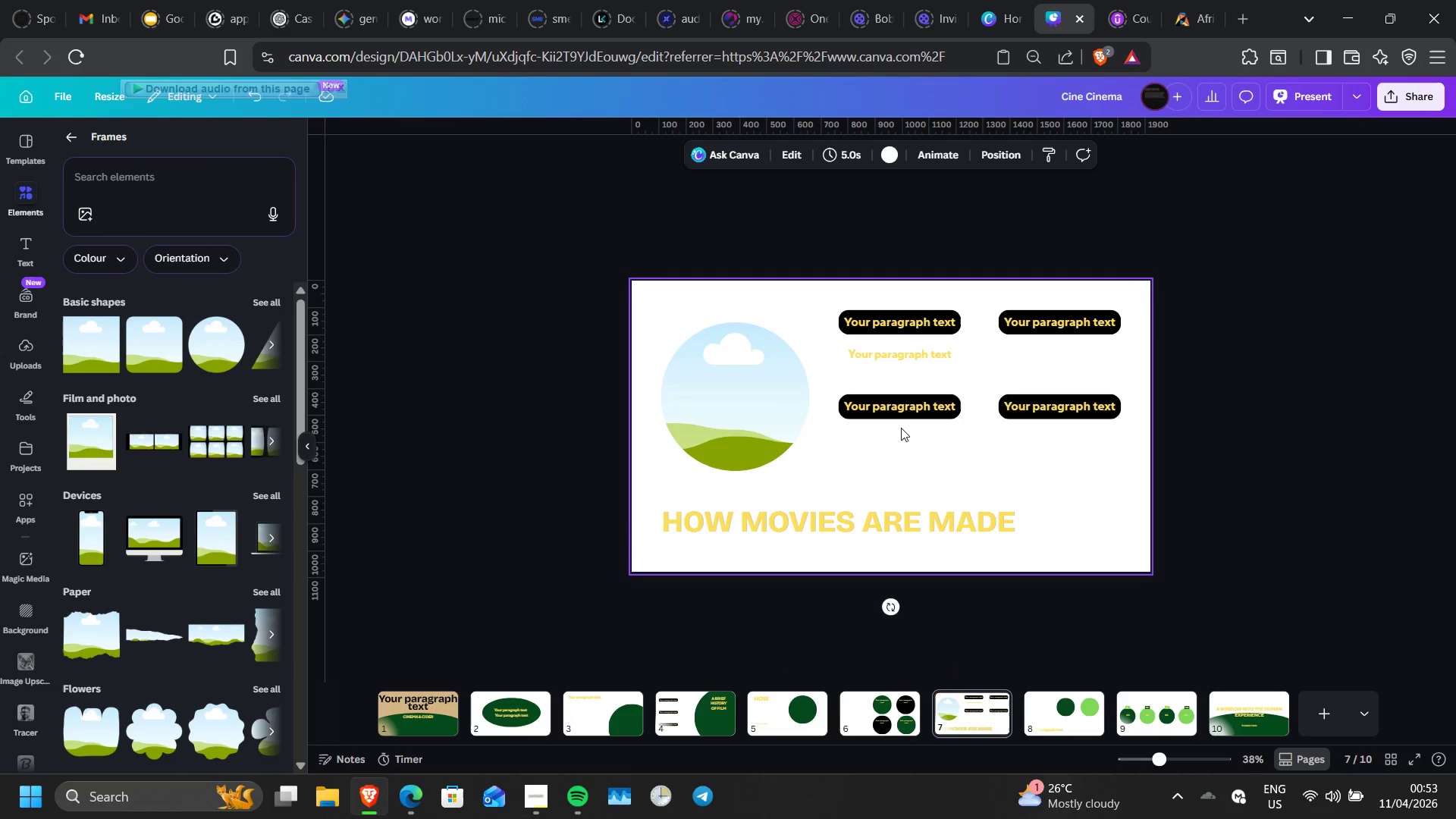 
key(Control+V)
 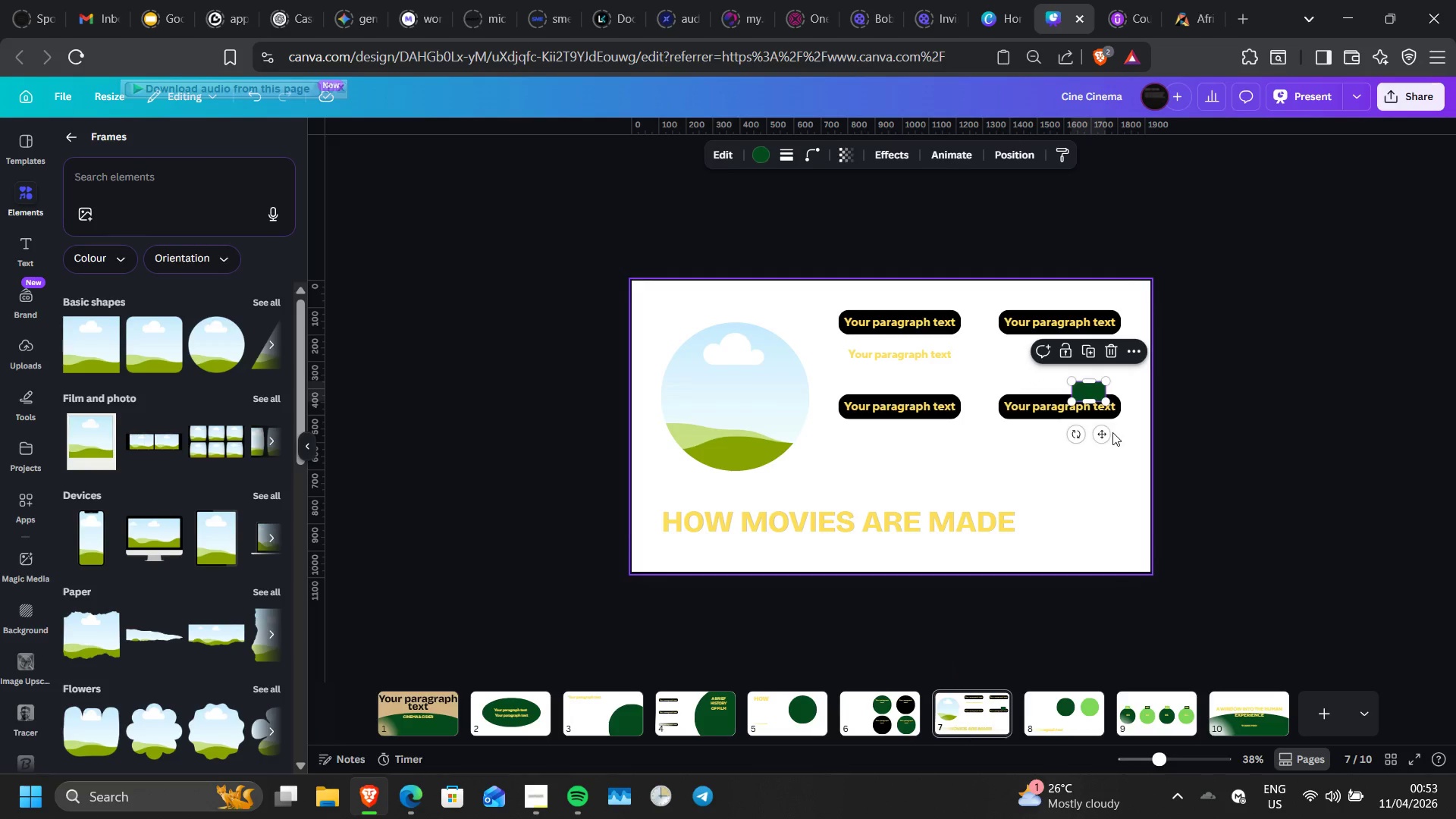 
left_click_drag(start_coordinate=[1101, 430], to_coordinate=[827, 362])
 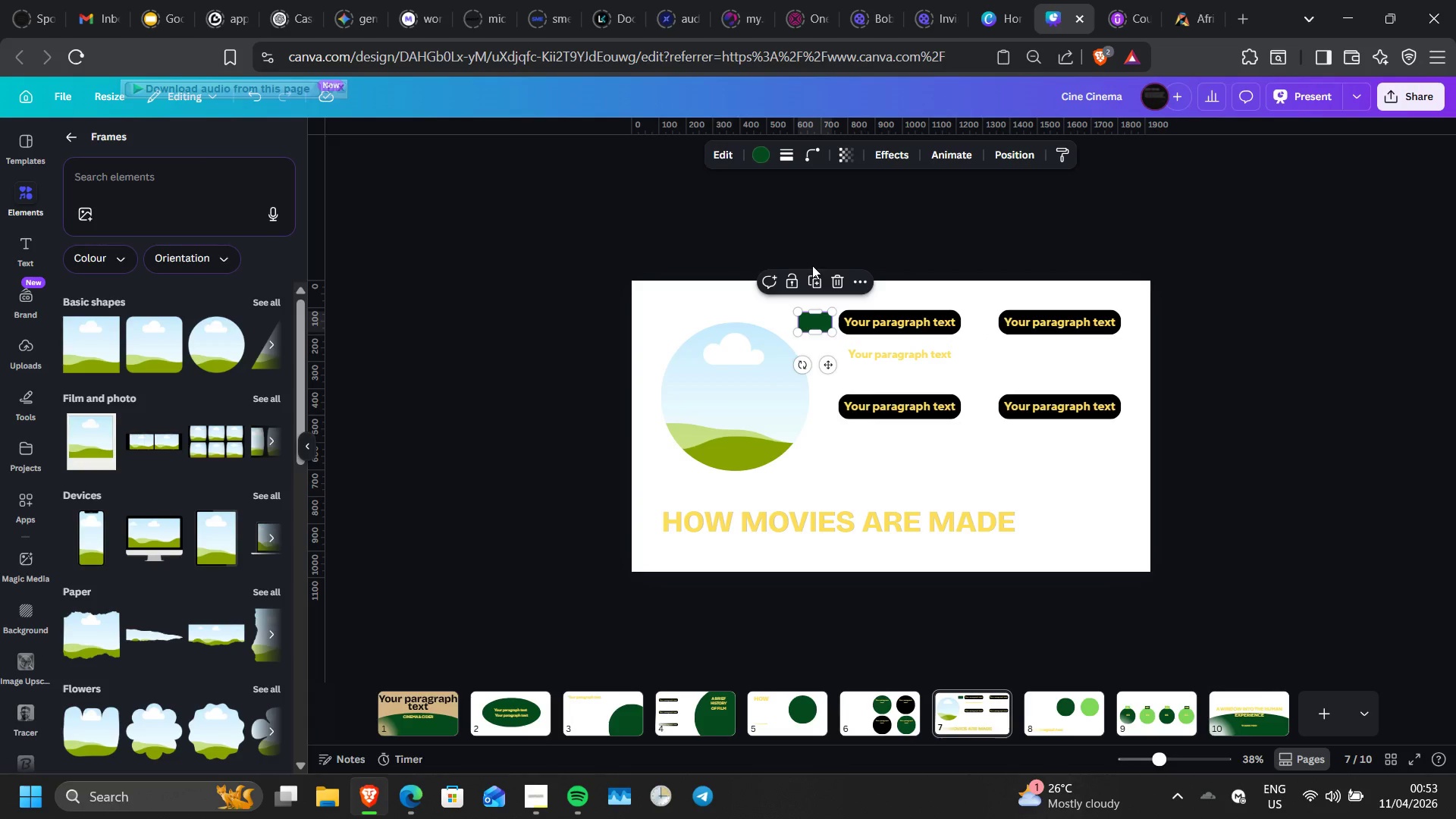 
left_click([814, 276])
 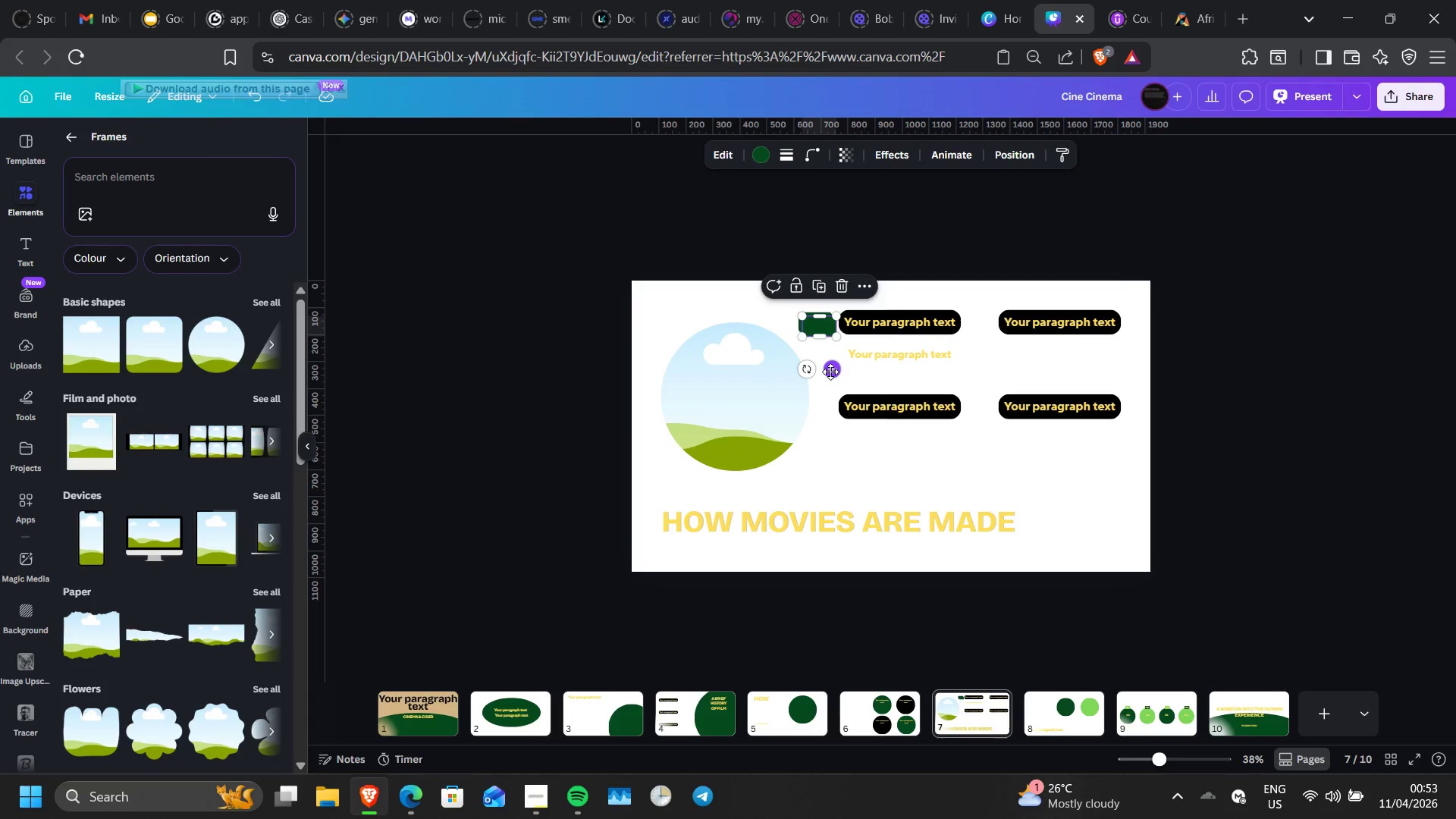 
left_click_drag(start_coordinate=[830, 372], to_coordinate=[830, 453])
 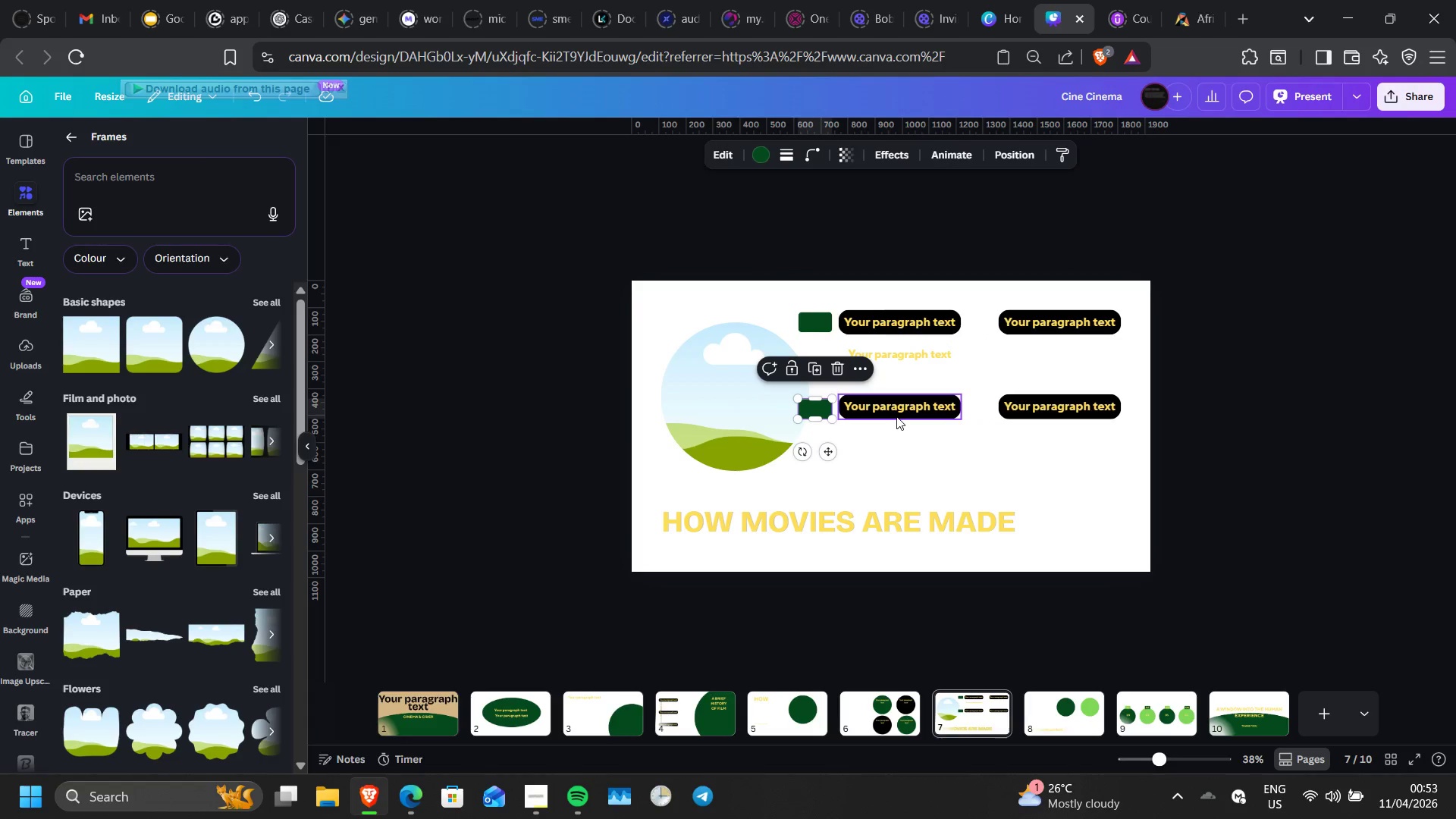 
left_click([896, 416])
 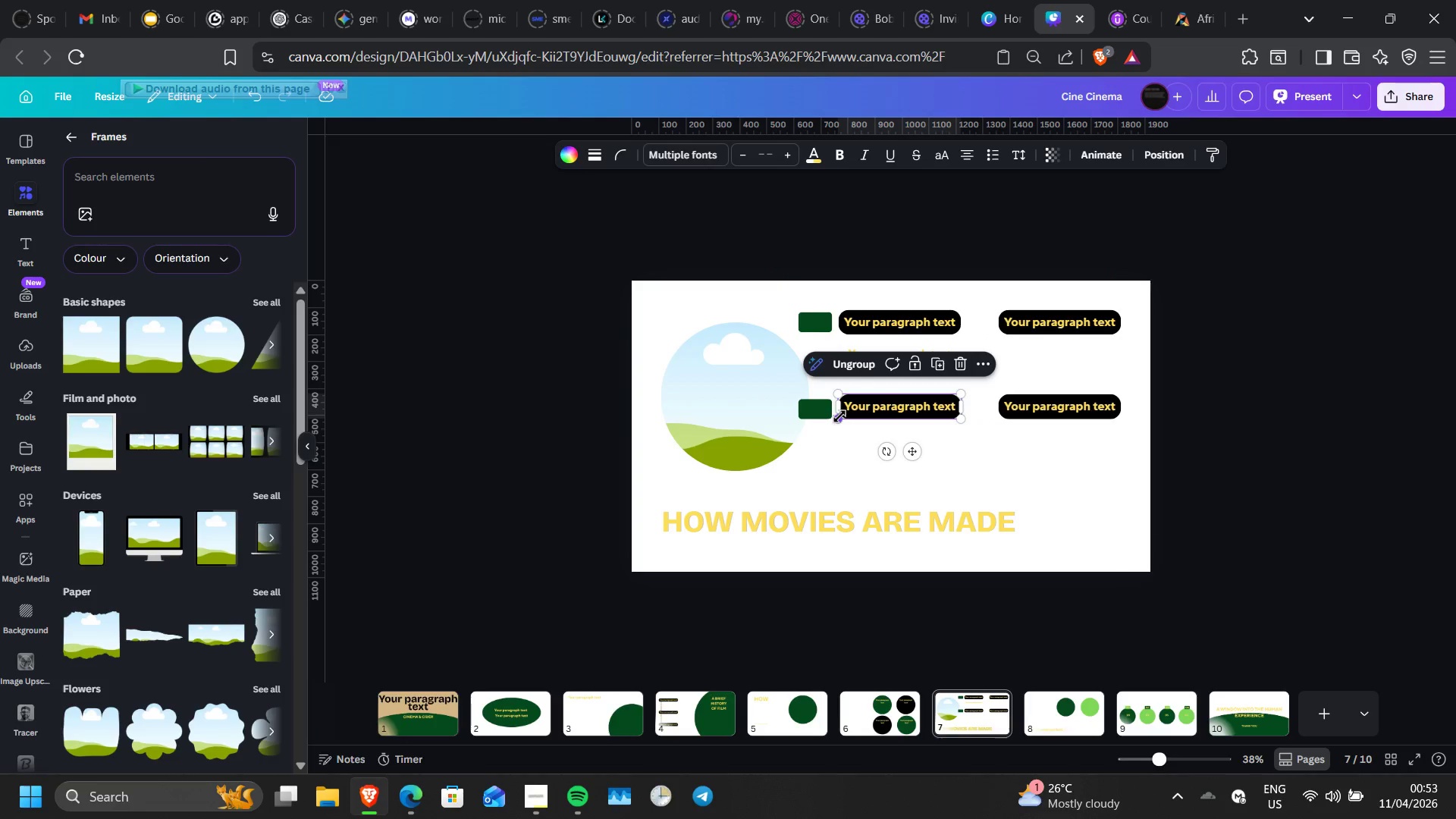 
left_click_drag(start_coordinate=[839, 416], to_coordinate=[861, 413])
 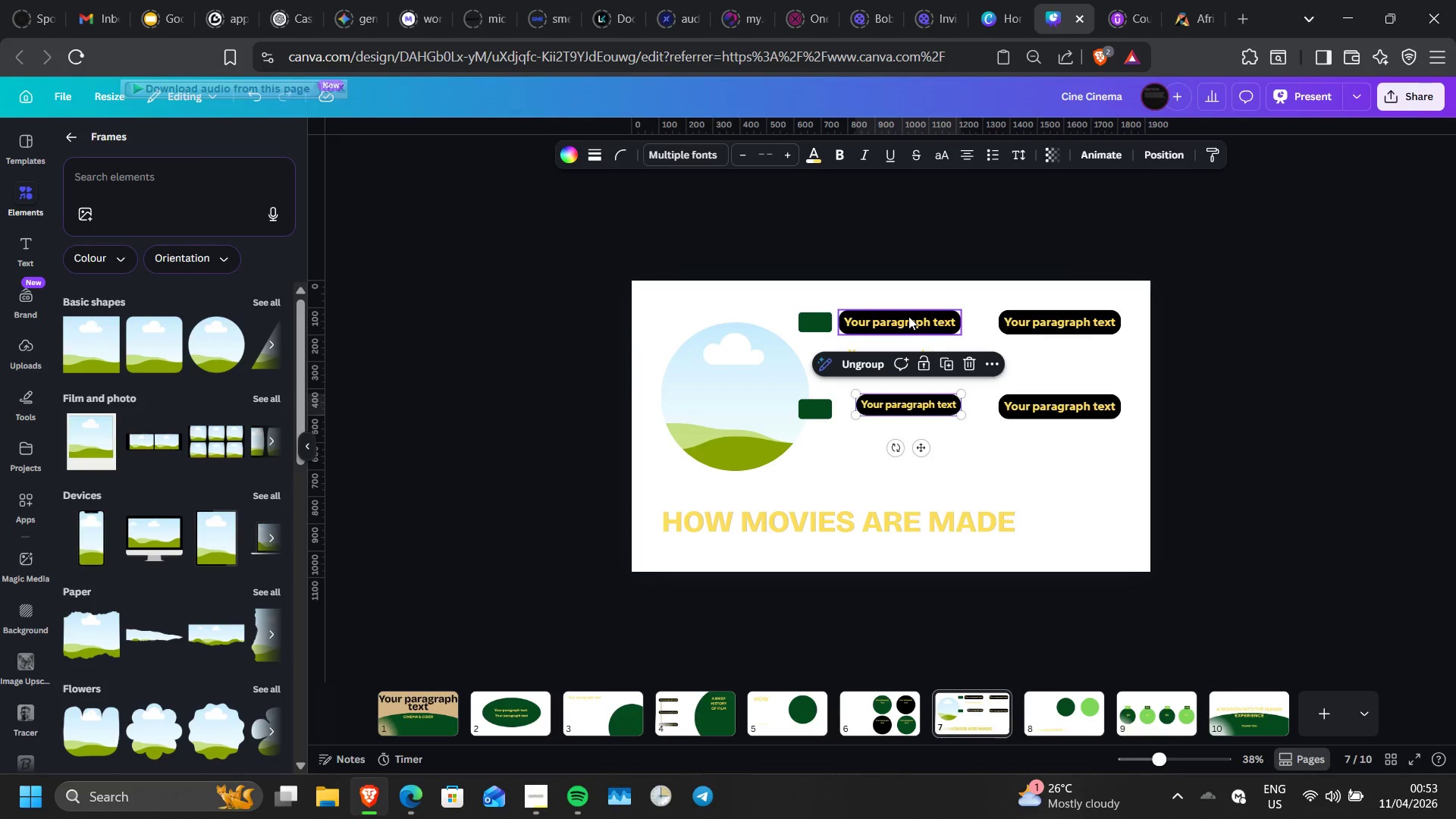 
left_click([908, 316])
 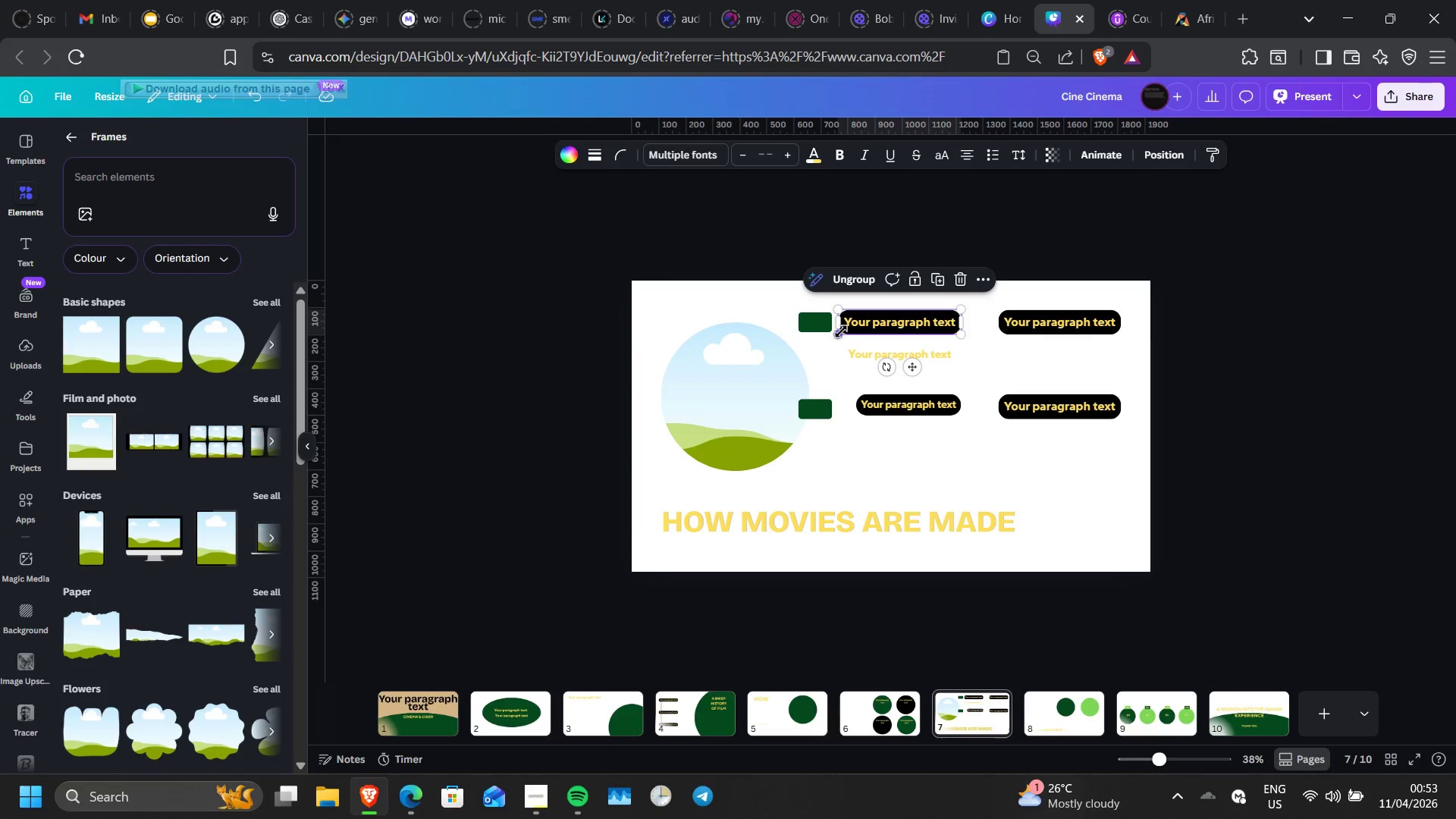 
left_click_drag(start_coordinate=[841, 331], to_coordinate=[861, 326])
 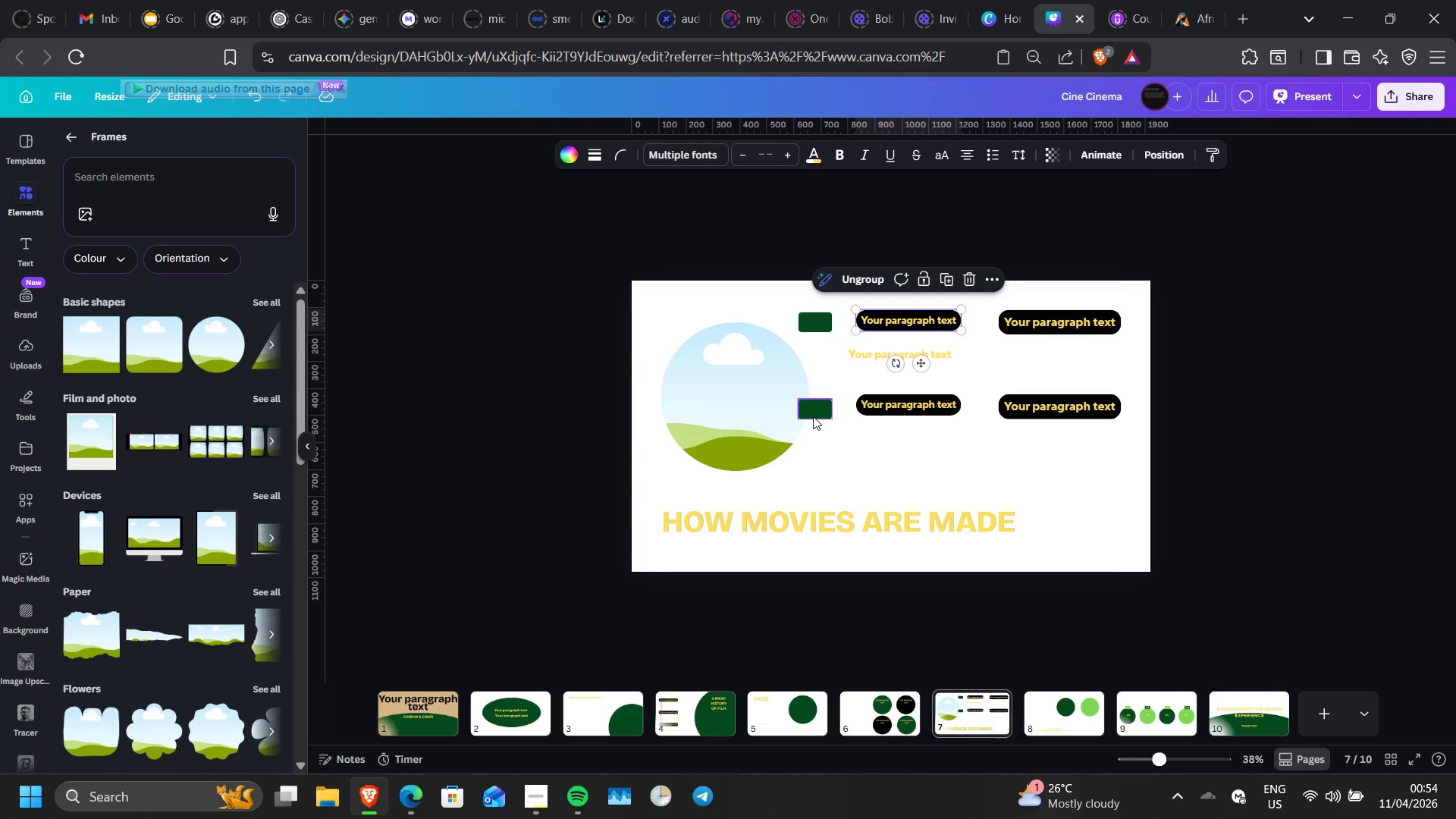 
left_click_drag(start_coordinate=[813, 416], to_coordinate=[831, 415])
 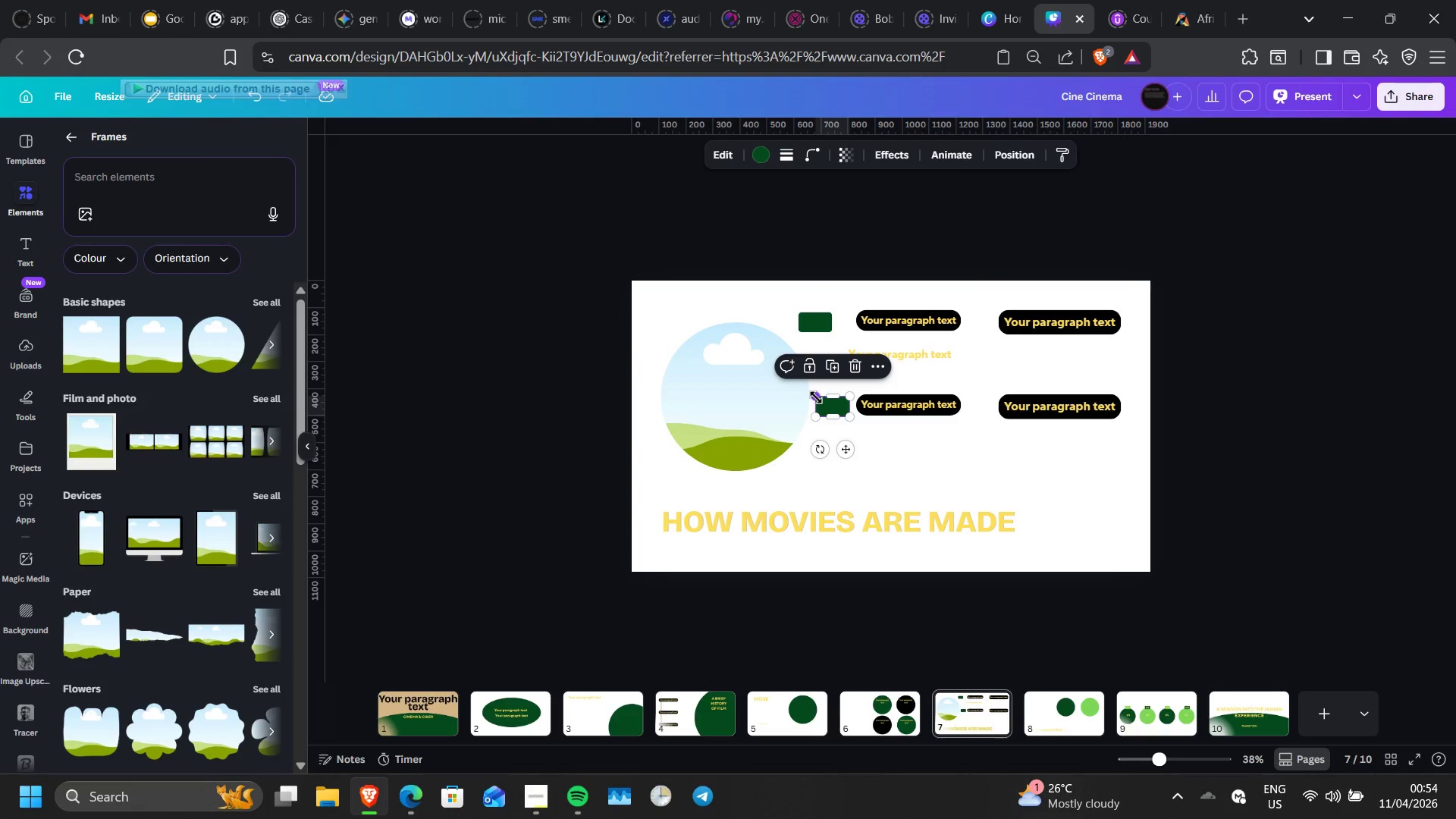 
left_click_drag(start_coordinate=[816, 397], to_coordinate=[826, 399])
 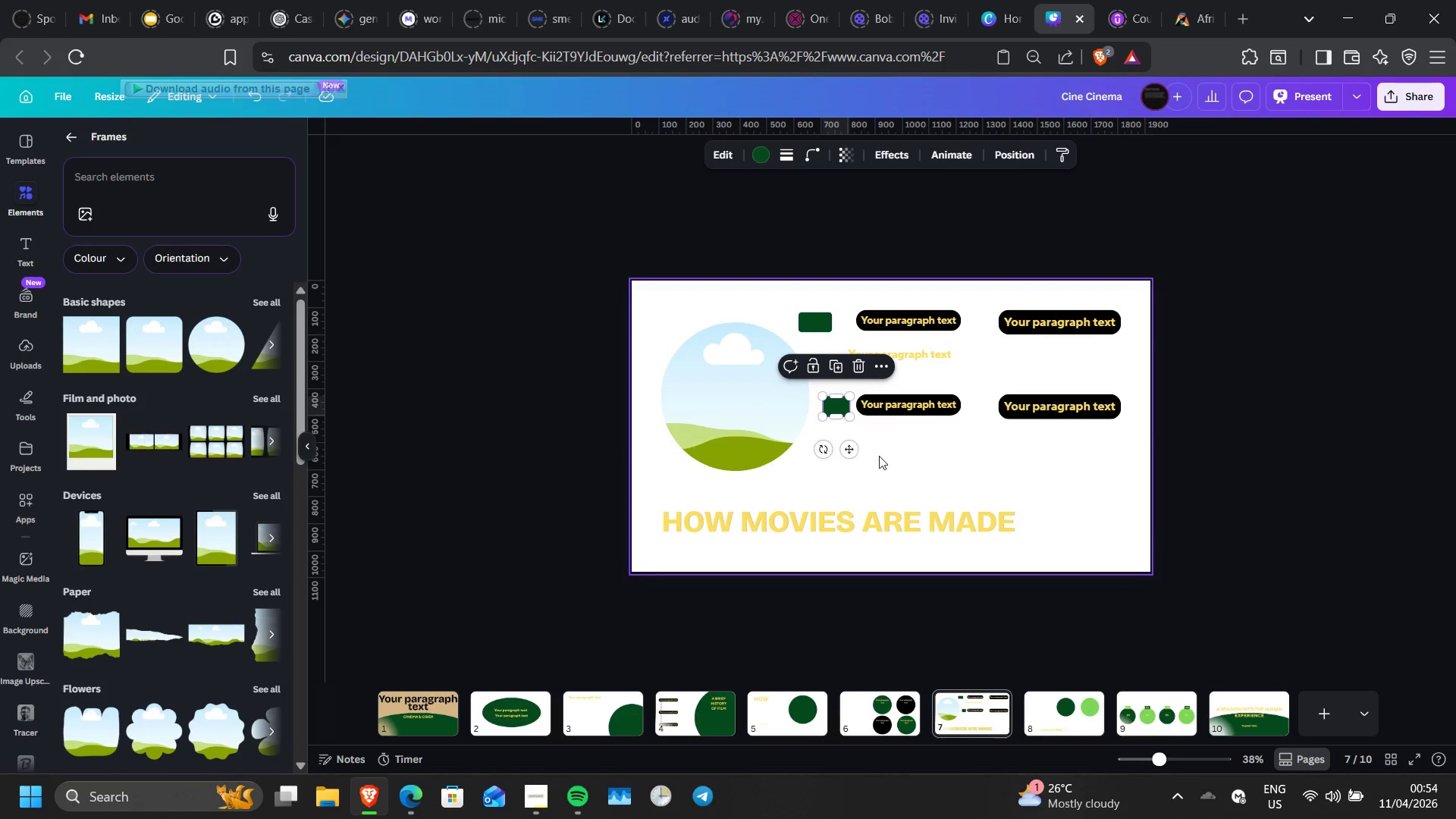 
left_click([879, 456])
 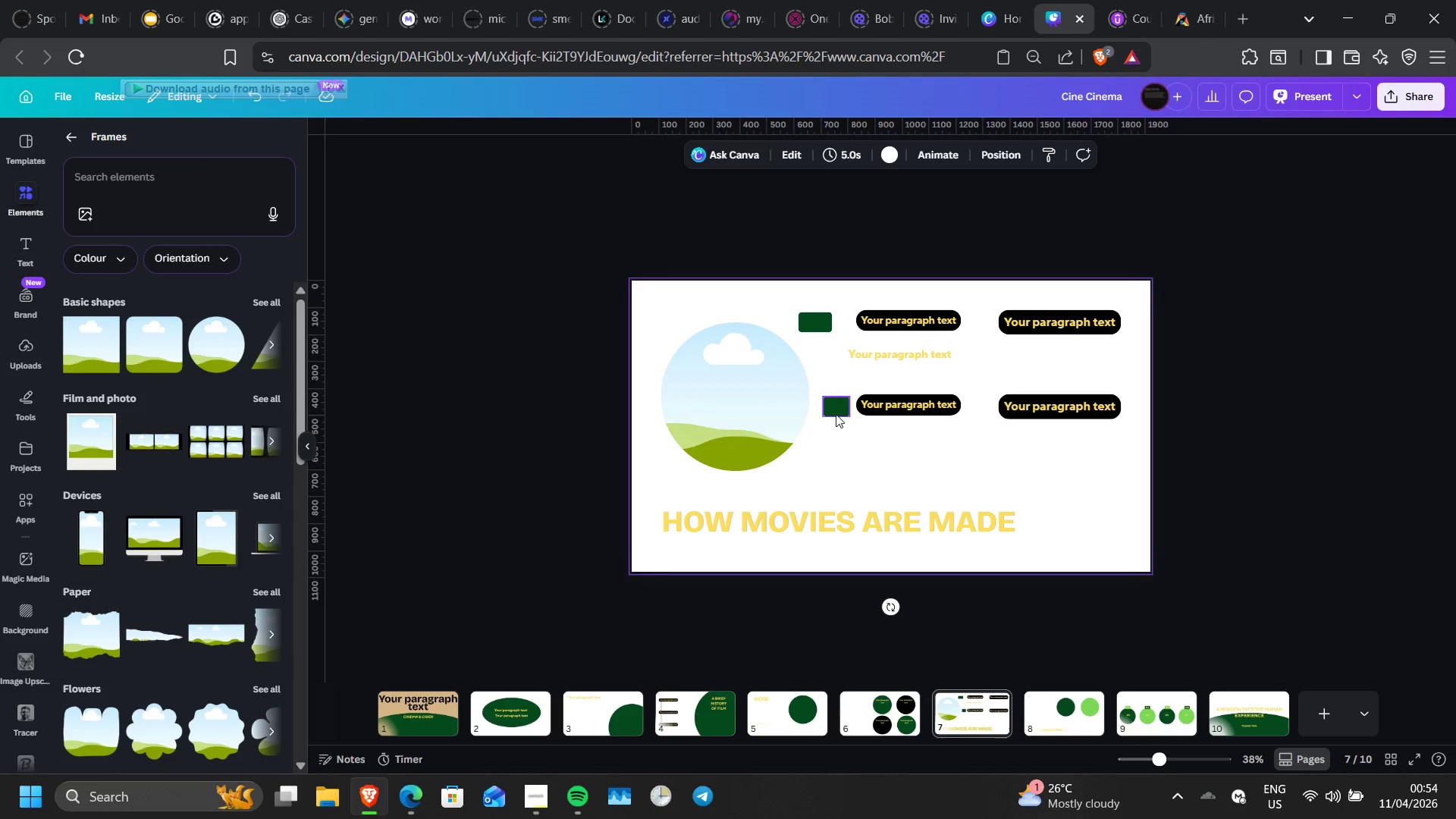 
left_click([836, 414])
 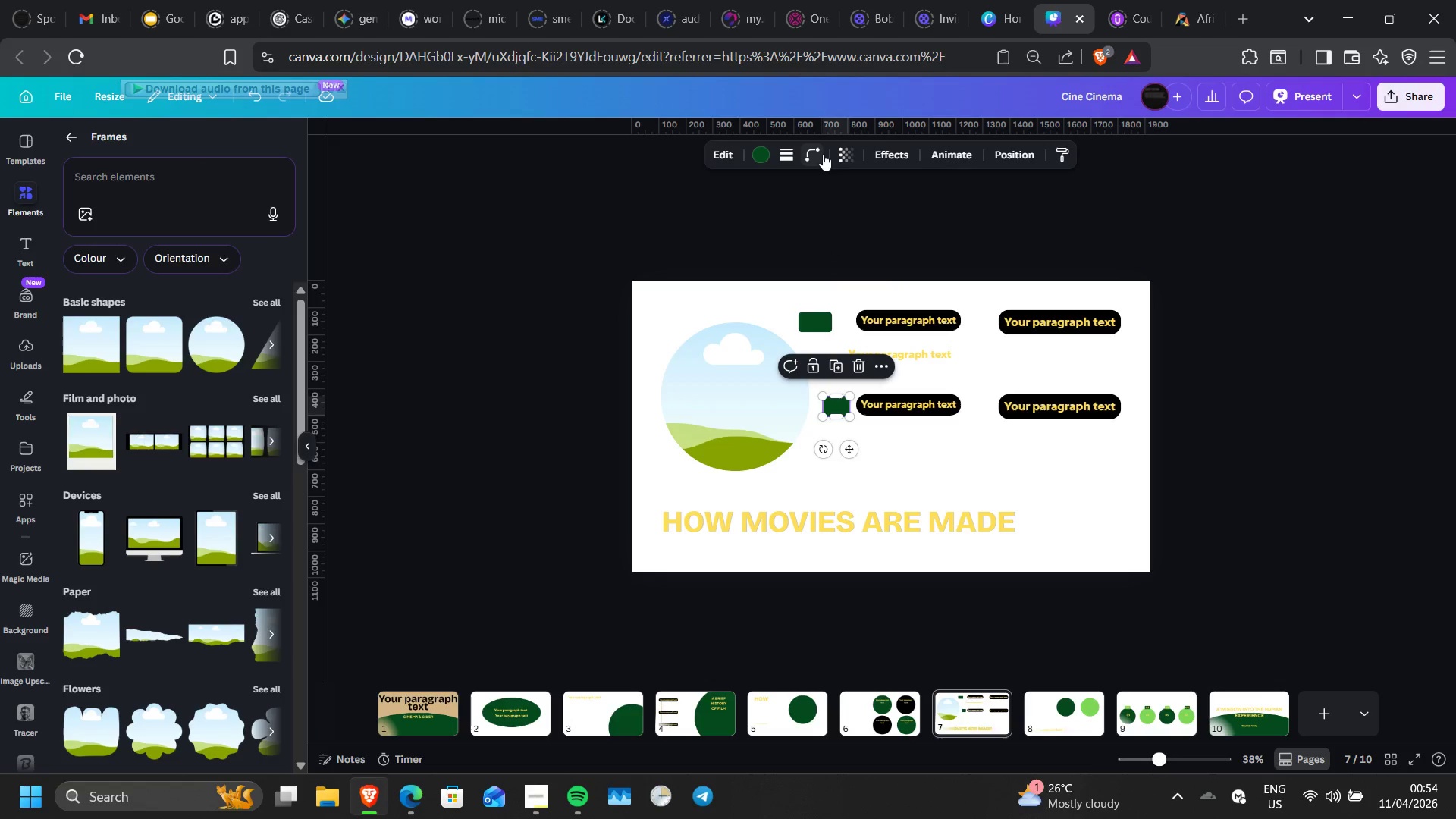 
left_click([821, 155])
 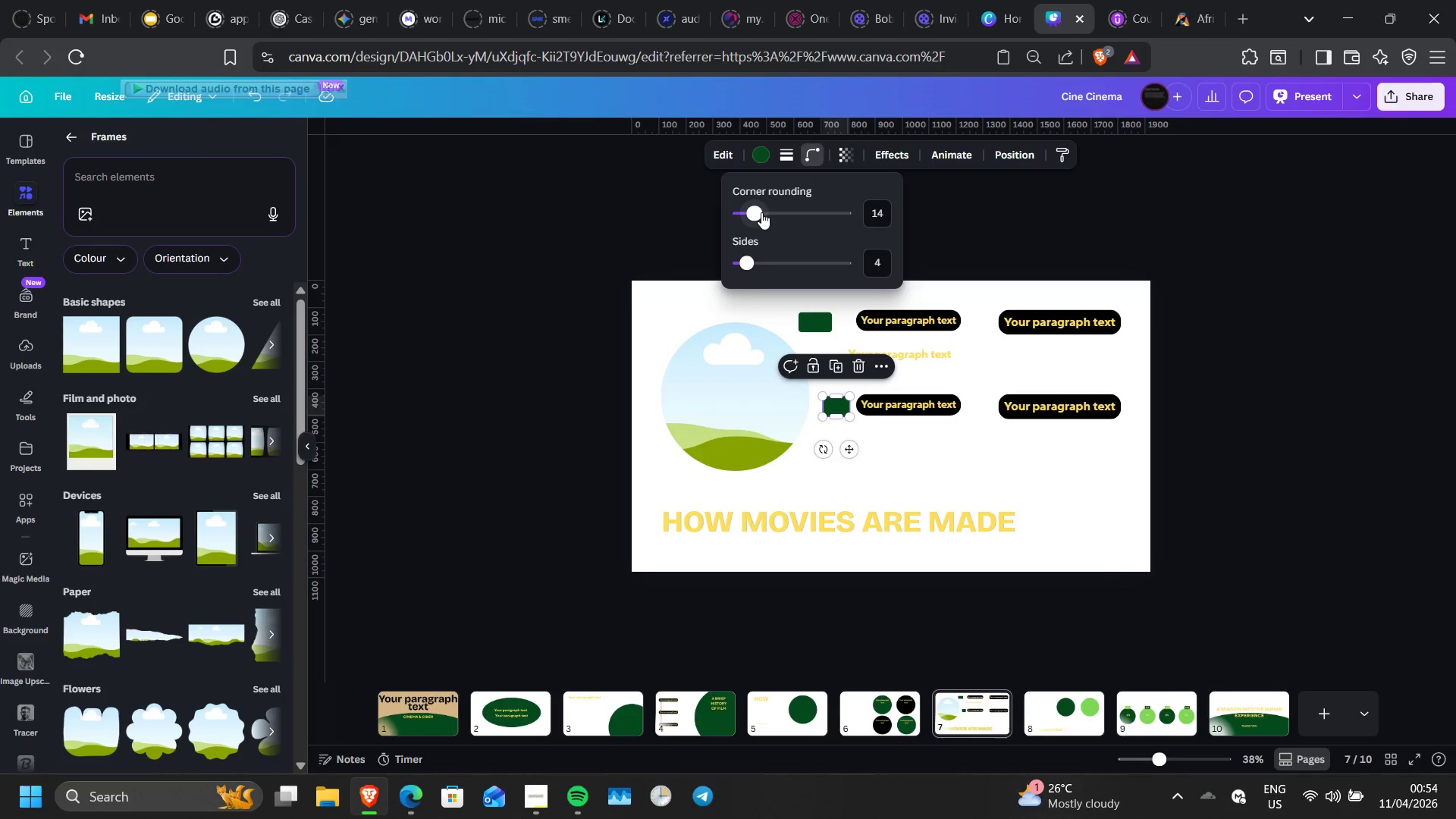 
left_click_drag(start_coordinate=[761, 212], to_coordinate=[776, 209])
 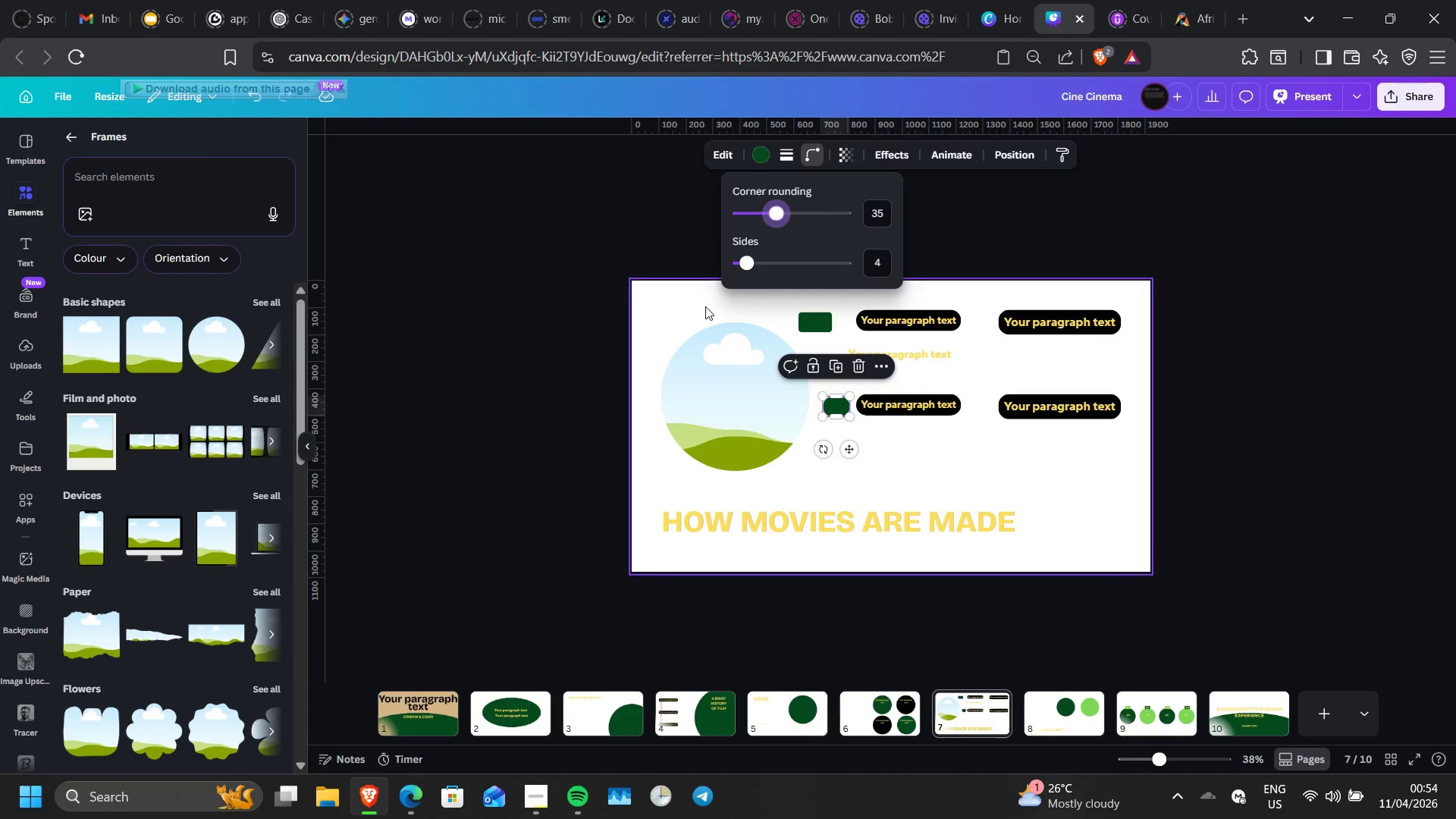 
left_click([705, 306])
 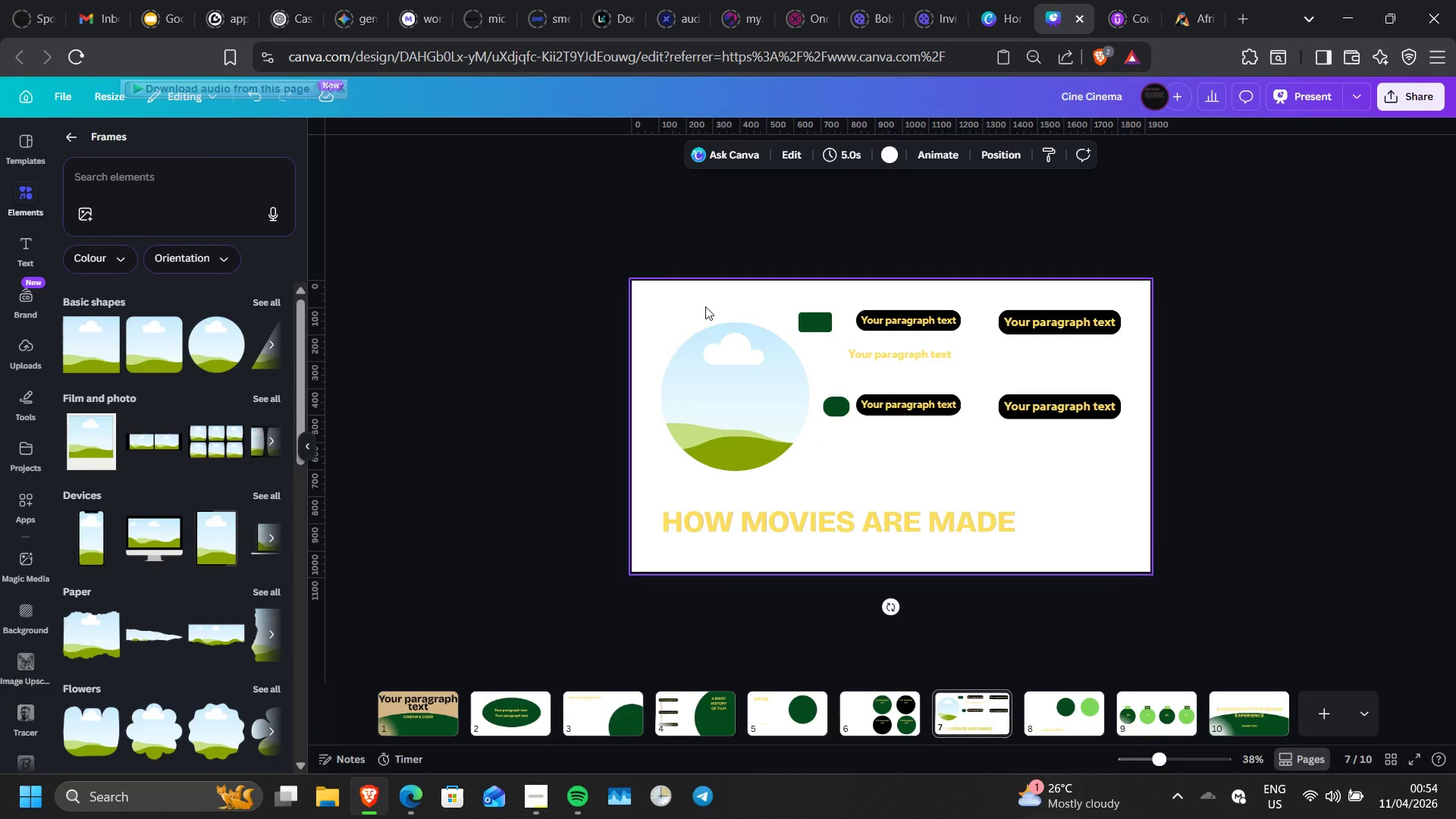 
left_click([705, 306])
 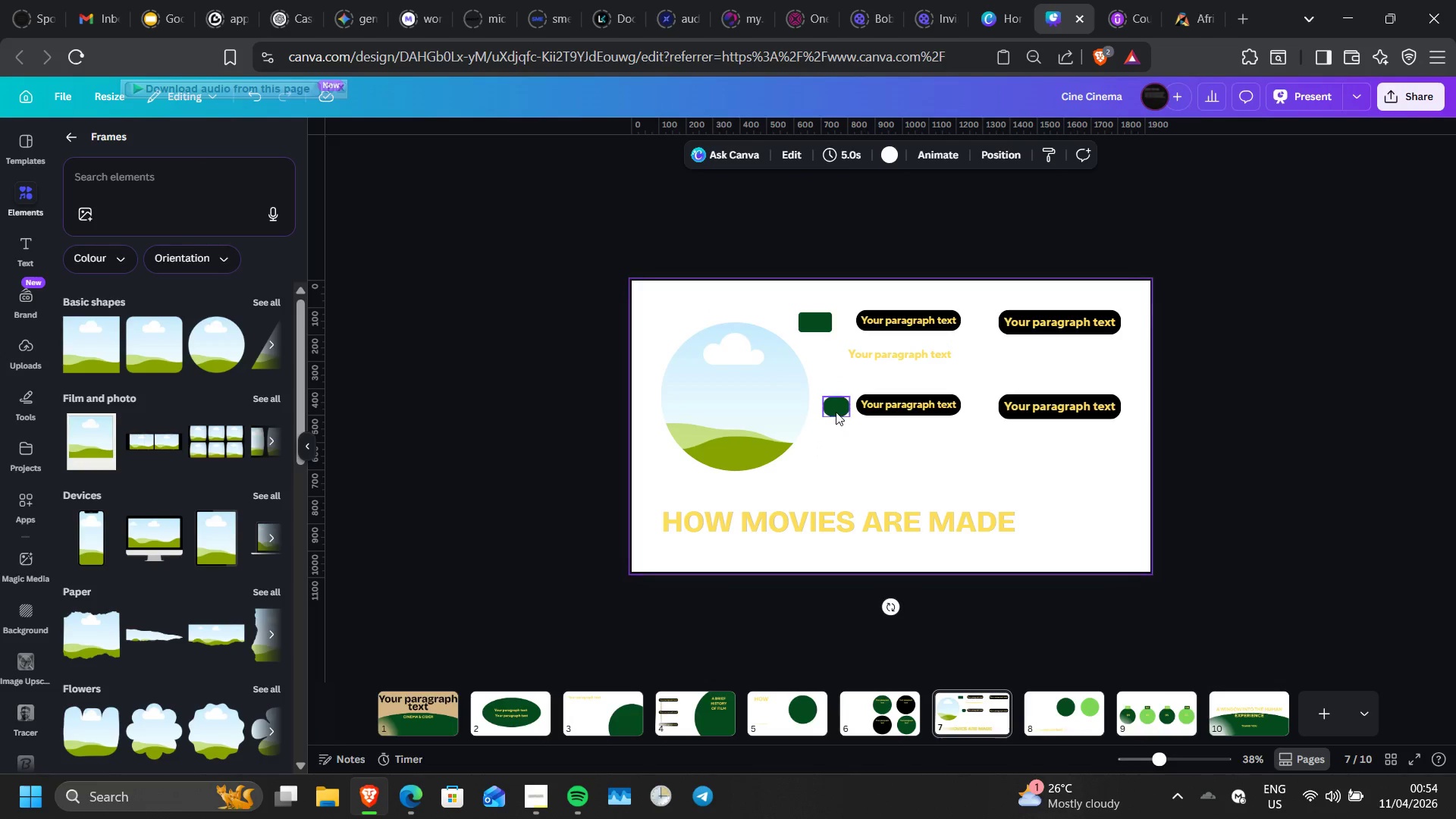 
left_click([835, 411])
 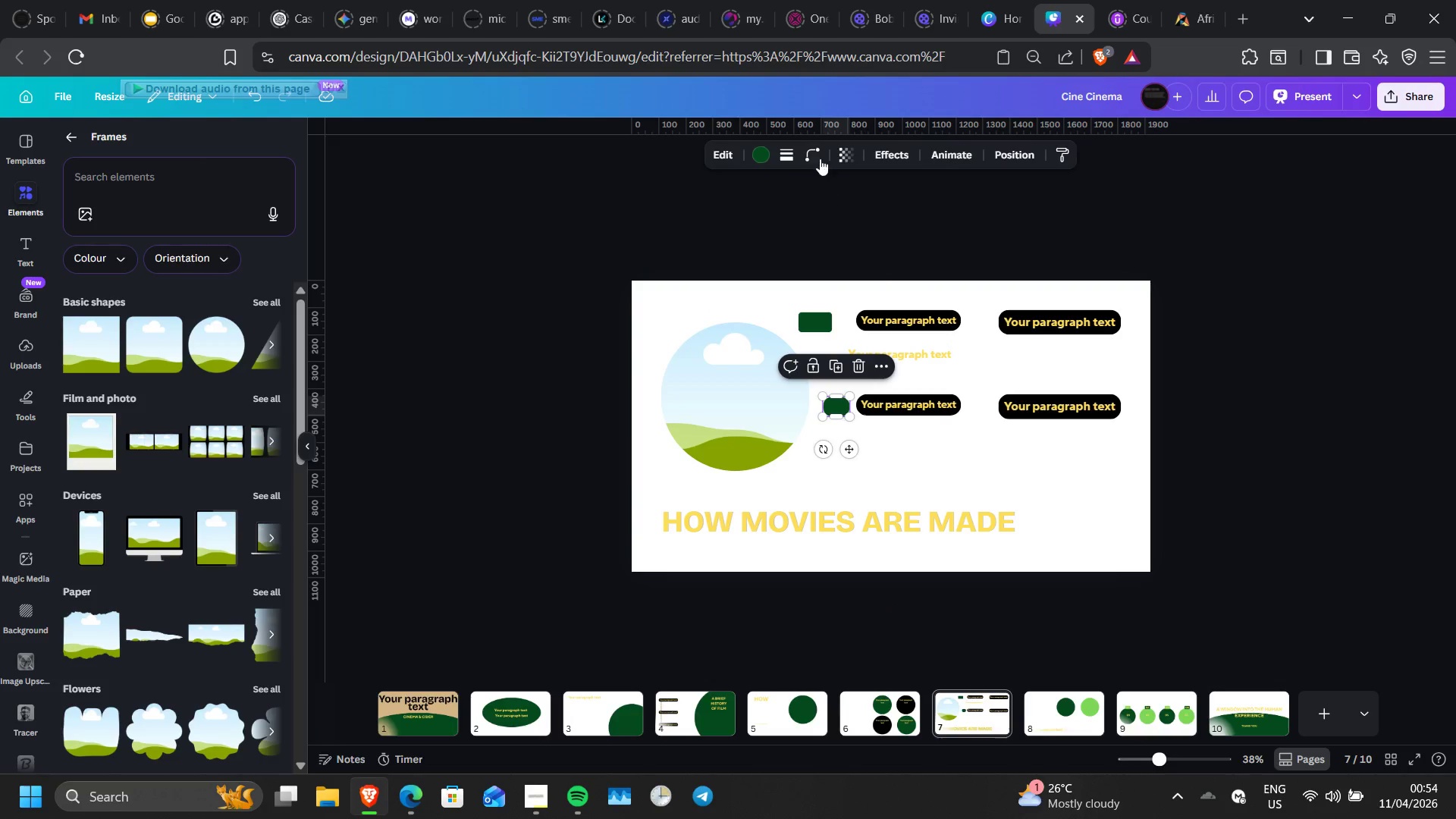 
left_click([818, 156])
 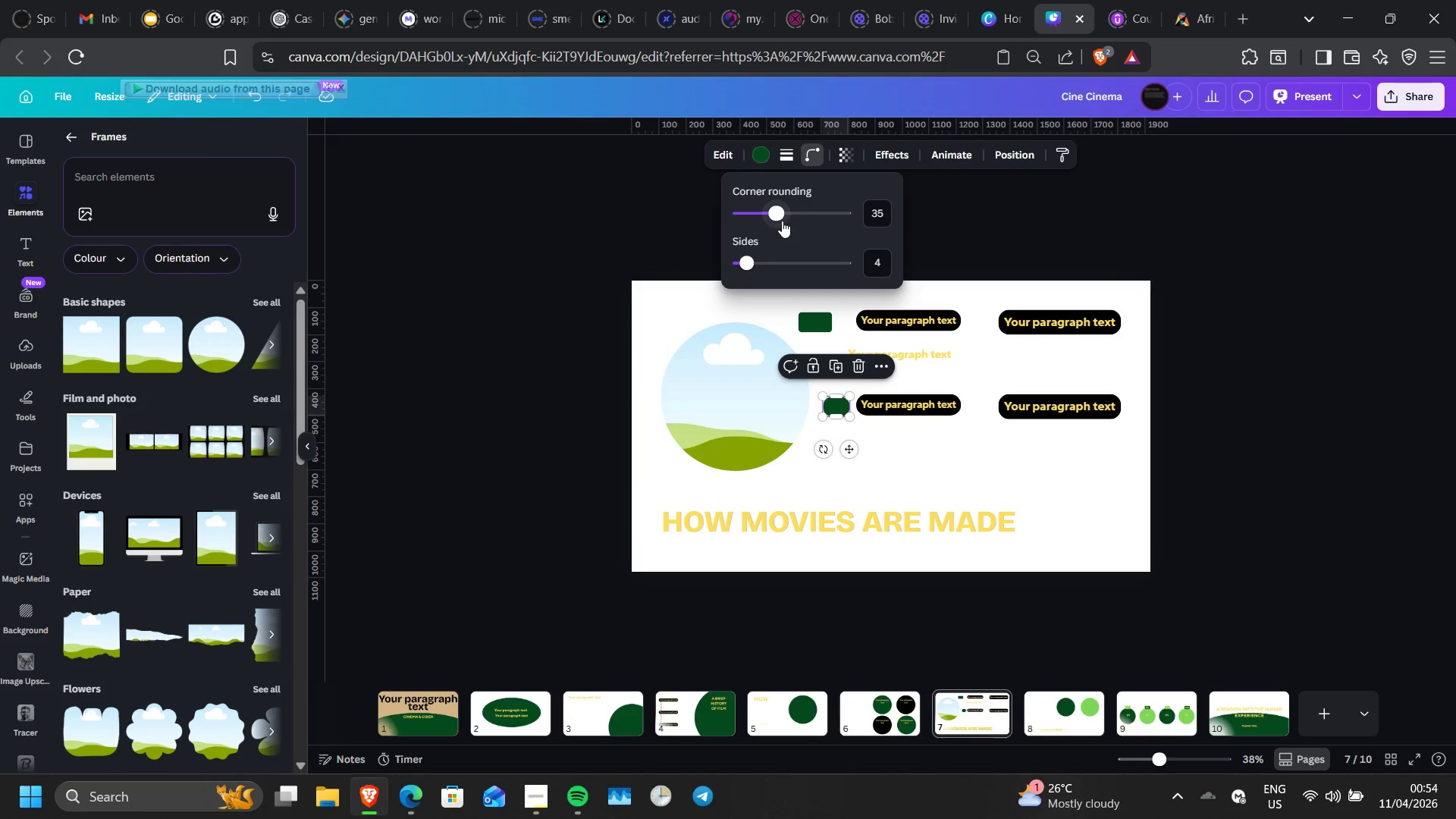 
left_click_drag(start_coordinate=[782, 220], to_coordinate=[770, 224])
 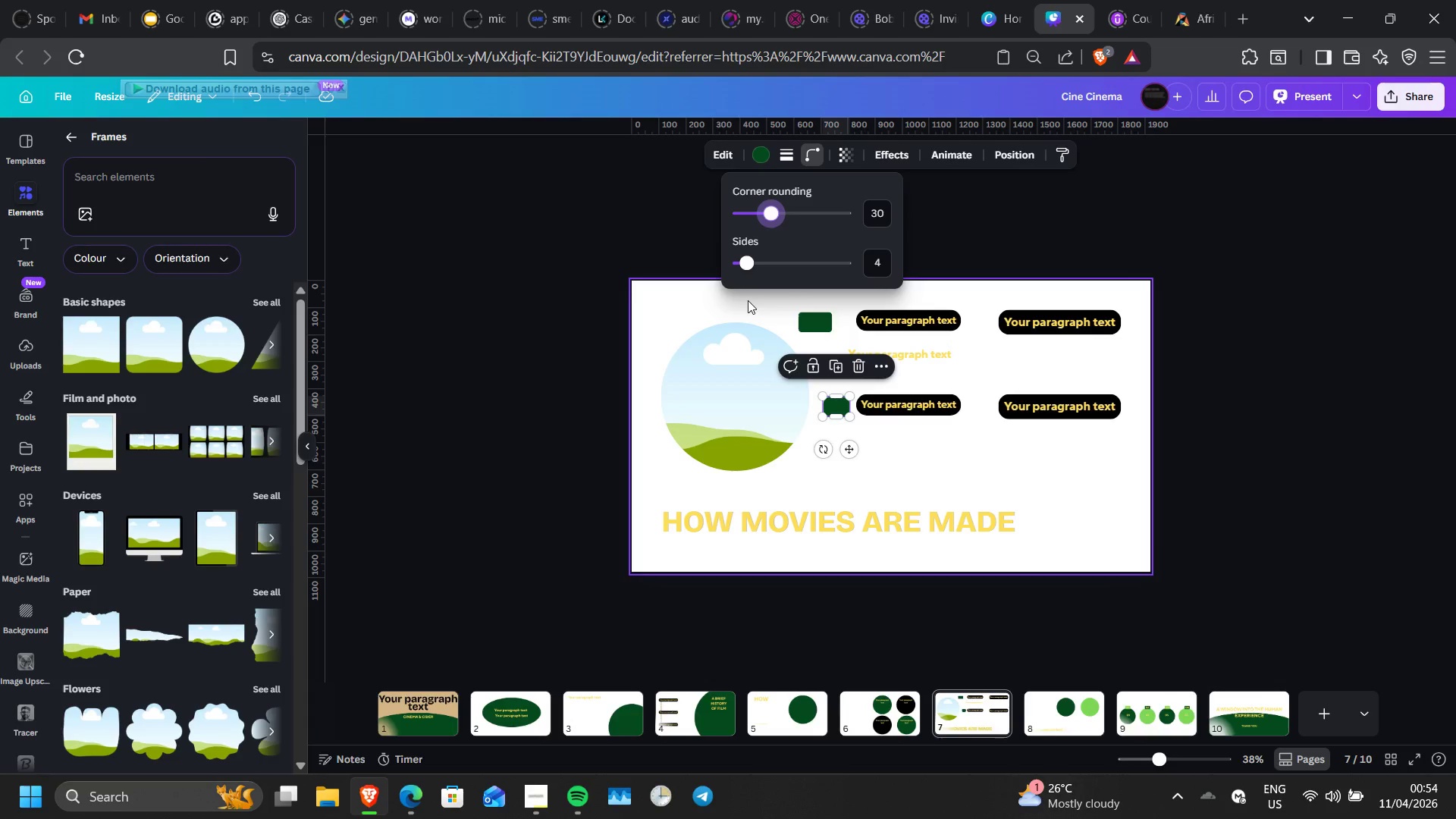 
left_click([748, 300])
 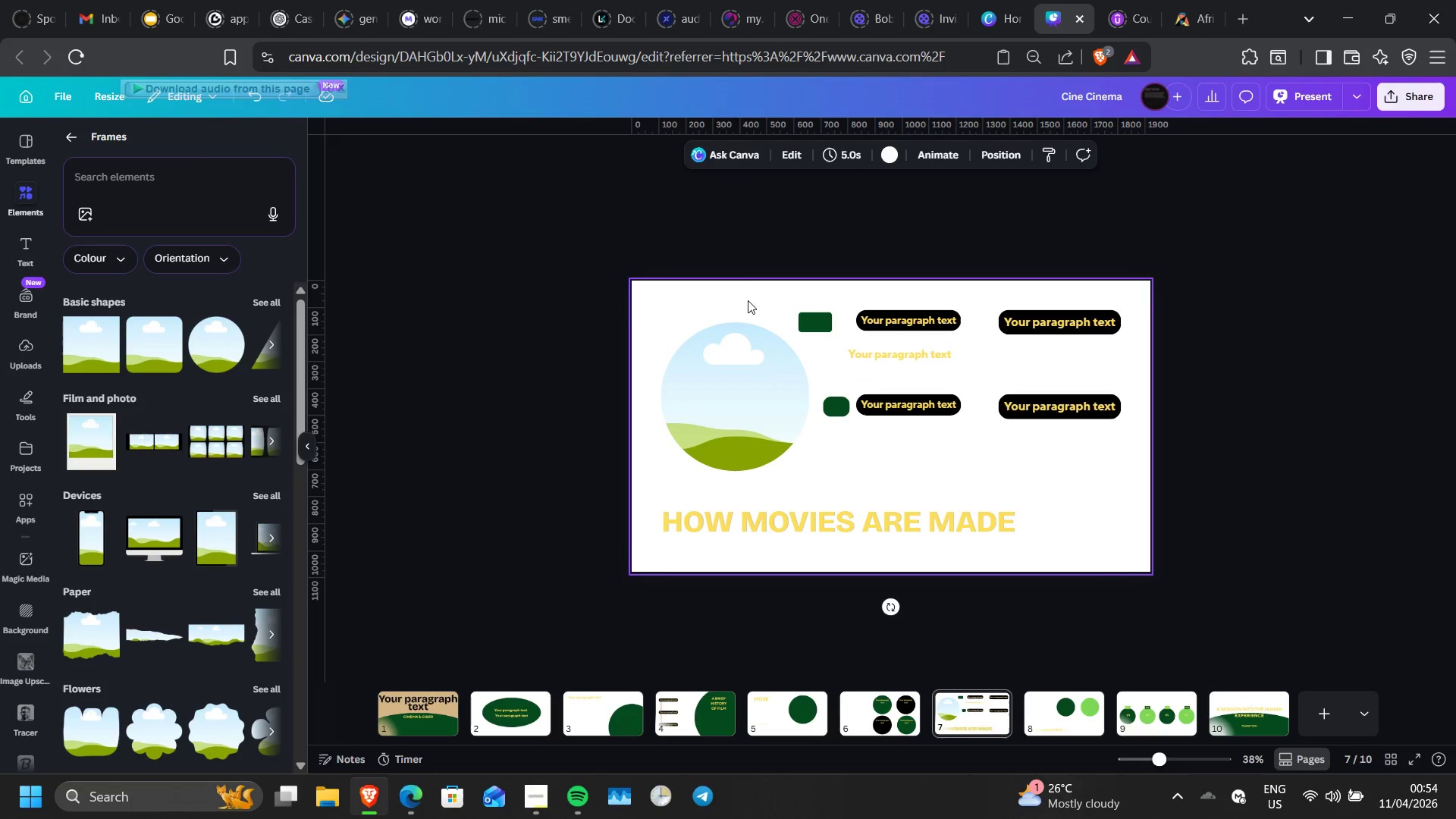 
left_click([748, 300])
 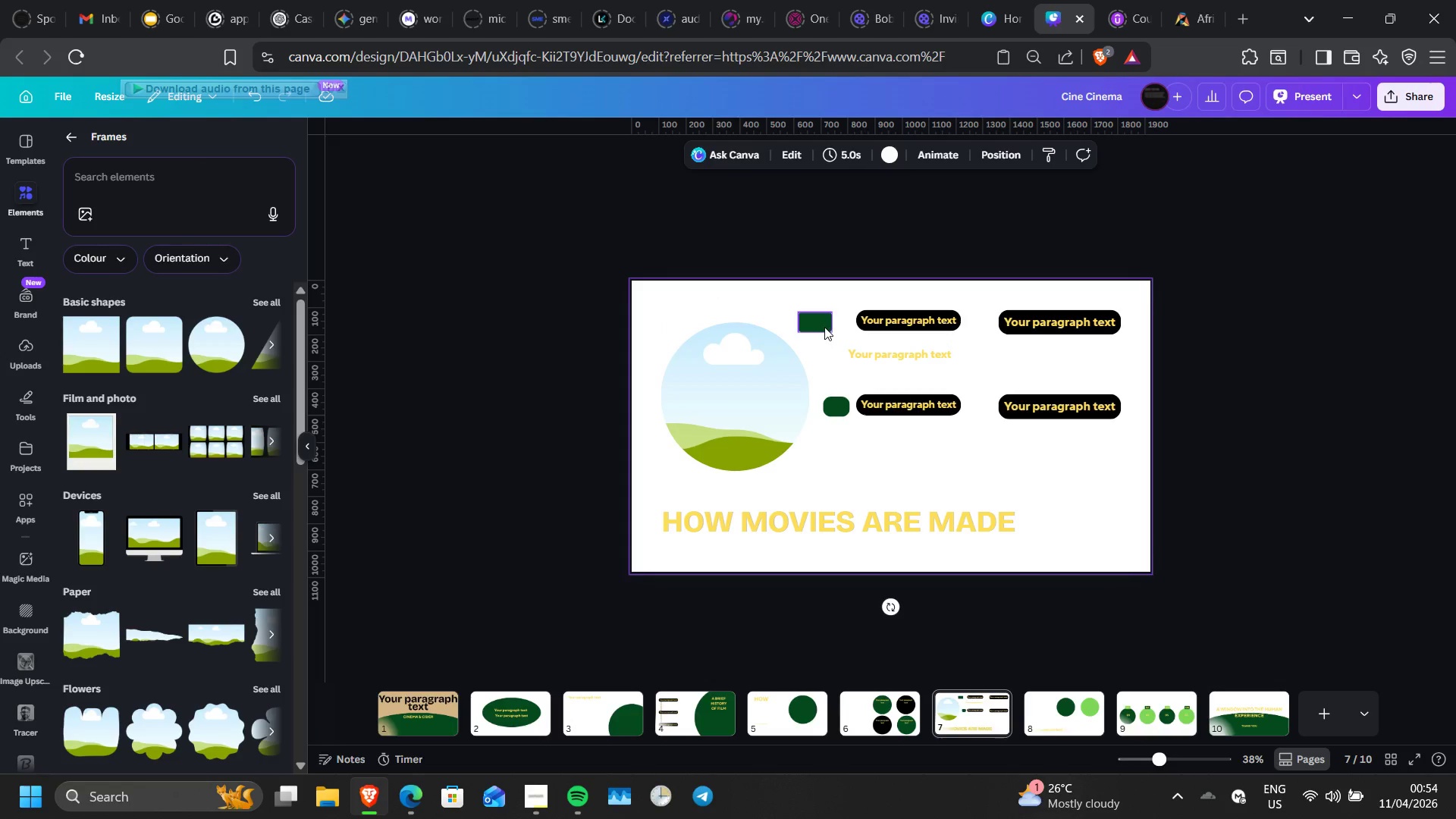 
left_click([823, 326])
 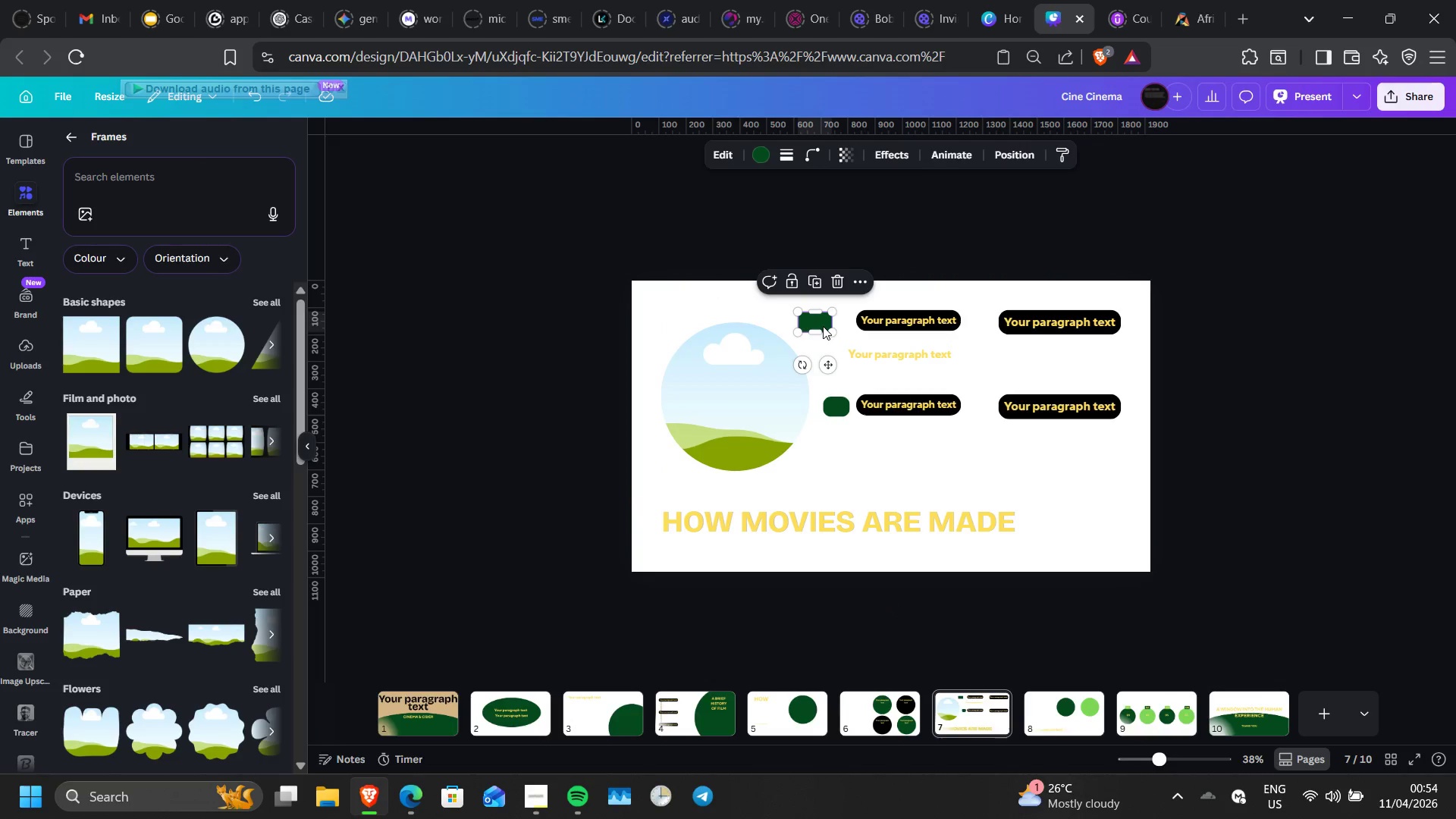 
key(Delete)
 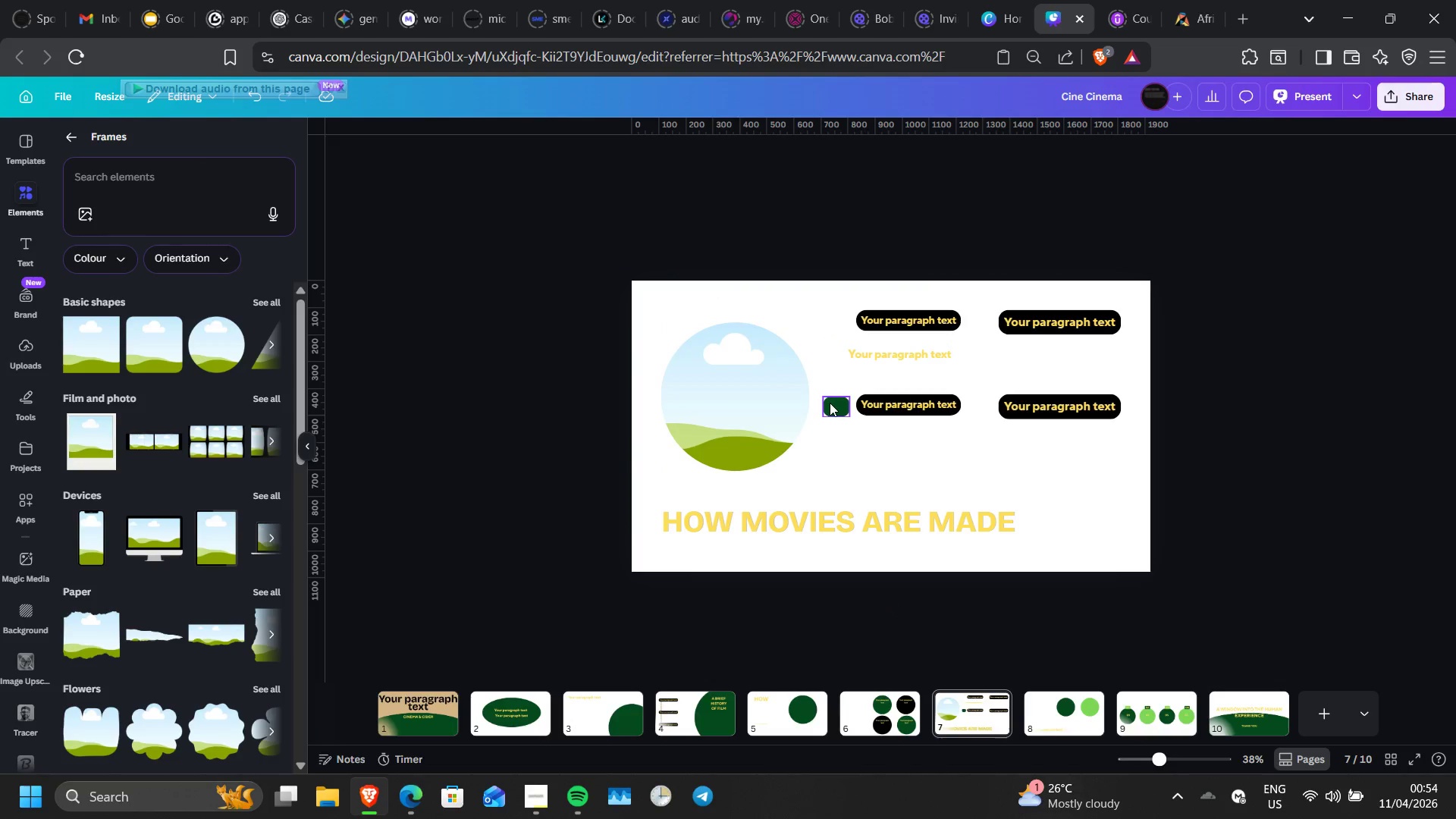 
left_click([830, 403])
 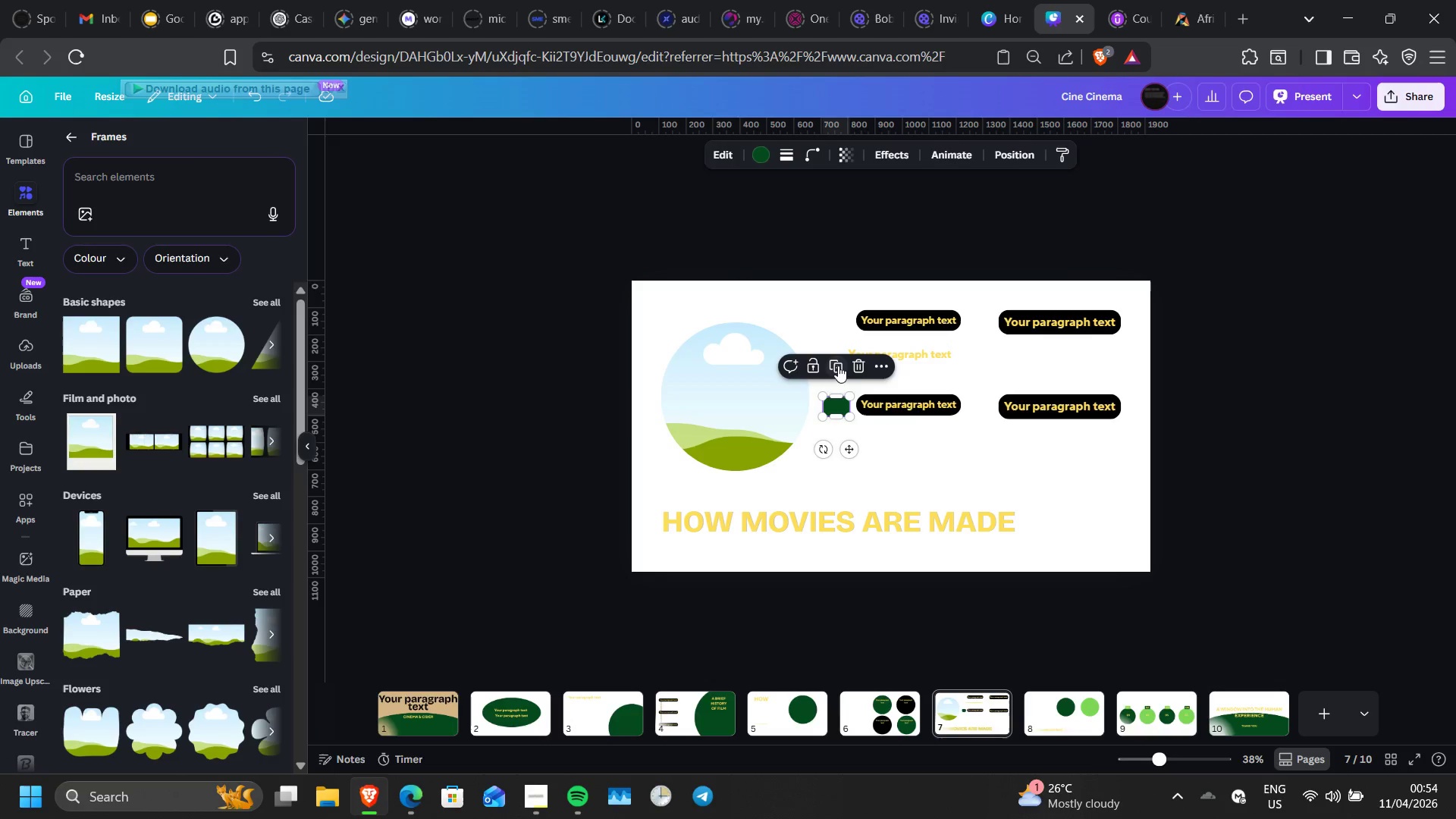 
left_click([838, 366])
 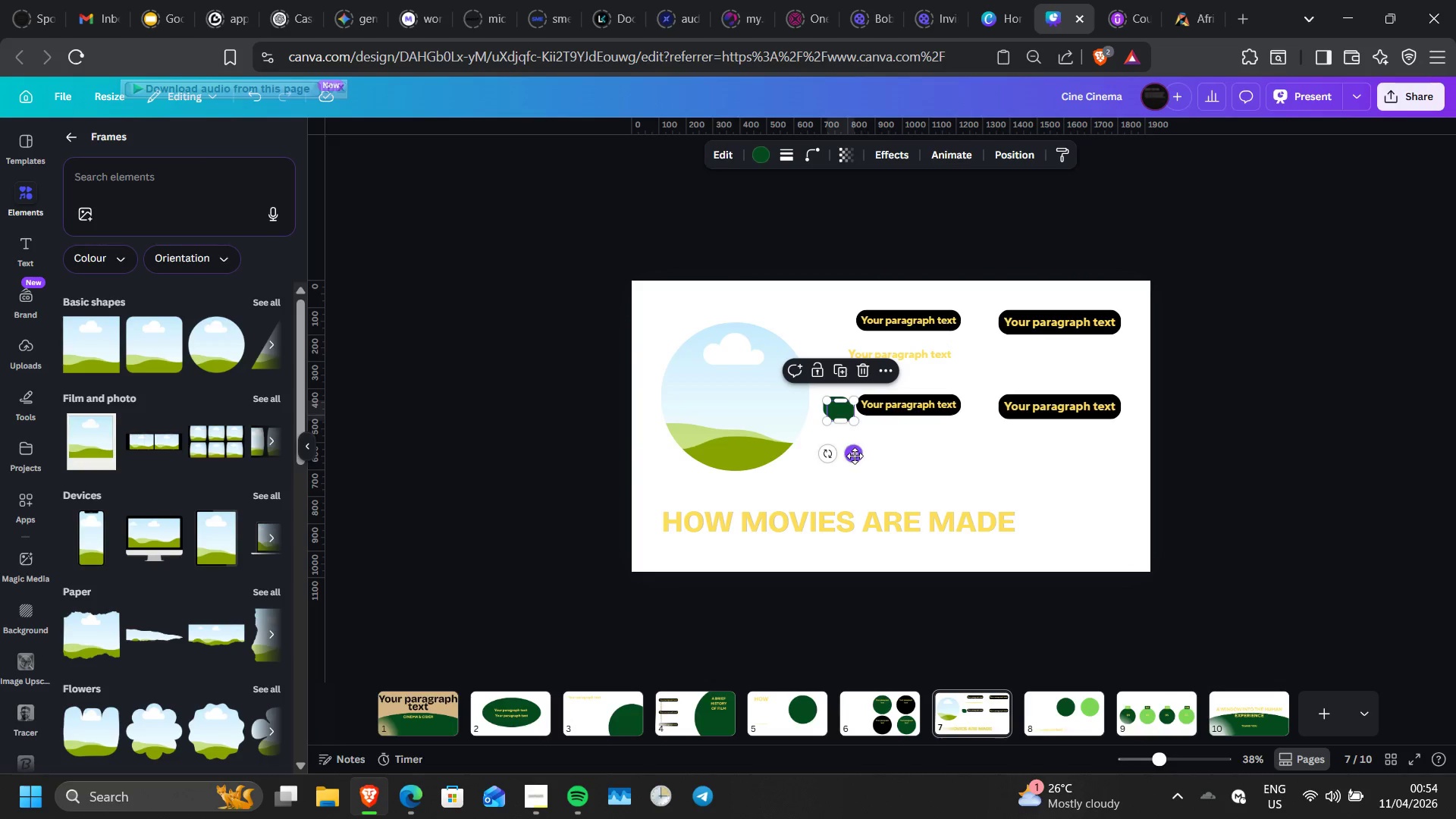 
left_click_drag(start_coordinate=[855, 456], to_coordinate=[847, 367])
 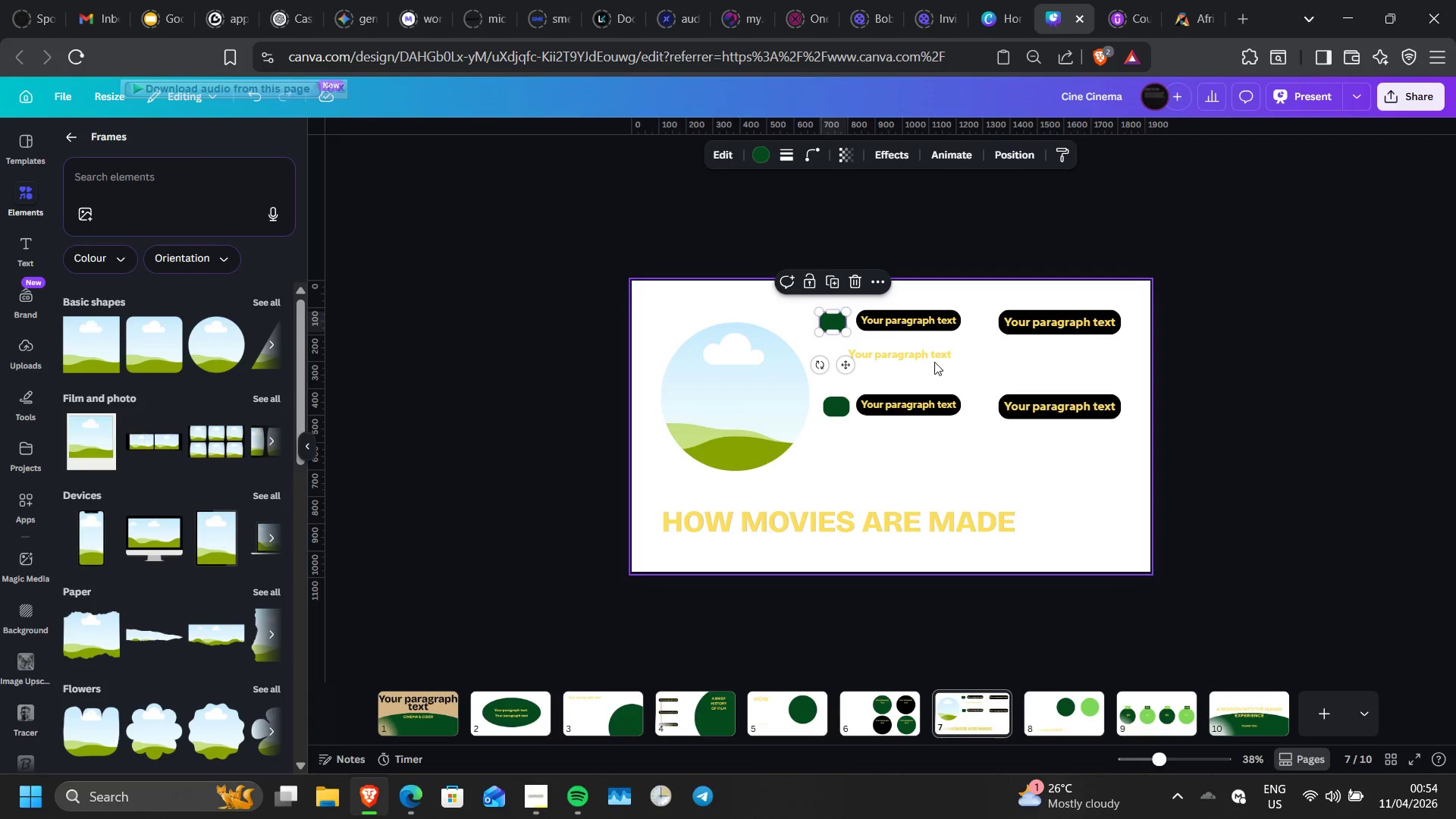 
left_click([1062, 311])
 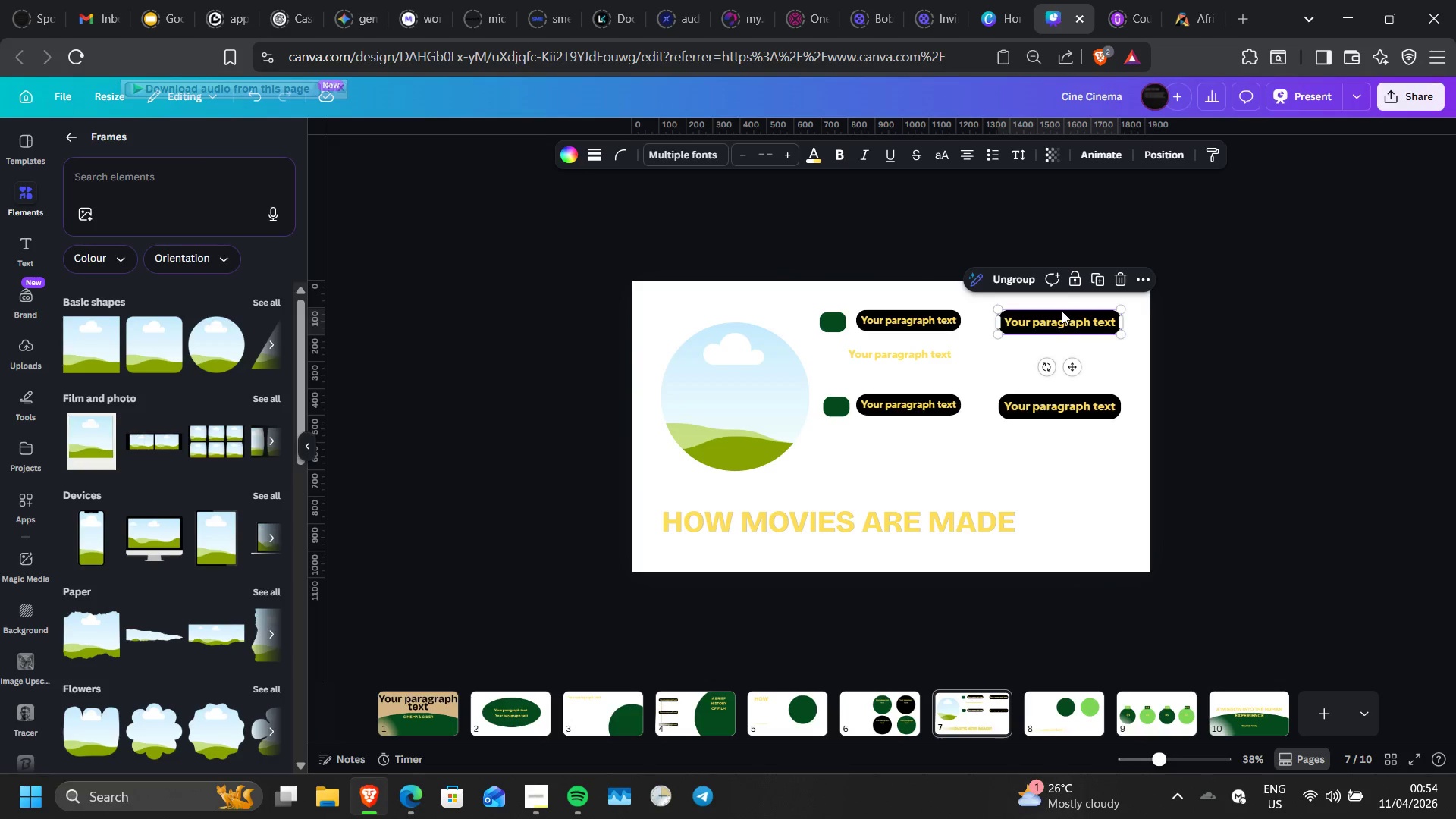 
key(Delete)
 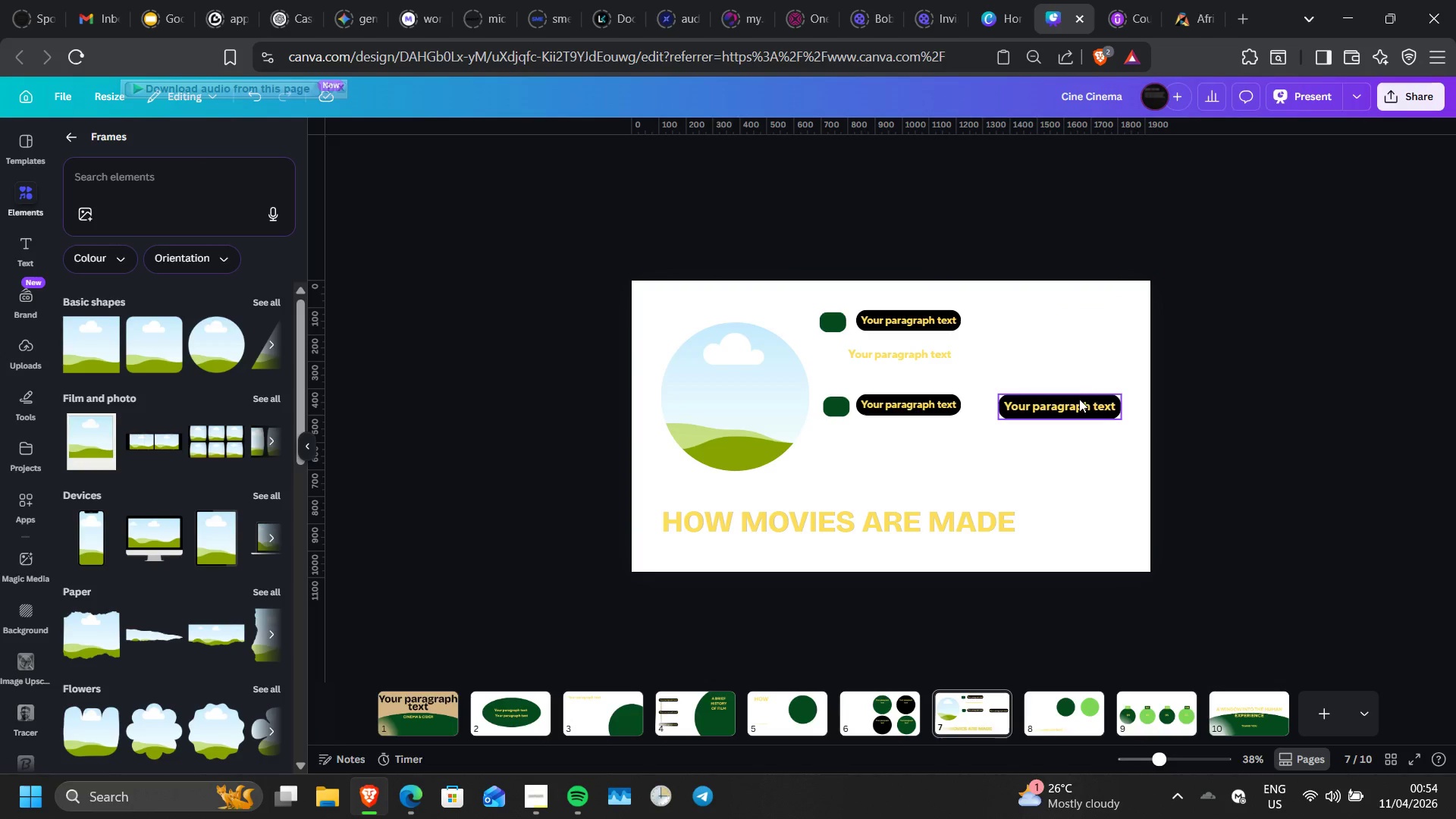 
left_click([1079, 399])
 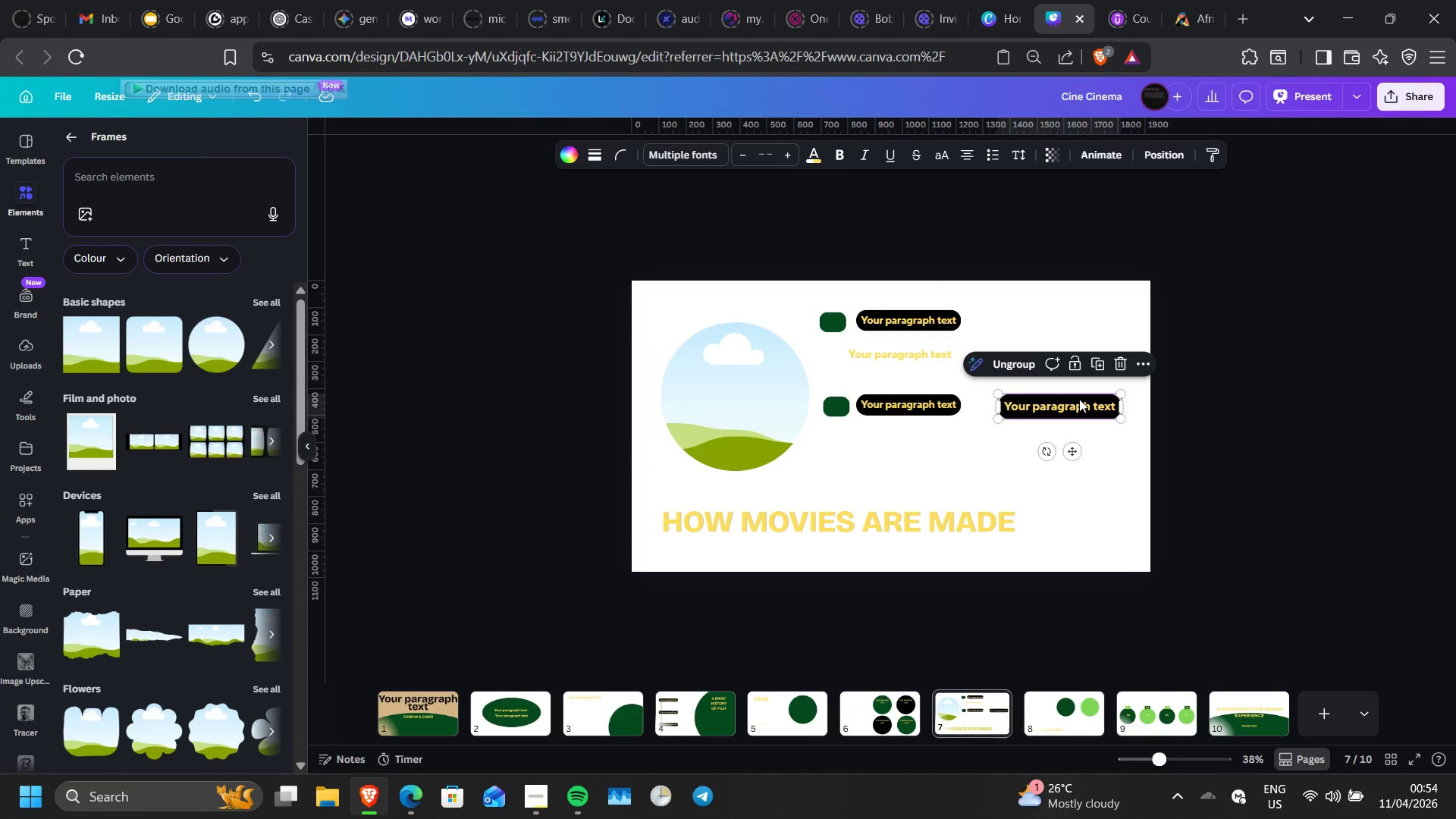 
key(Delete)
 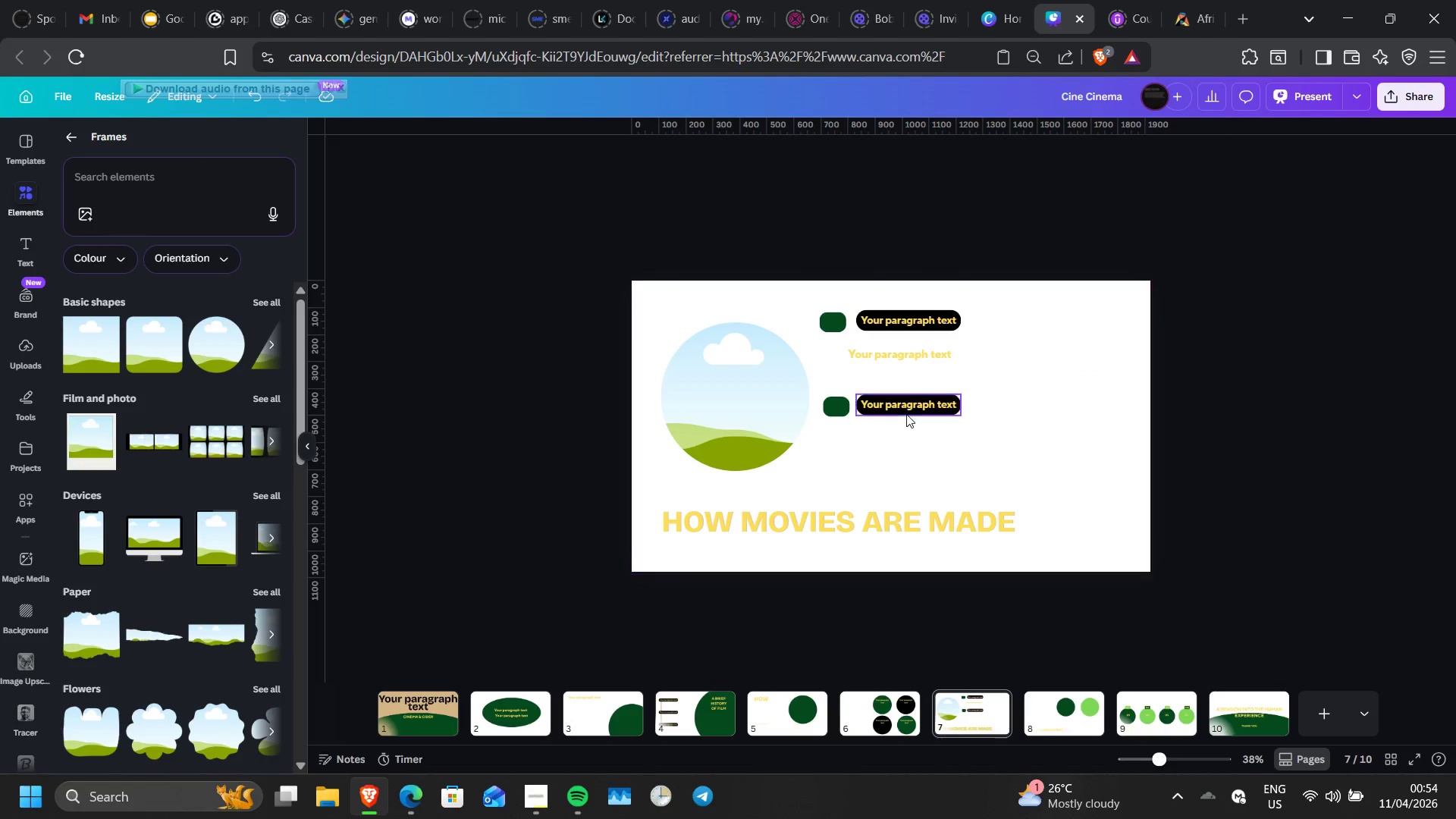 
left_click_drag(start_coordinate=[905, 411], to_coordinate=[912, 408])
 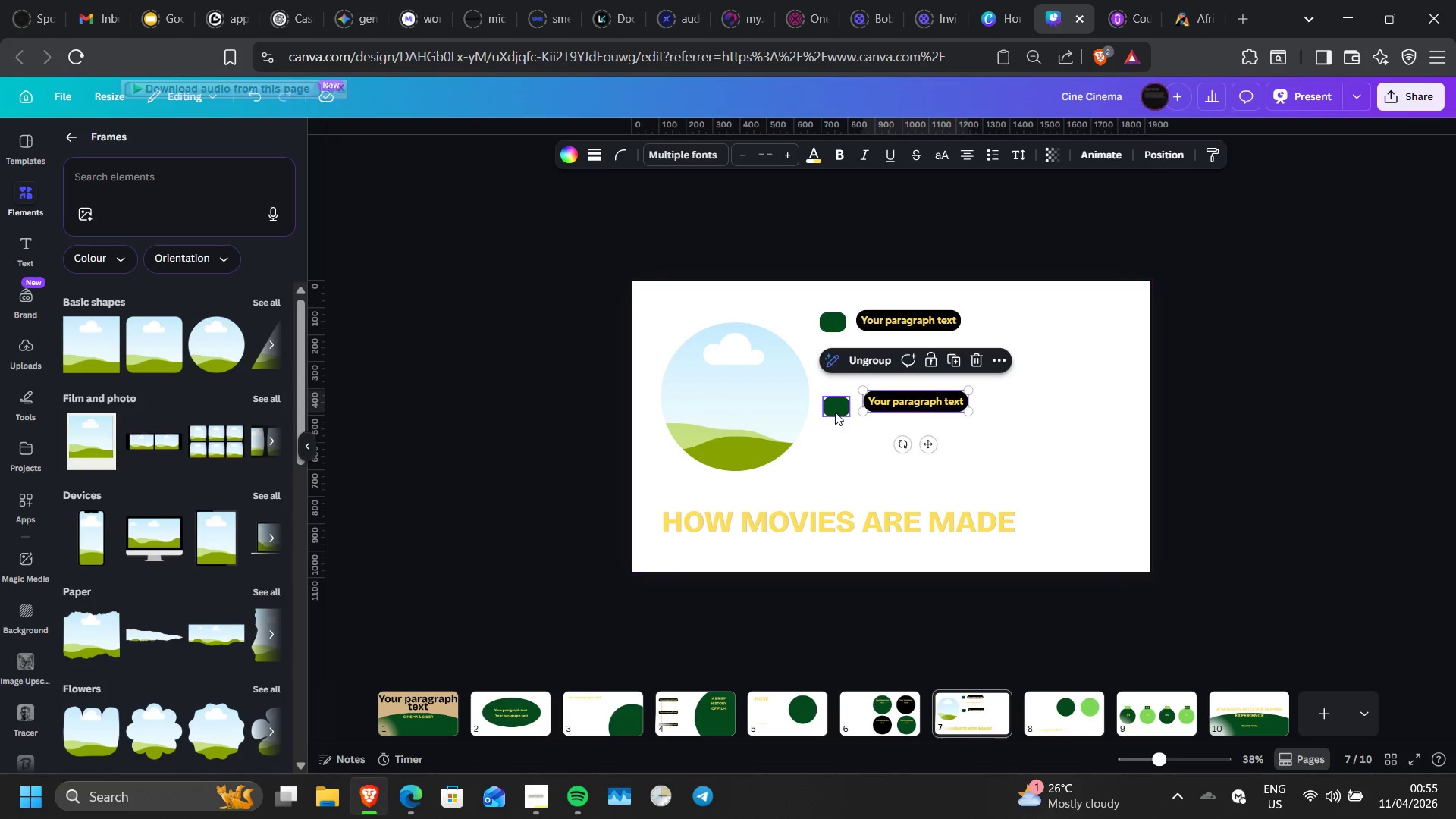 
left_click_drag(start_coordinate=[836, 410], to_coordinate=[843, 408])
 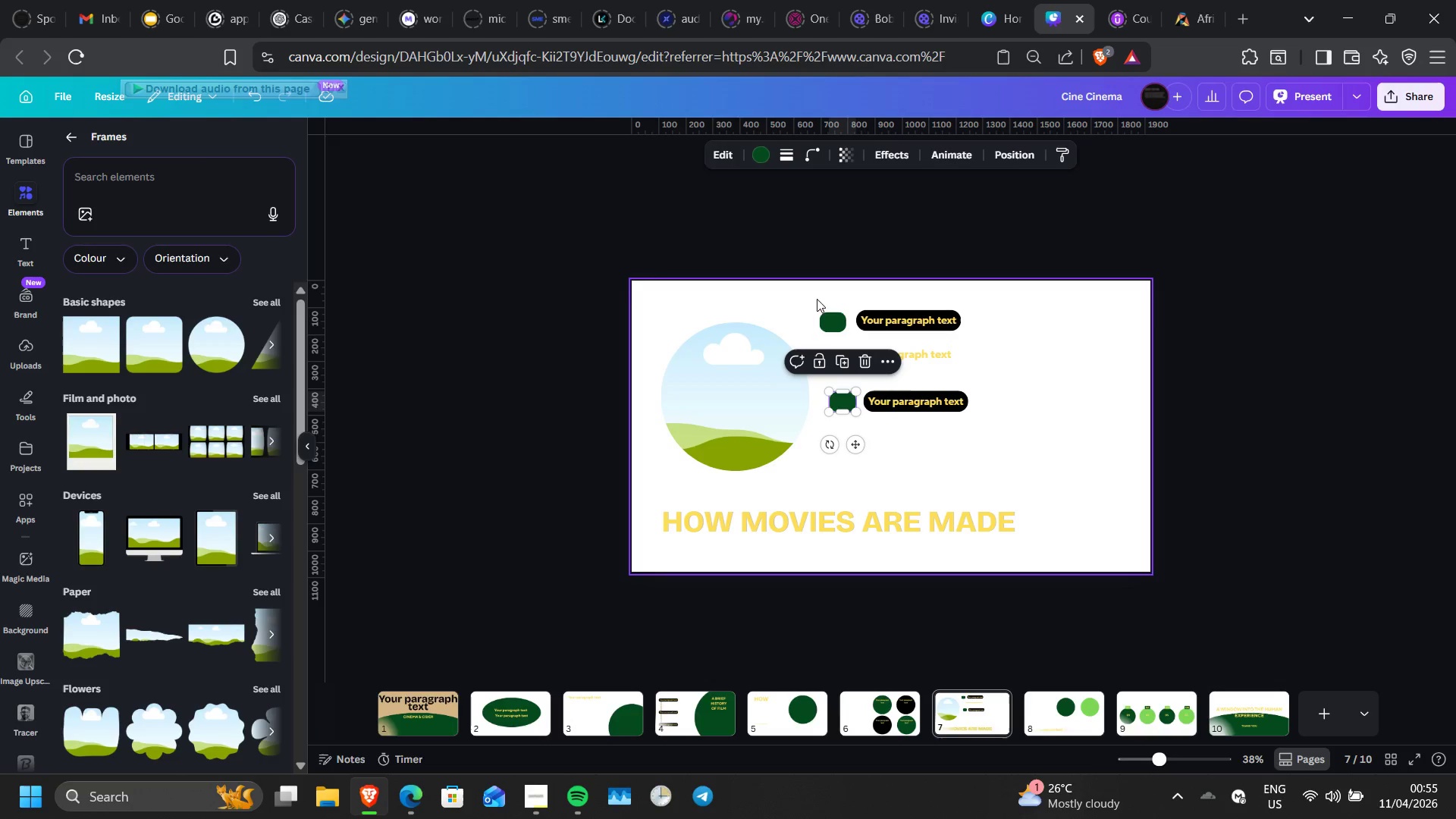 
left_click_drag(start_coordinate=[830, 315], to_coordinate=[836, 316])
 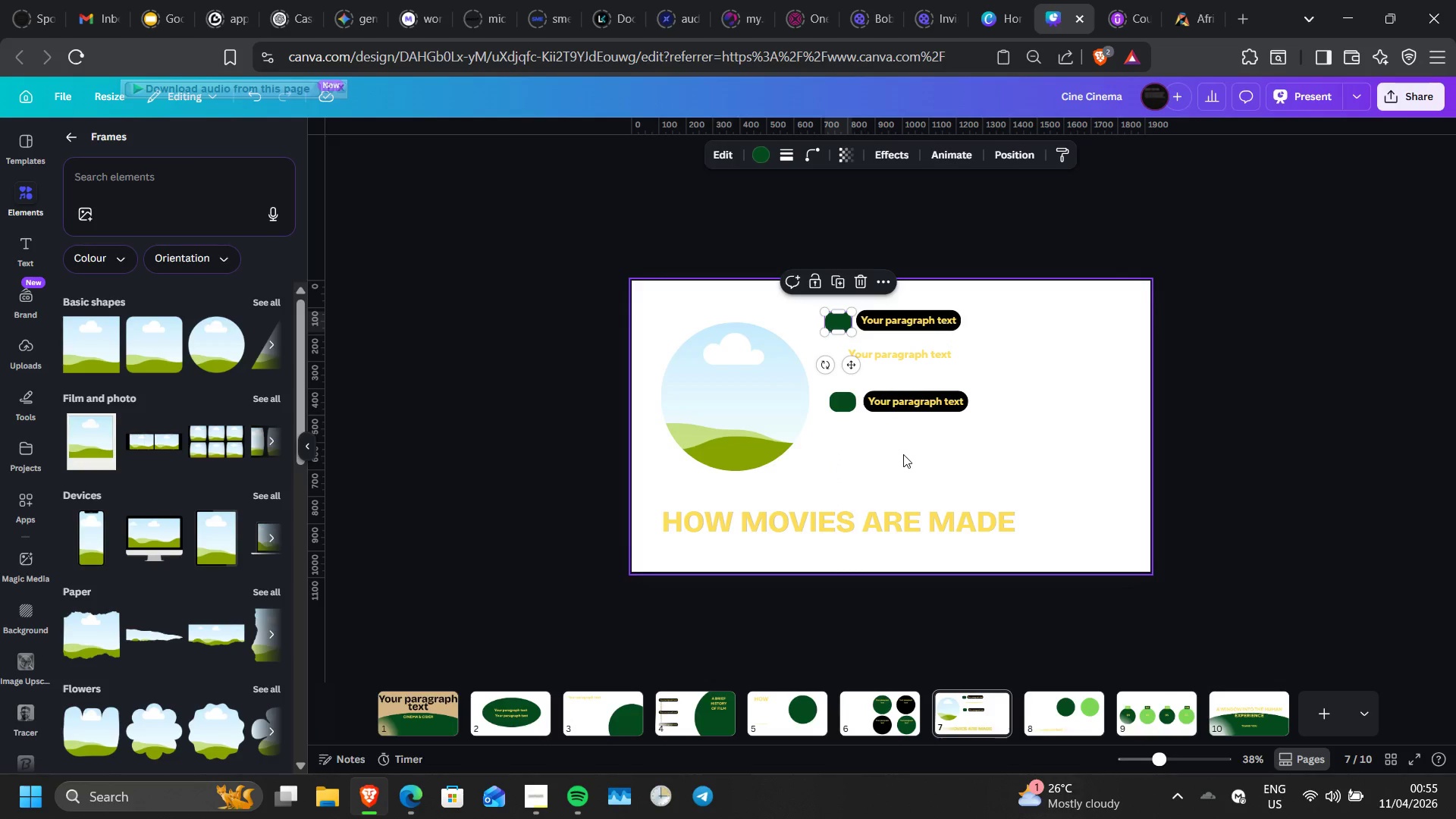 
double_click([903, 454])
 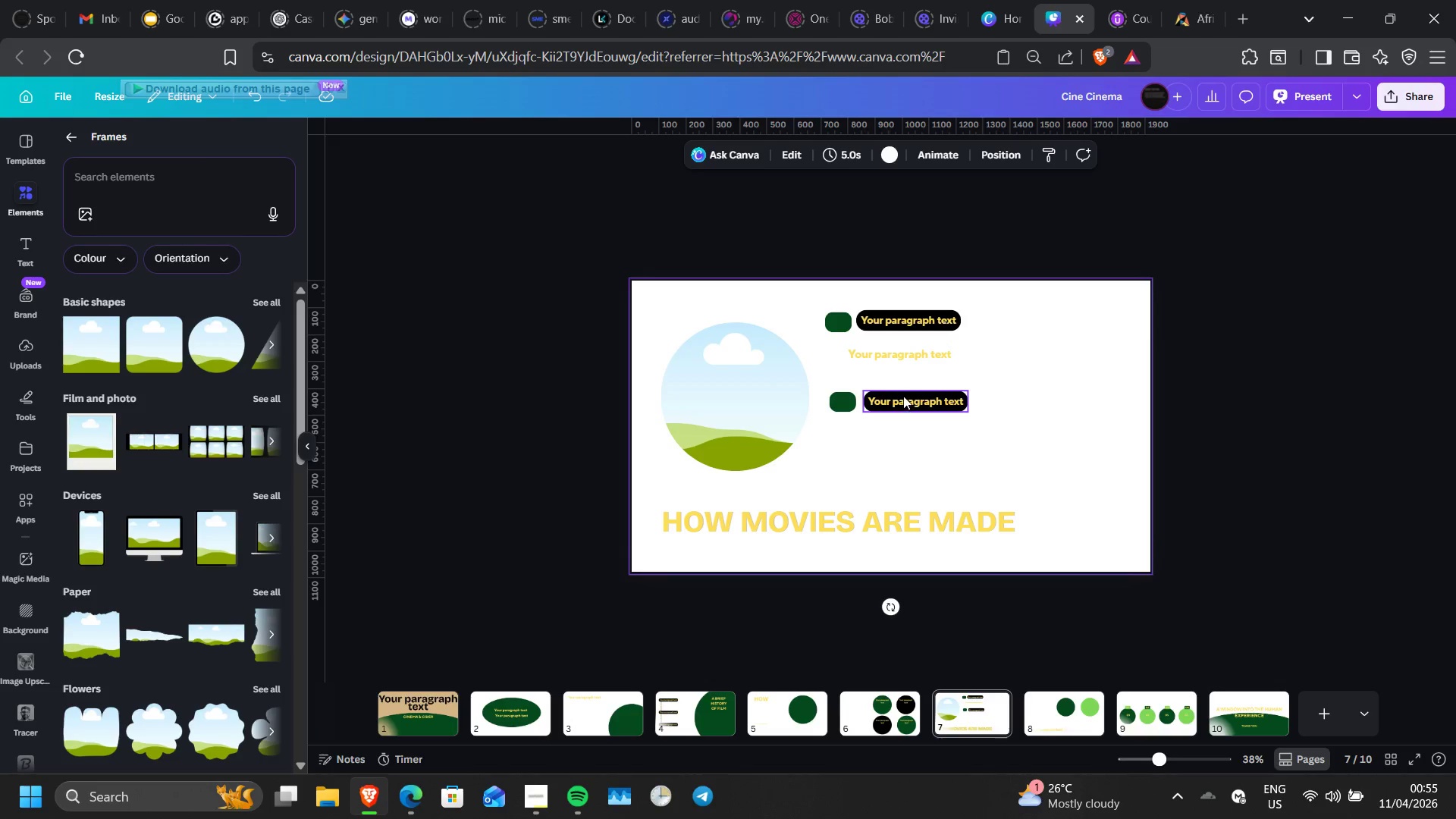 
left_click([924, 317])
 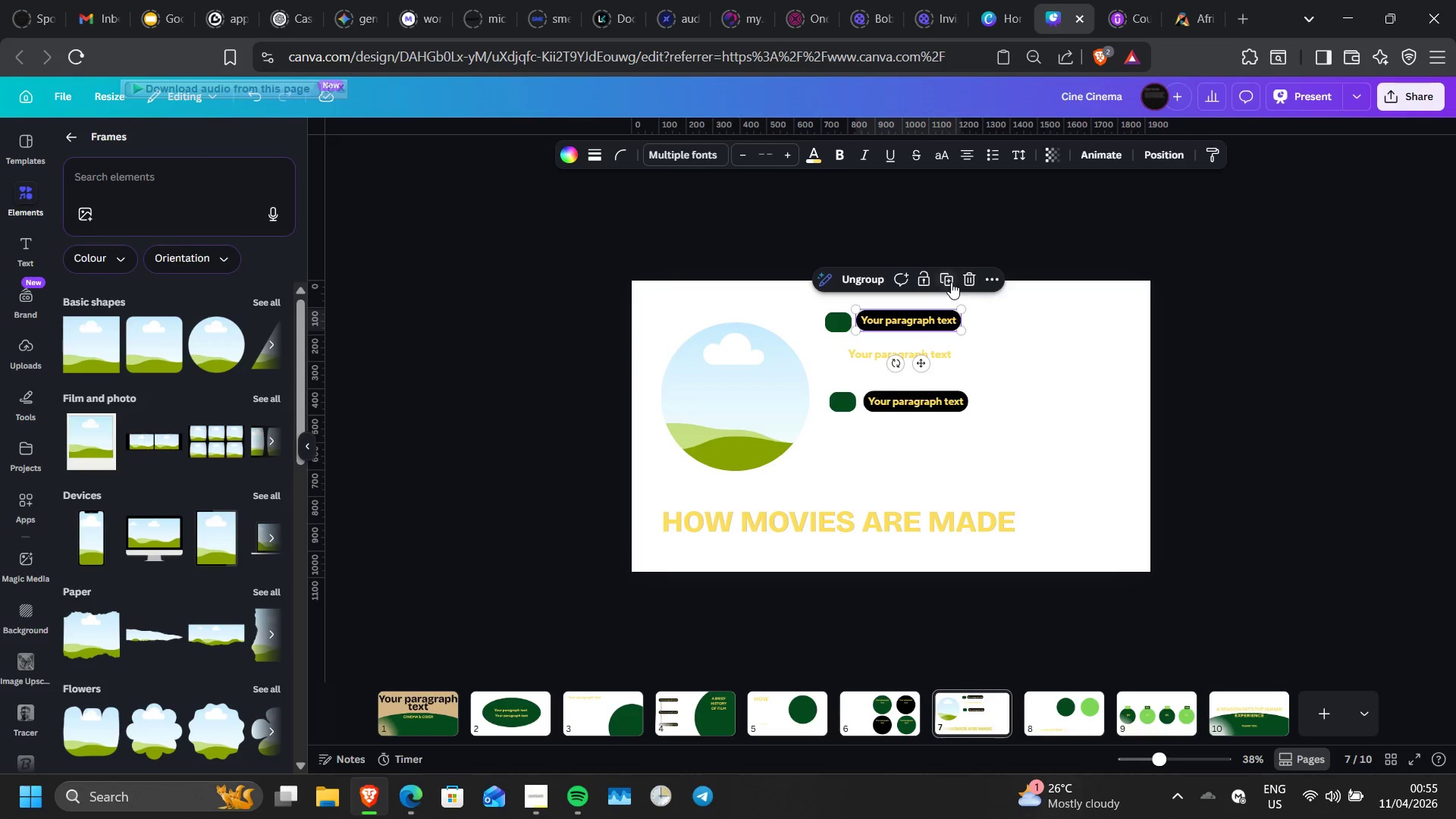 
left_click([951, 282])
 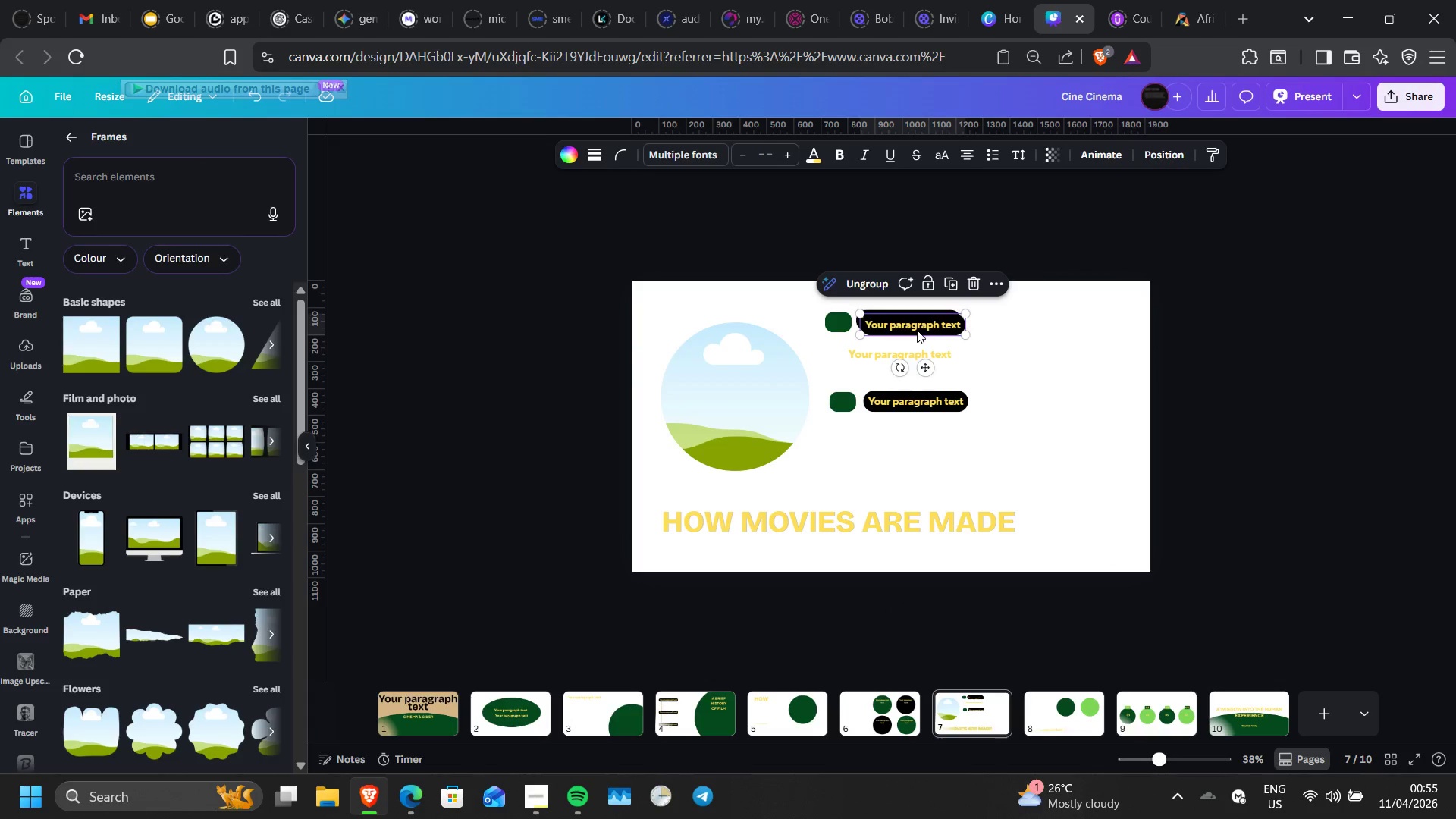 
left_click_drag(start_coordinate=[917, 330], to_coordinate=[1072, 325])
 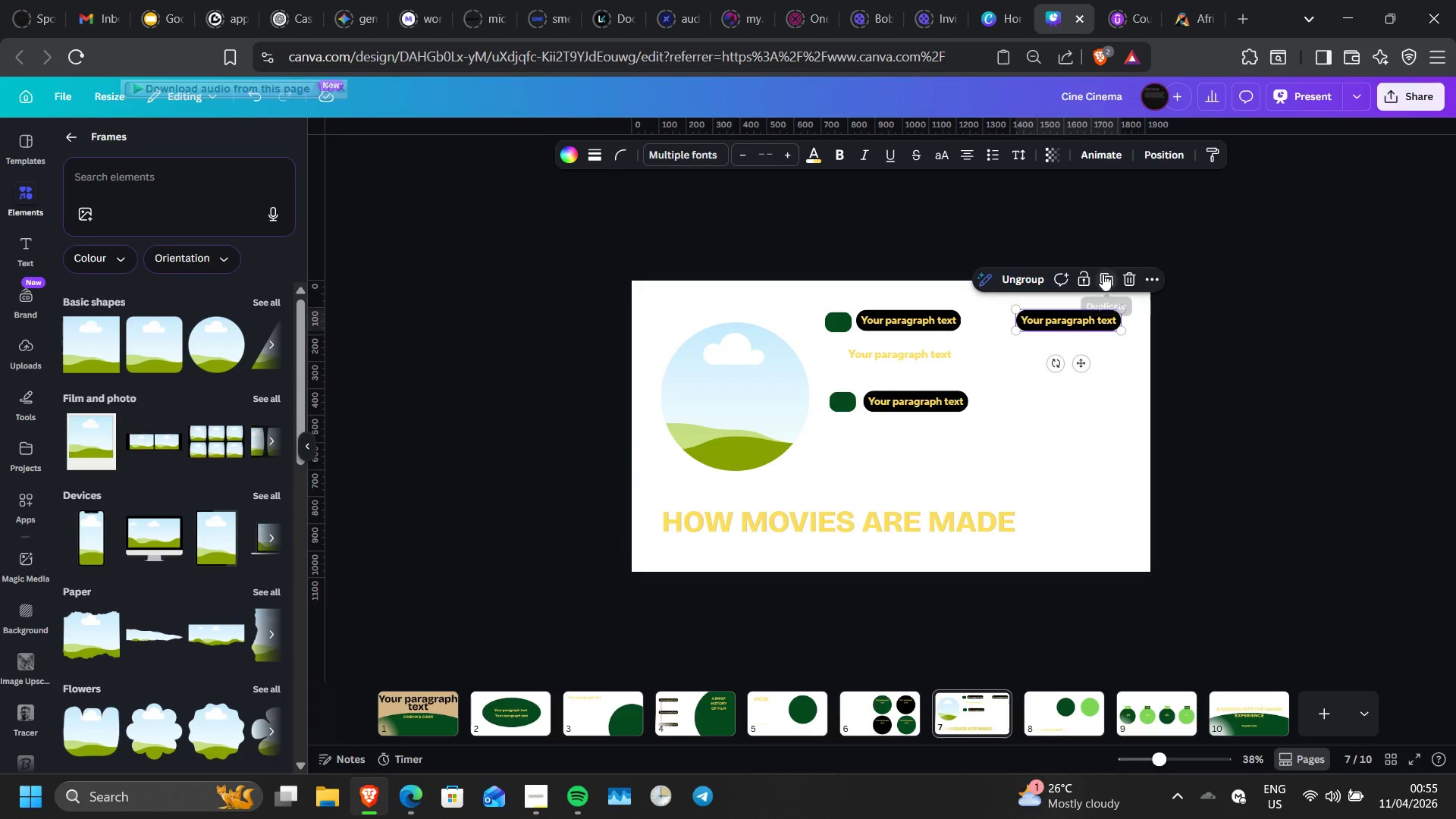 
left_click([1104, 276])
 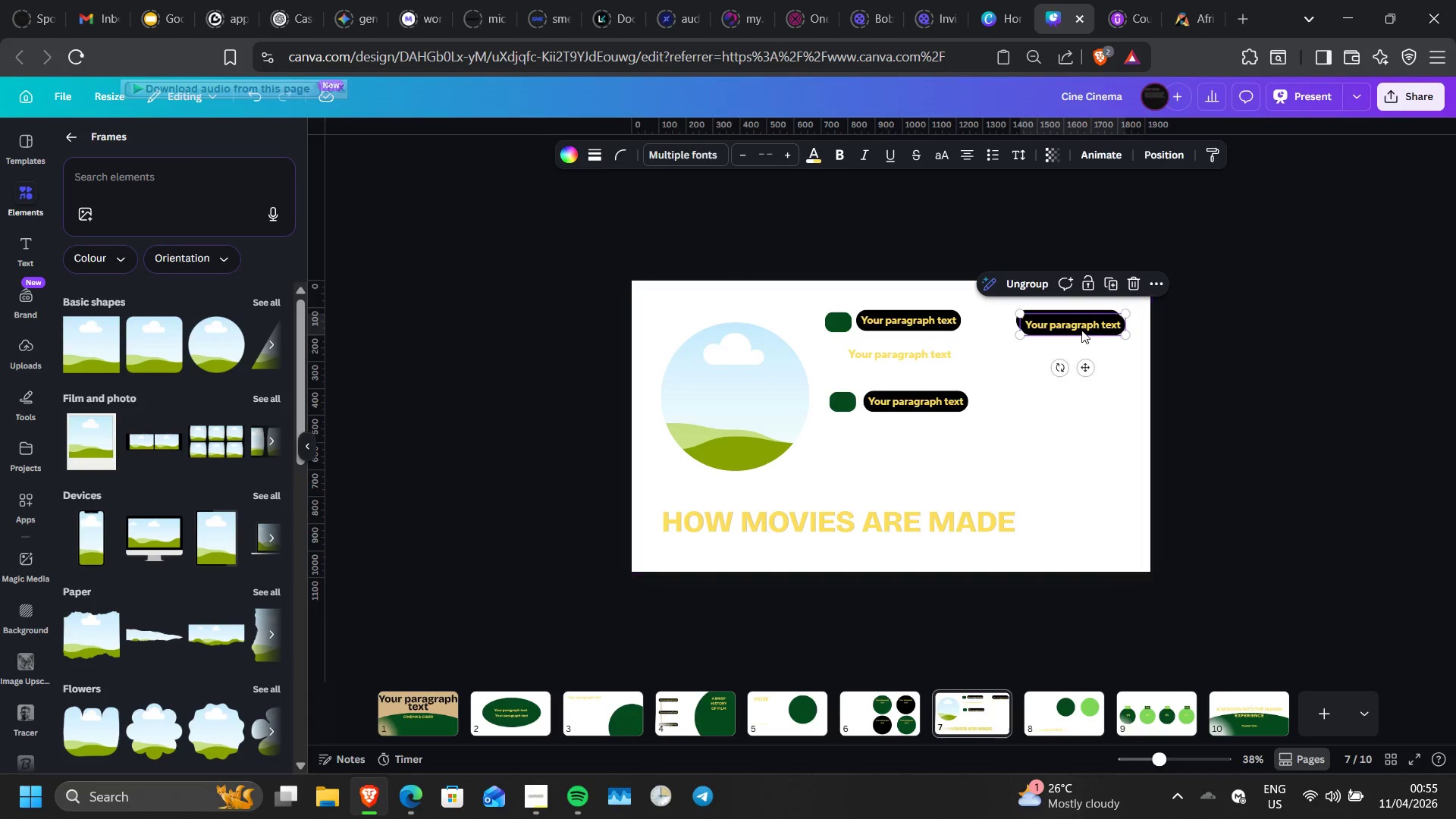 
left_click_drag(start_coordinate=[1081, 330], to_coordinate=[1088, 403])
 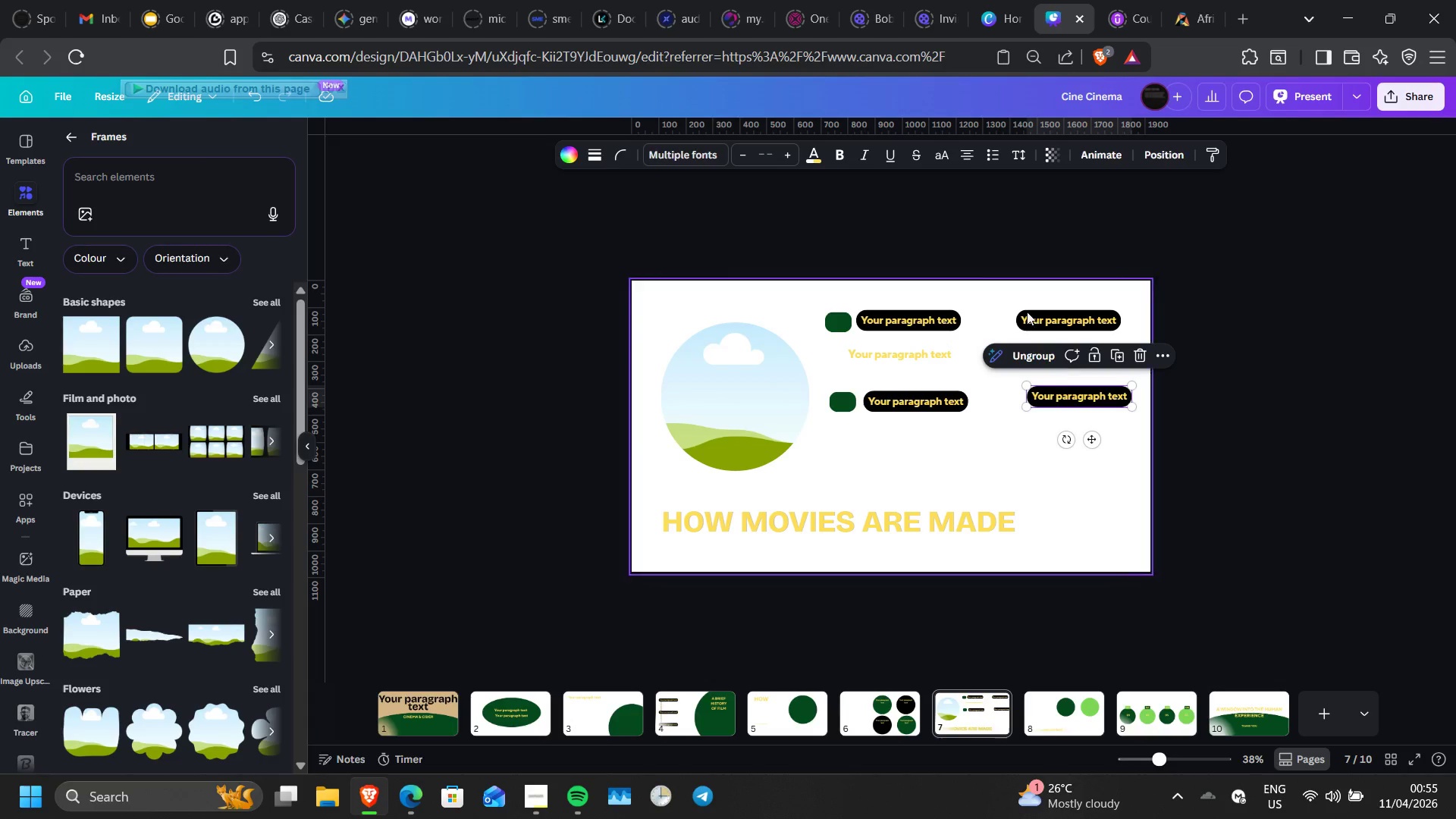 
left_click_drag(start_coordinate=[1028, 320], to_coordinate=[1036, 319])
 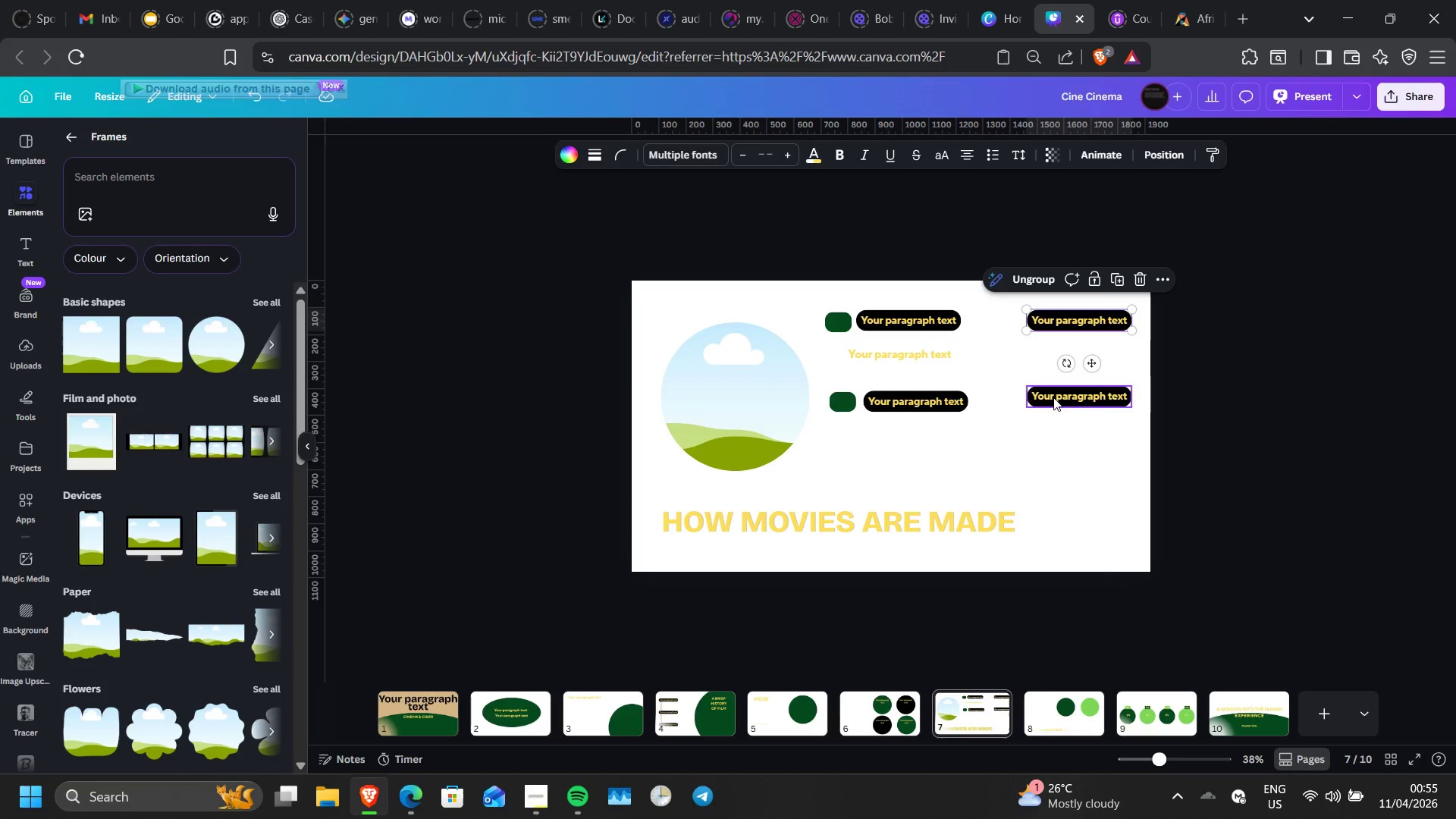 
left_click([1053, 397])
 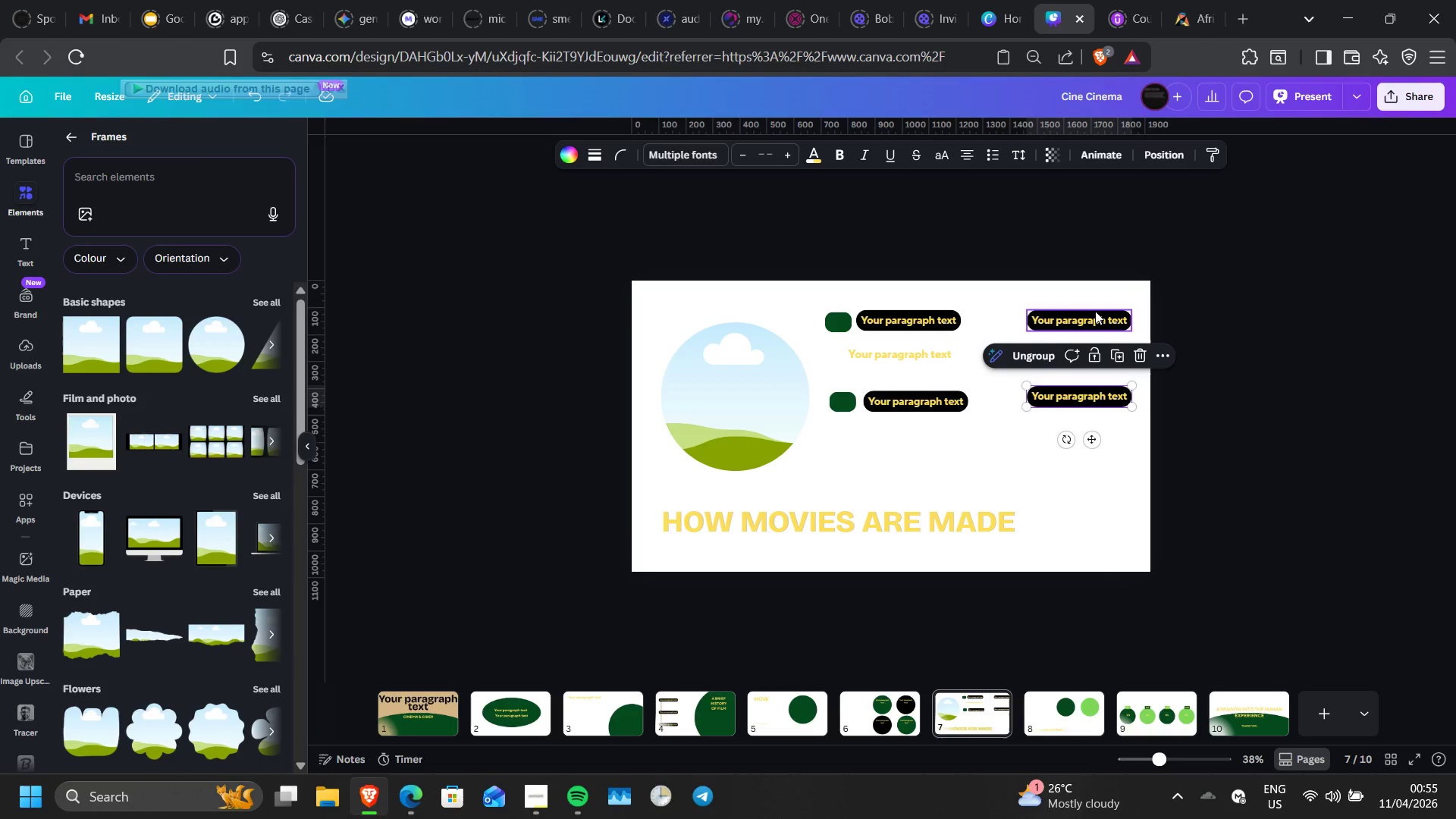 
left_click([1095, 311])
 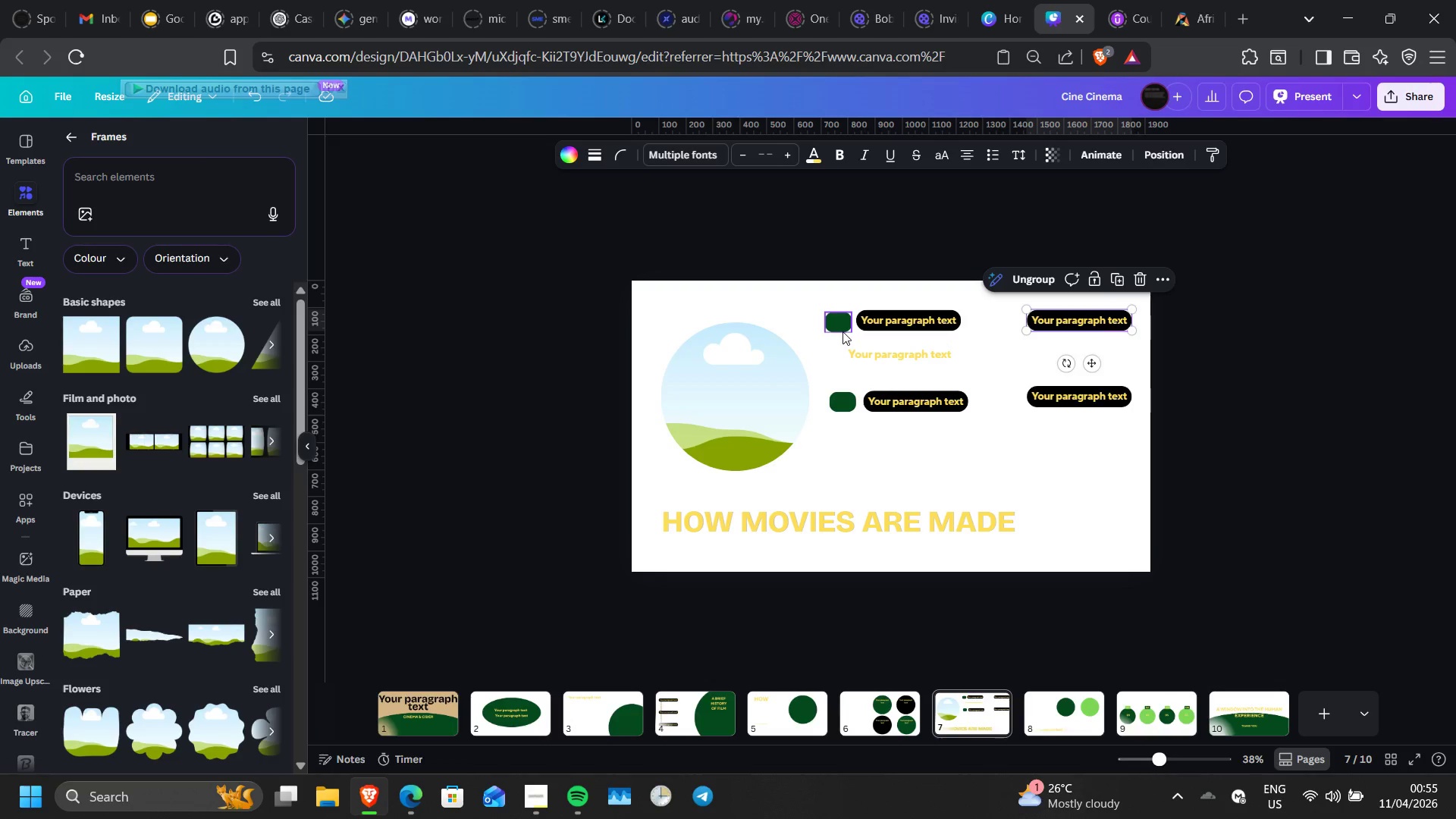 
left_click([840, 329])
 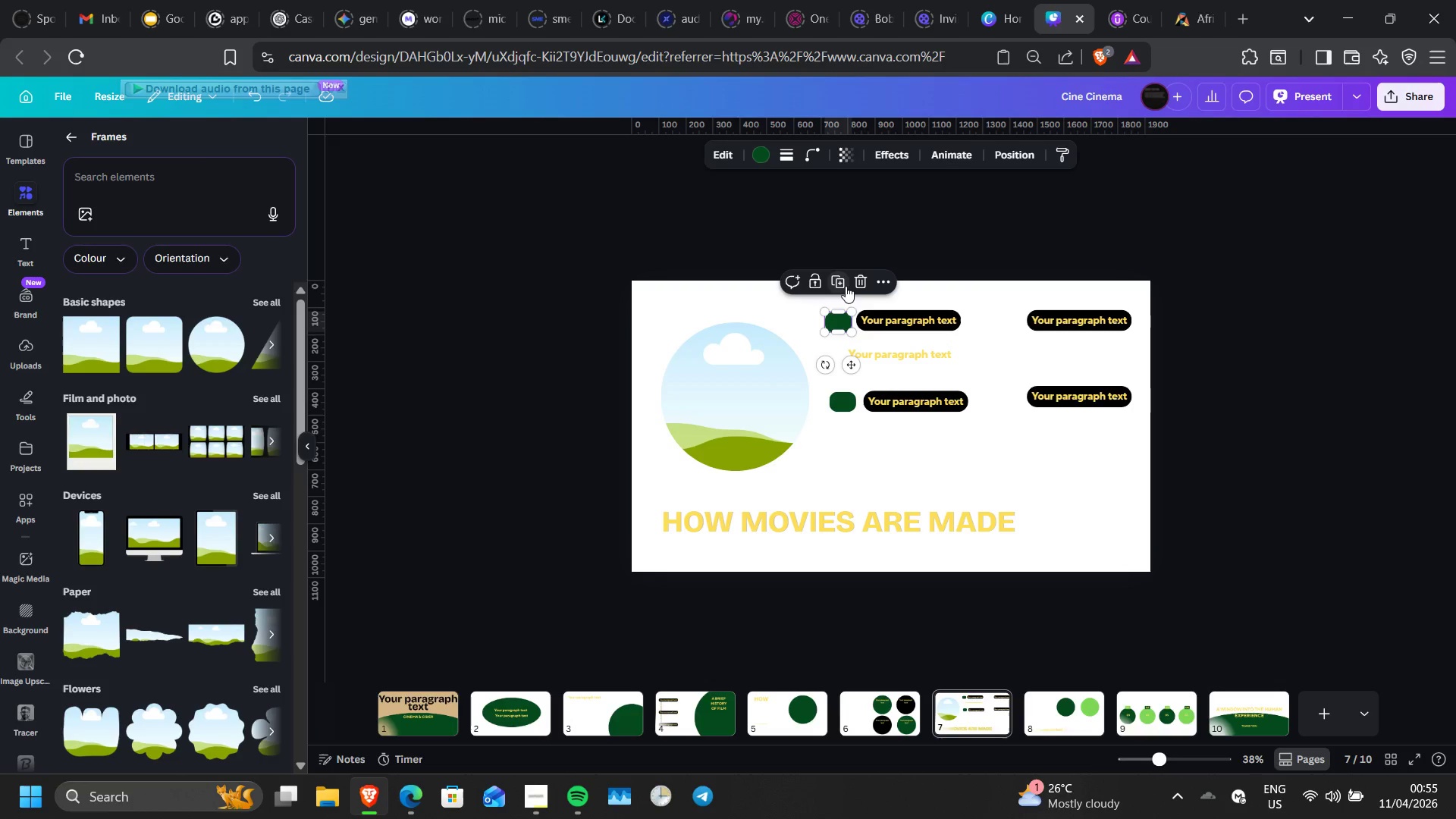 
left_click([846, 286])
 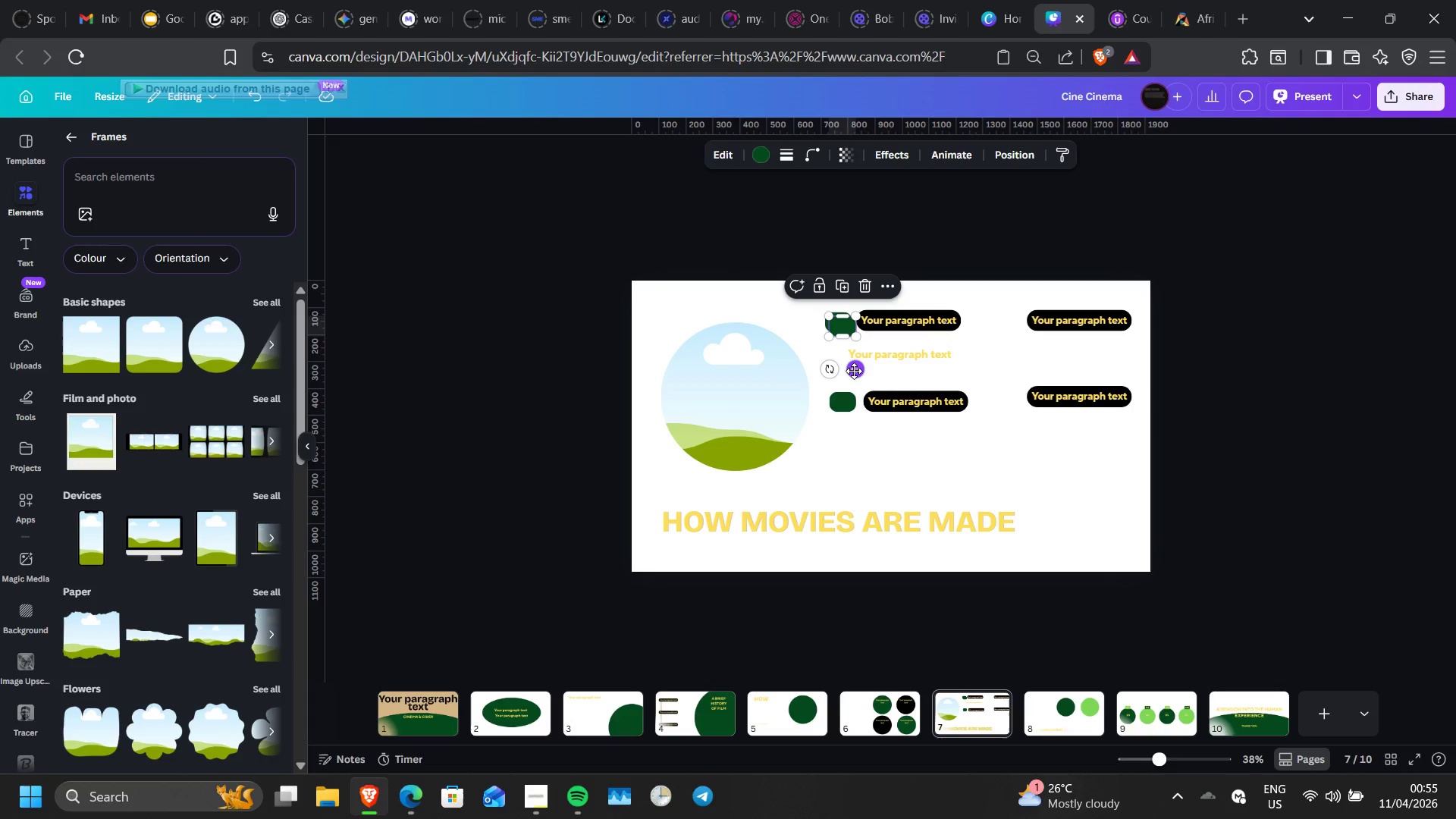 
left_click_drag(start_coordinate=[854, 371], to_coordinate=[1021, 367])
 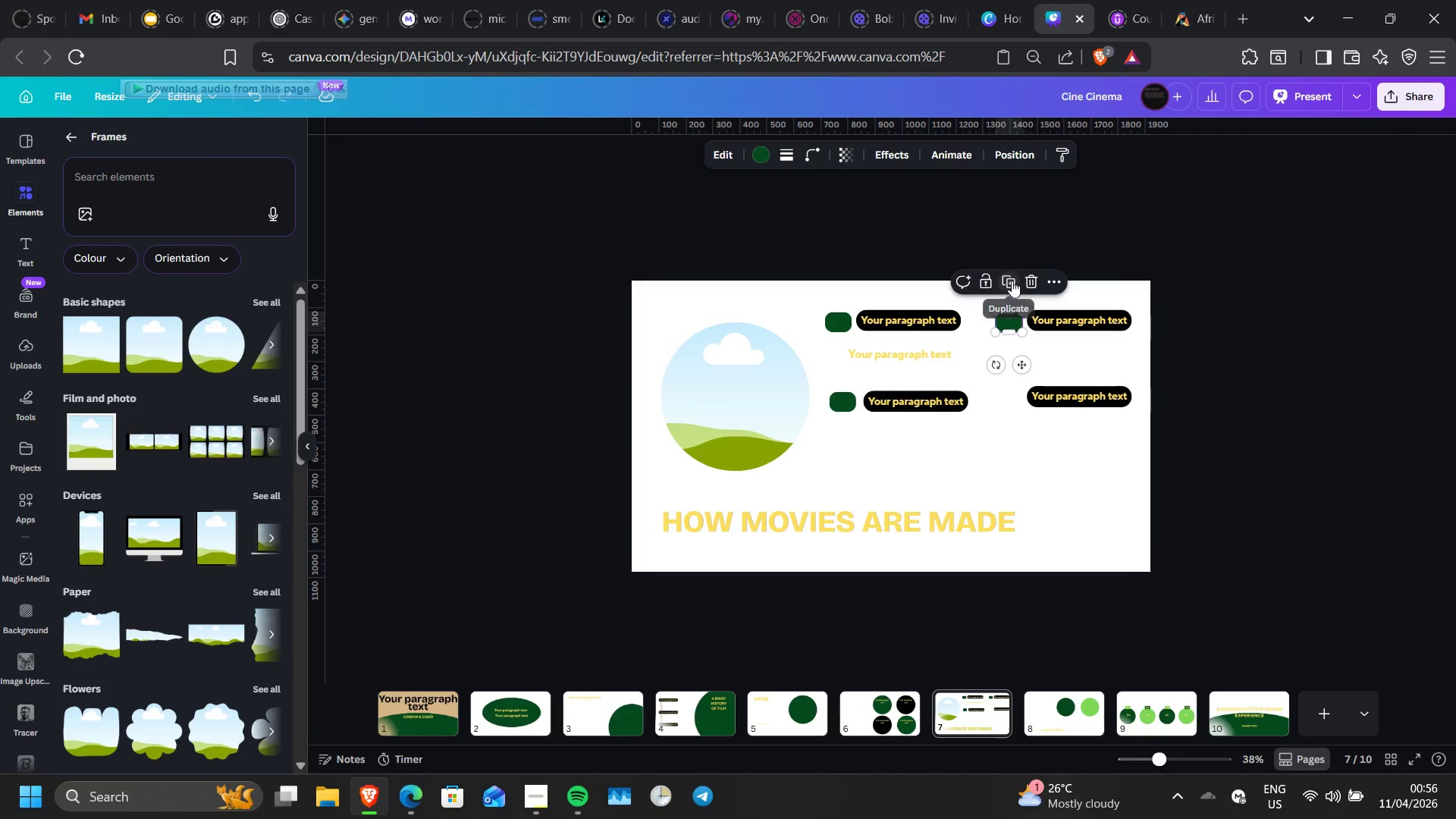 
left_click([1012, 281])
 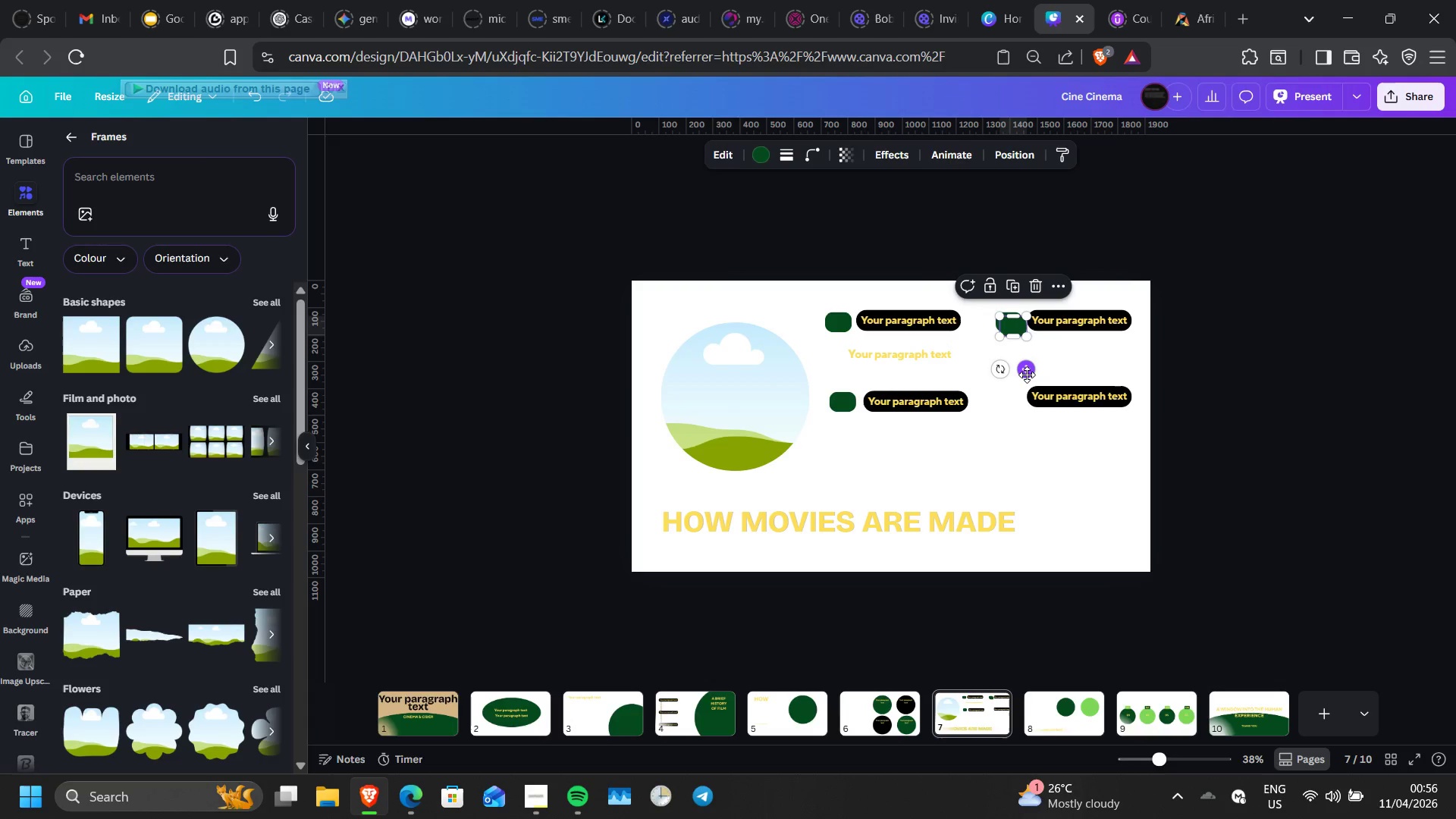 
left_click_drag(start_coordinate=[1027, 375], to_coordinate=[1025, 444])
 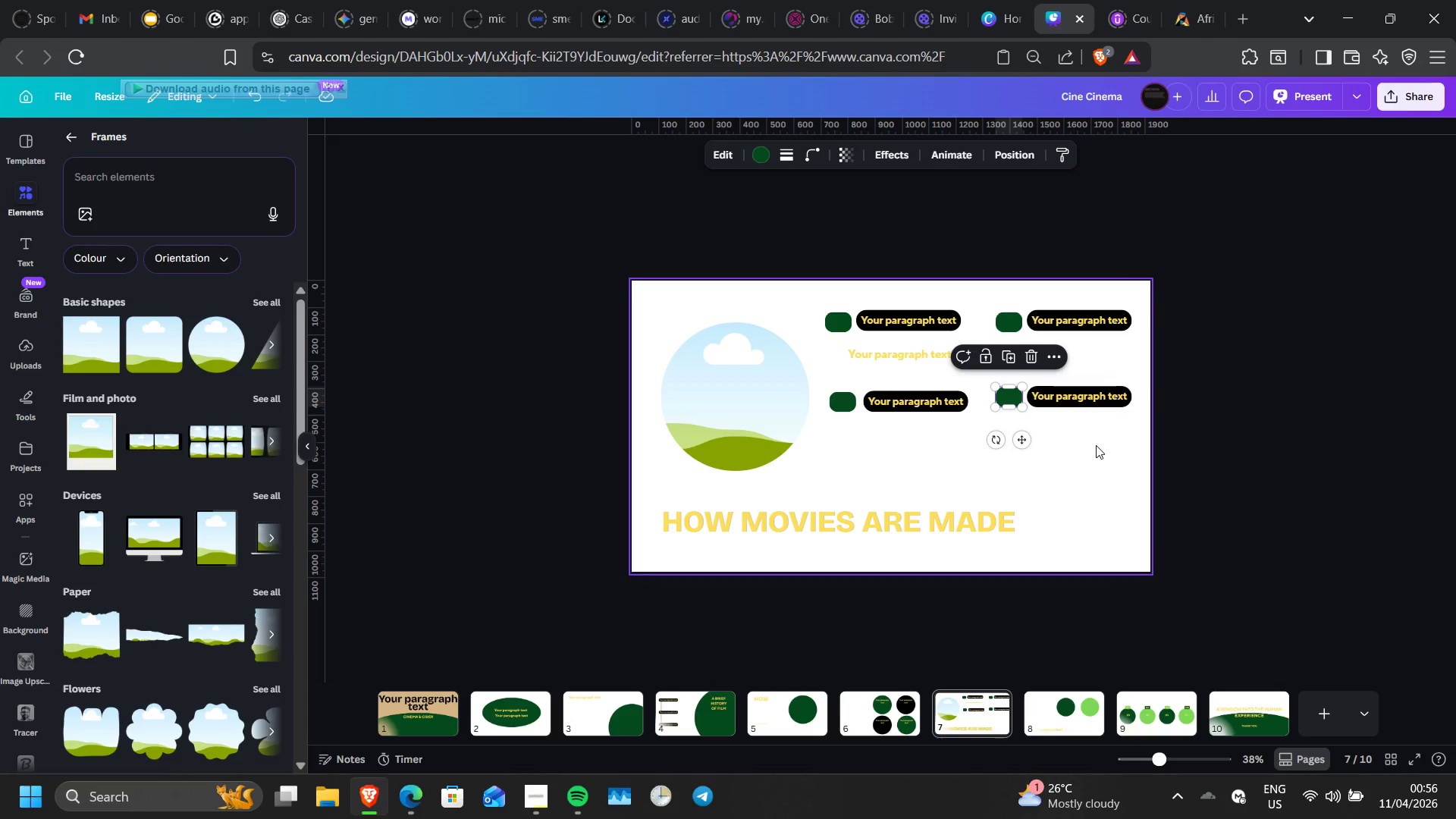 
left_click([1096, 445])
 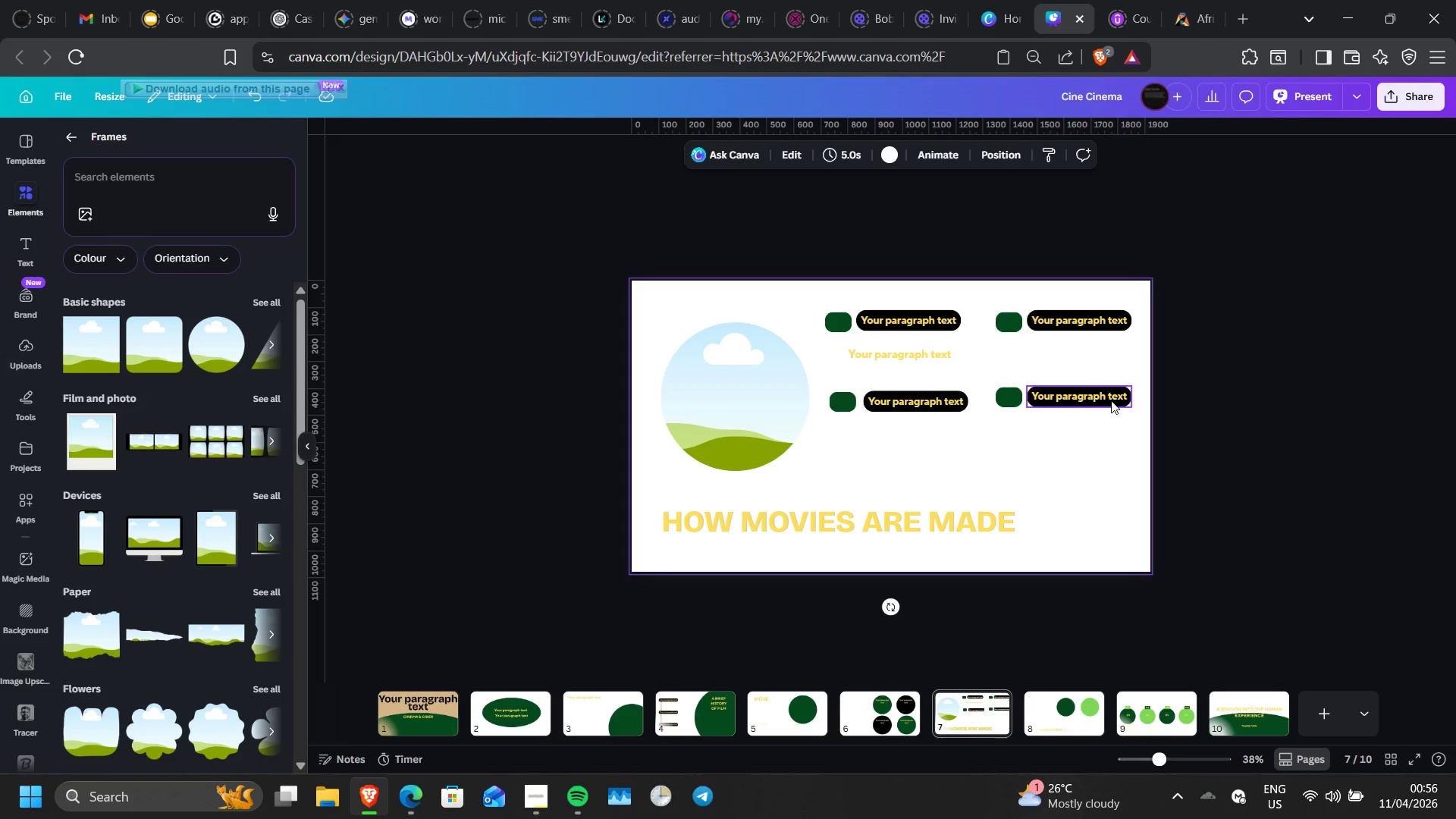 
wait(5.92)
 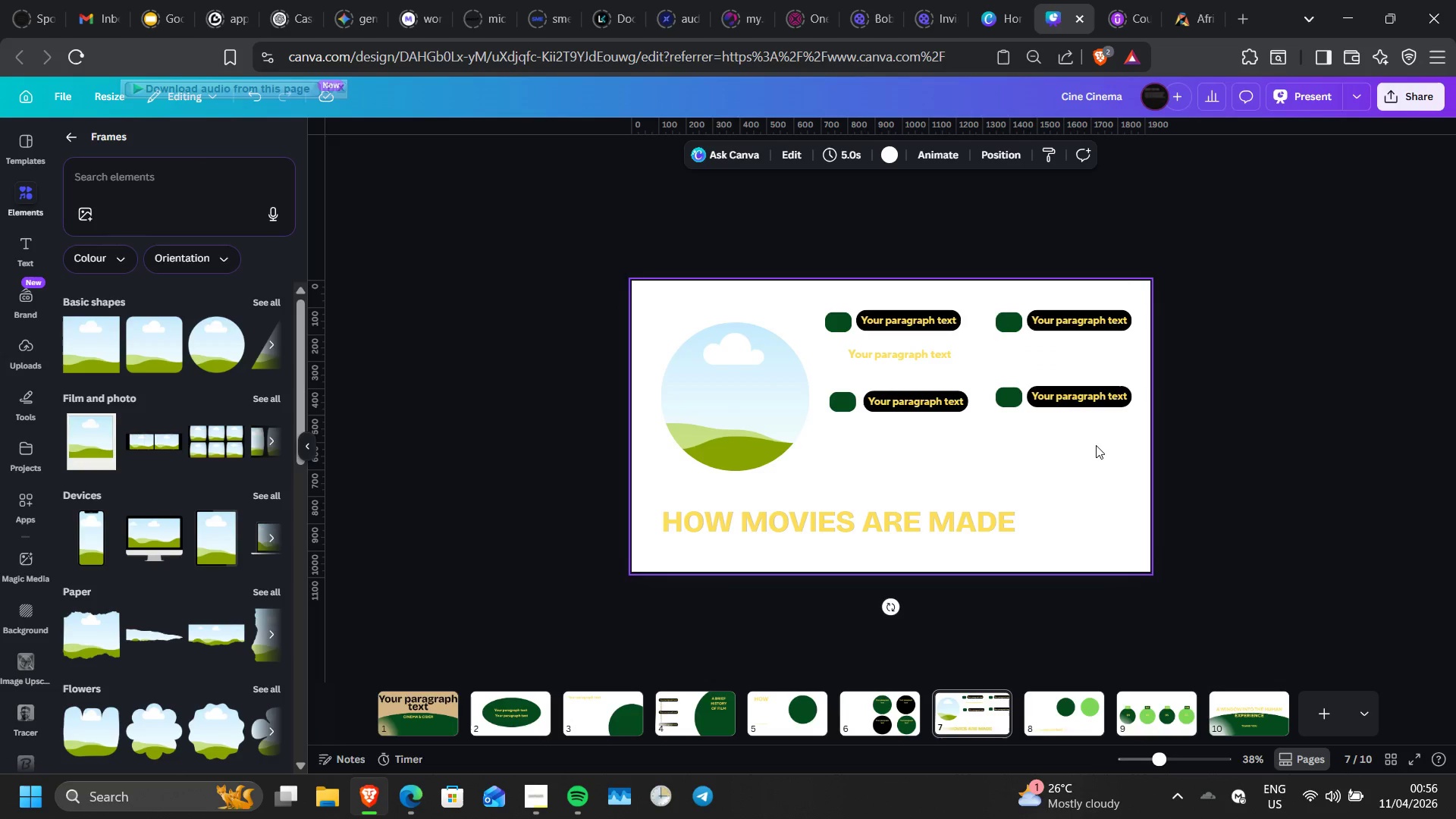 
left_click_drag(start_coordinate=[1111, 400], to_coordinate=[1115, 399])
 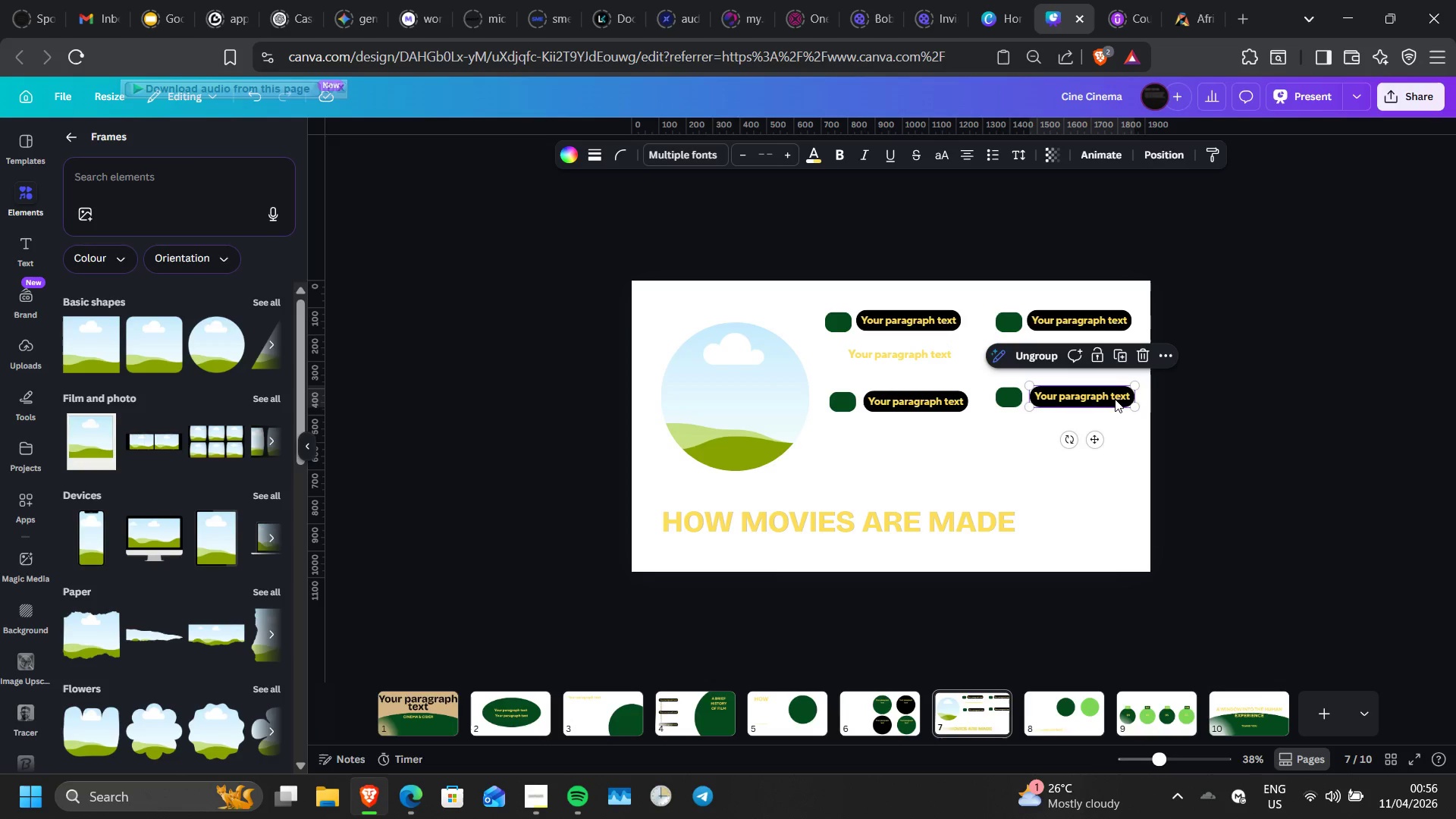 
wait(9.08)
 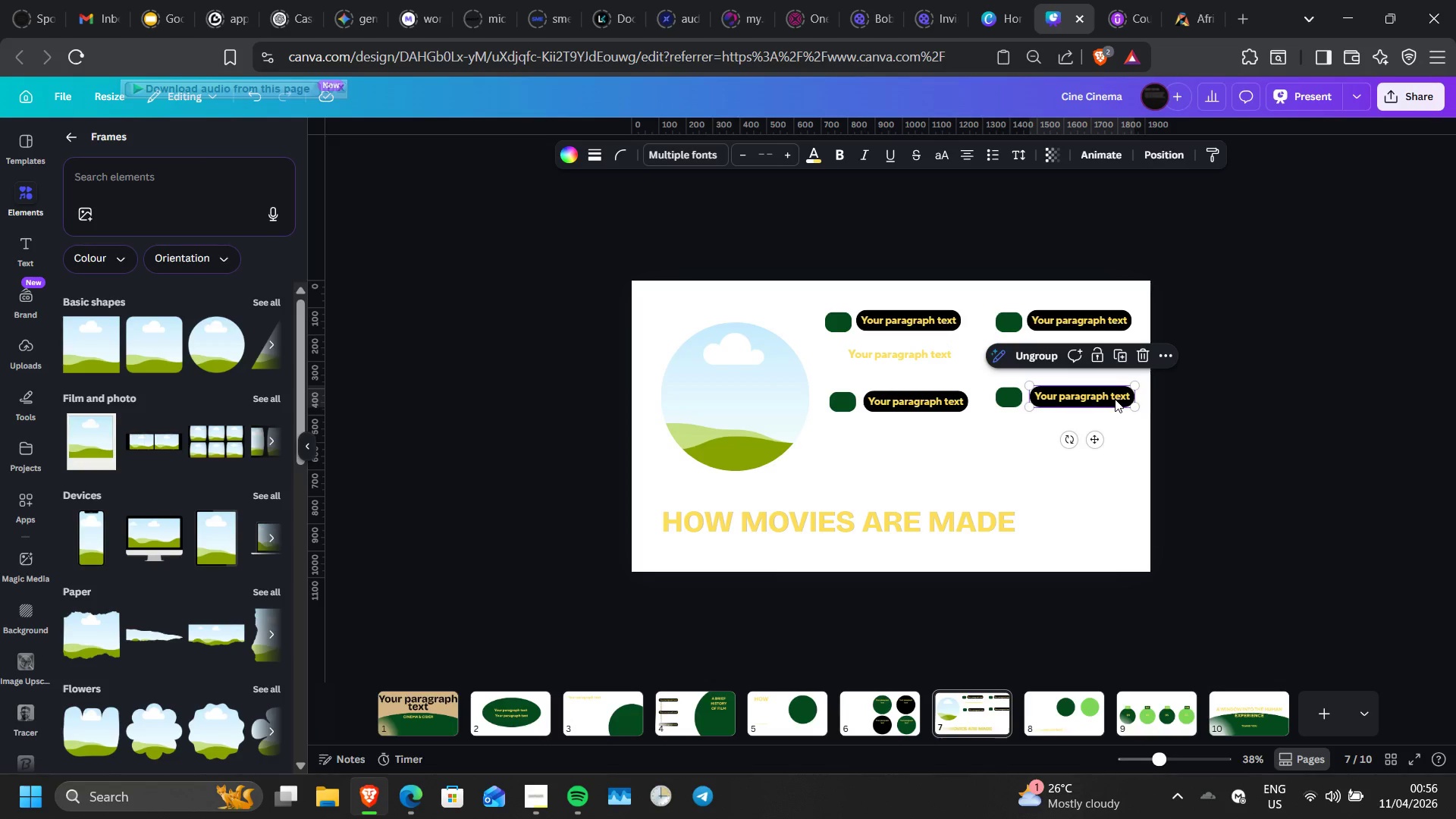 
key(Shift+R)
 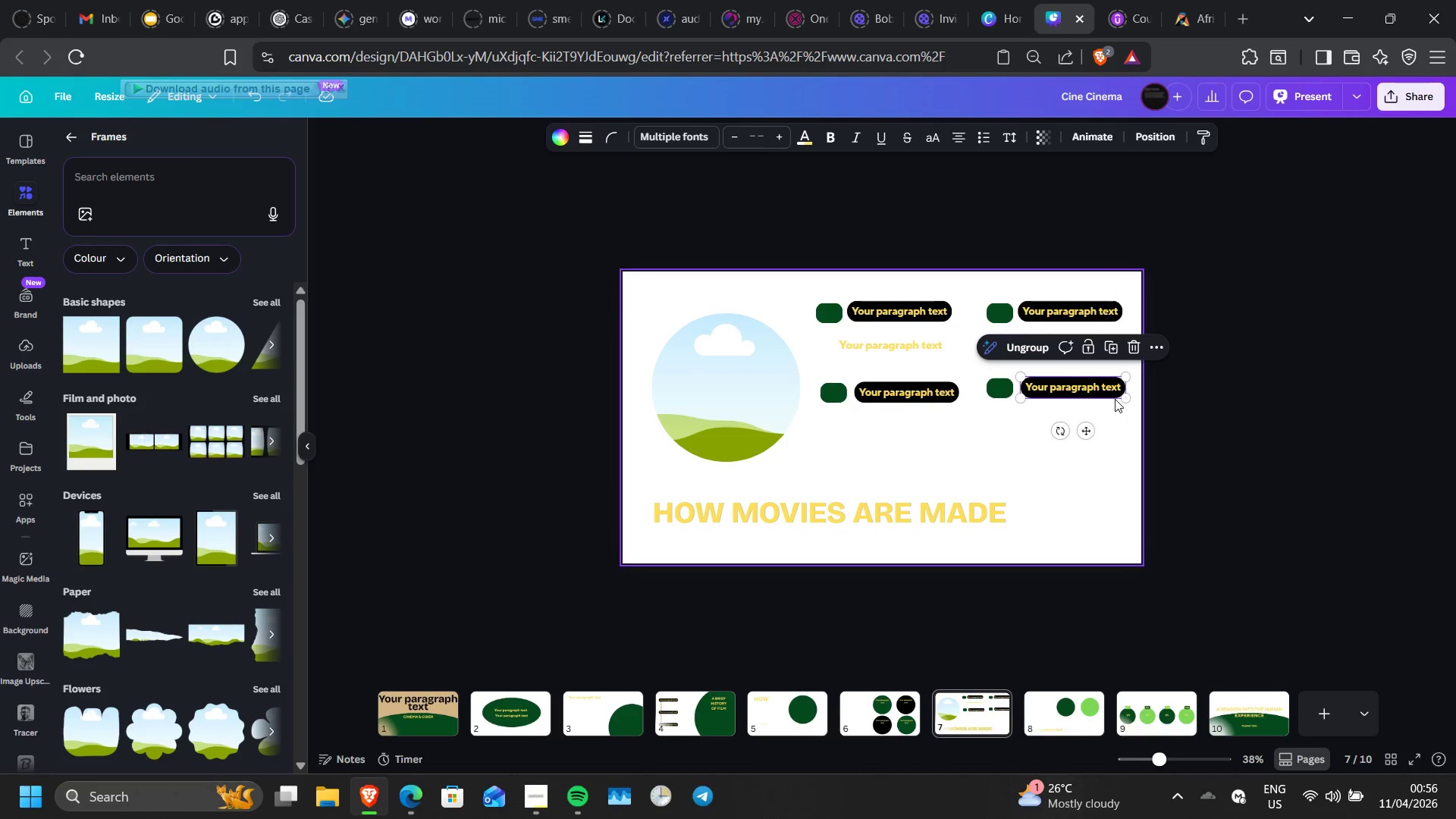 
key(Shift+R)
 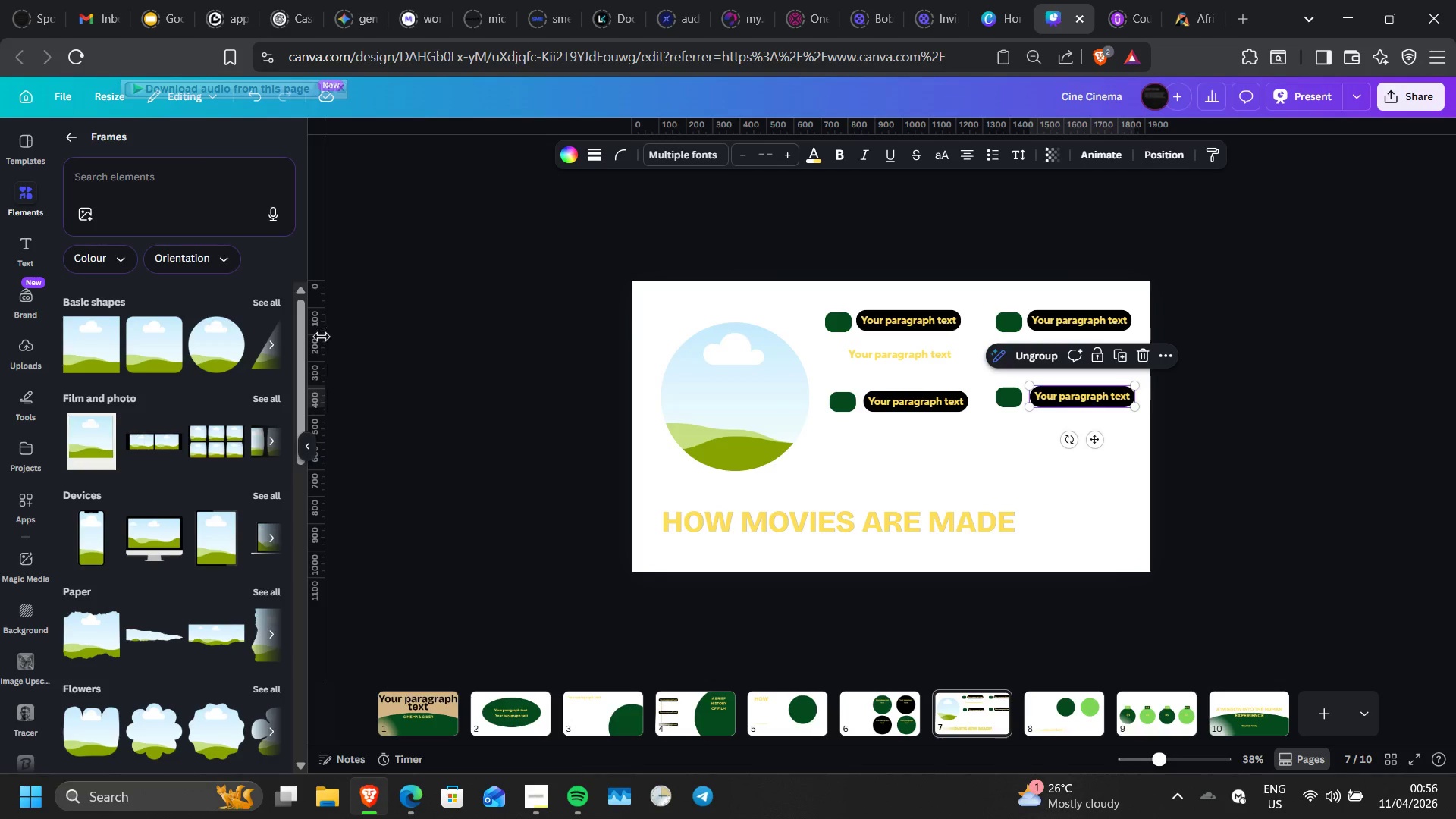 
left_click_drag(start_coordinate=[322, 337], to_coordinate=[1027, 400])
 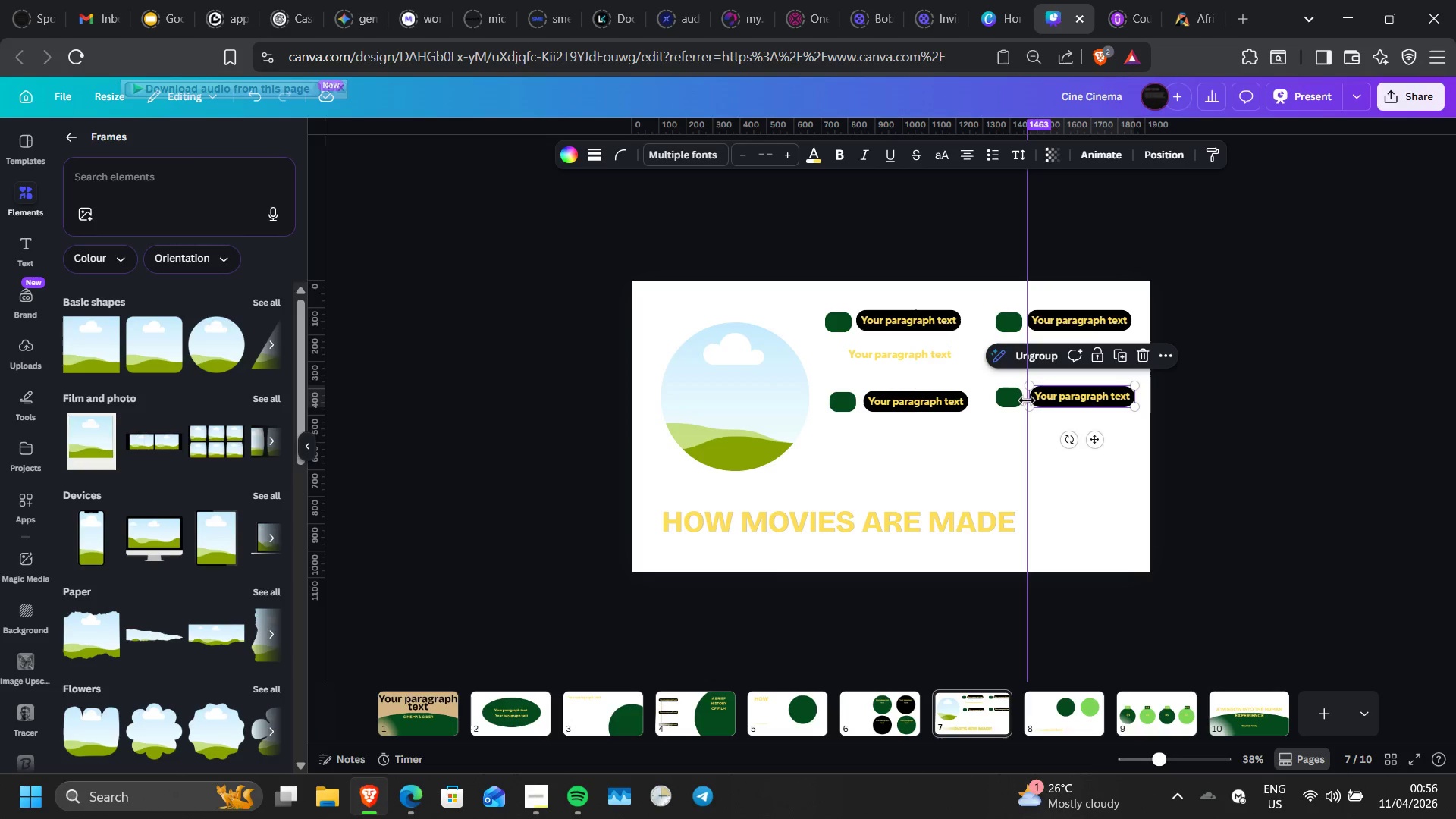 
left_click_drag(start_coordinate=[1027, 400], to_coordinate=[1027, 406])
 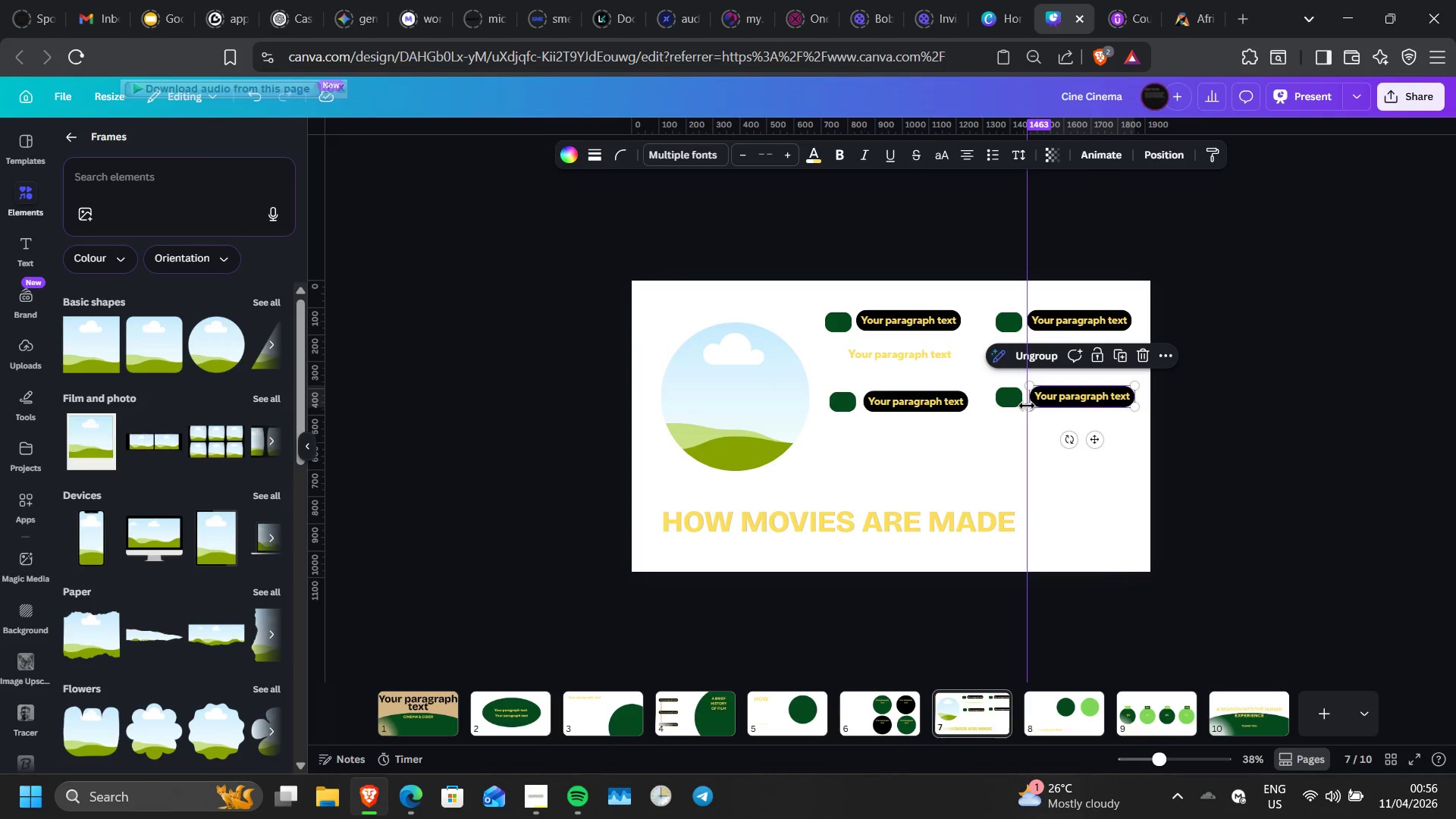 
left_click([1027, 406])
 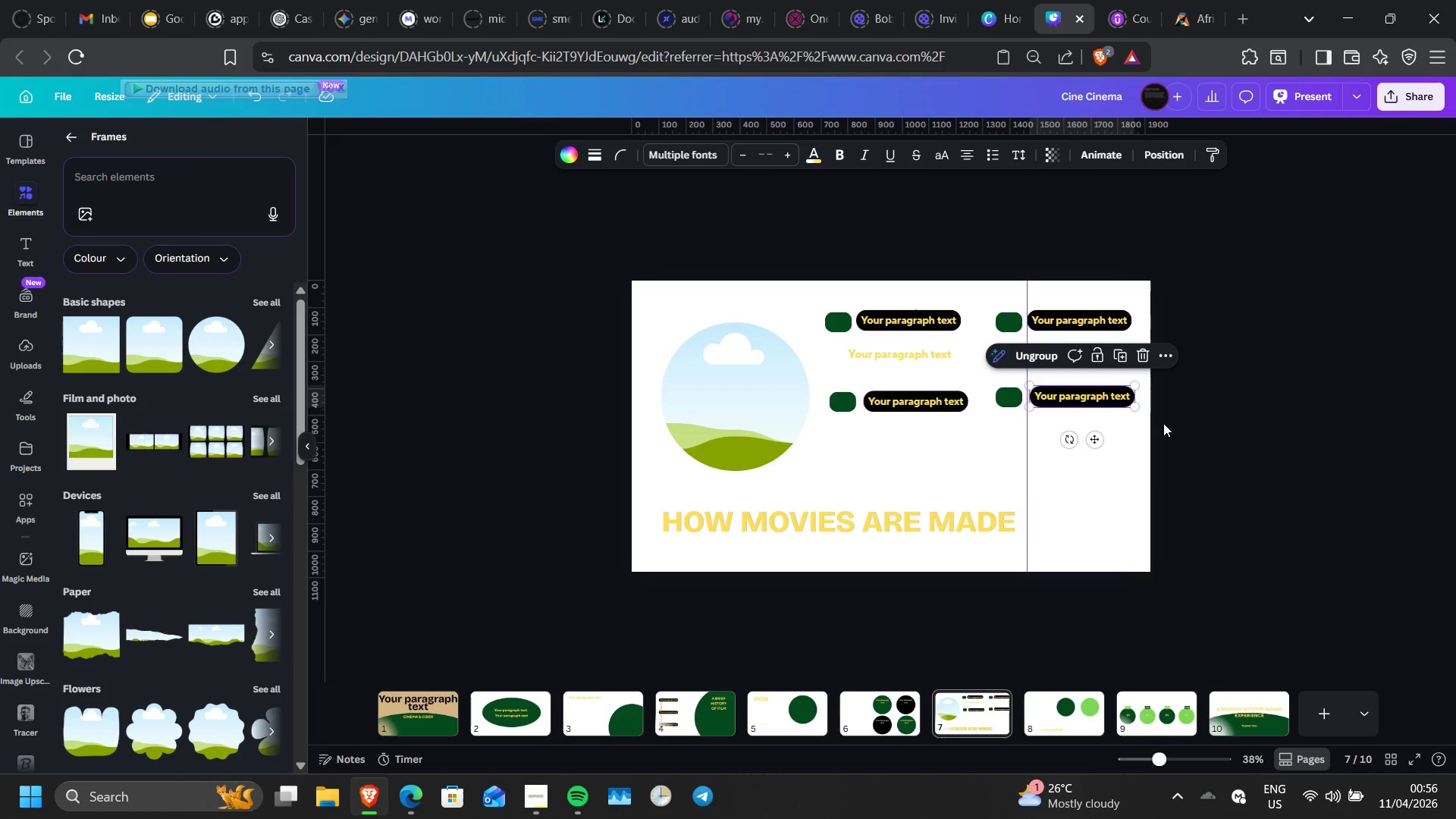 
left_click([1174, 423])
 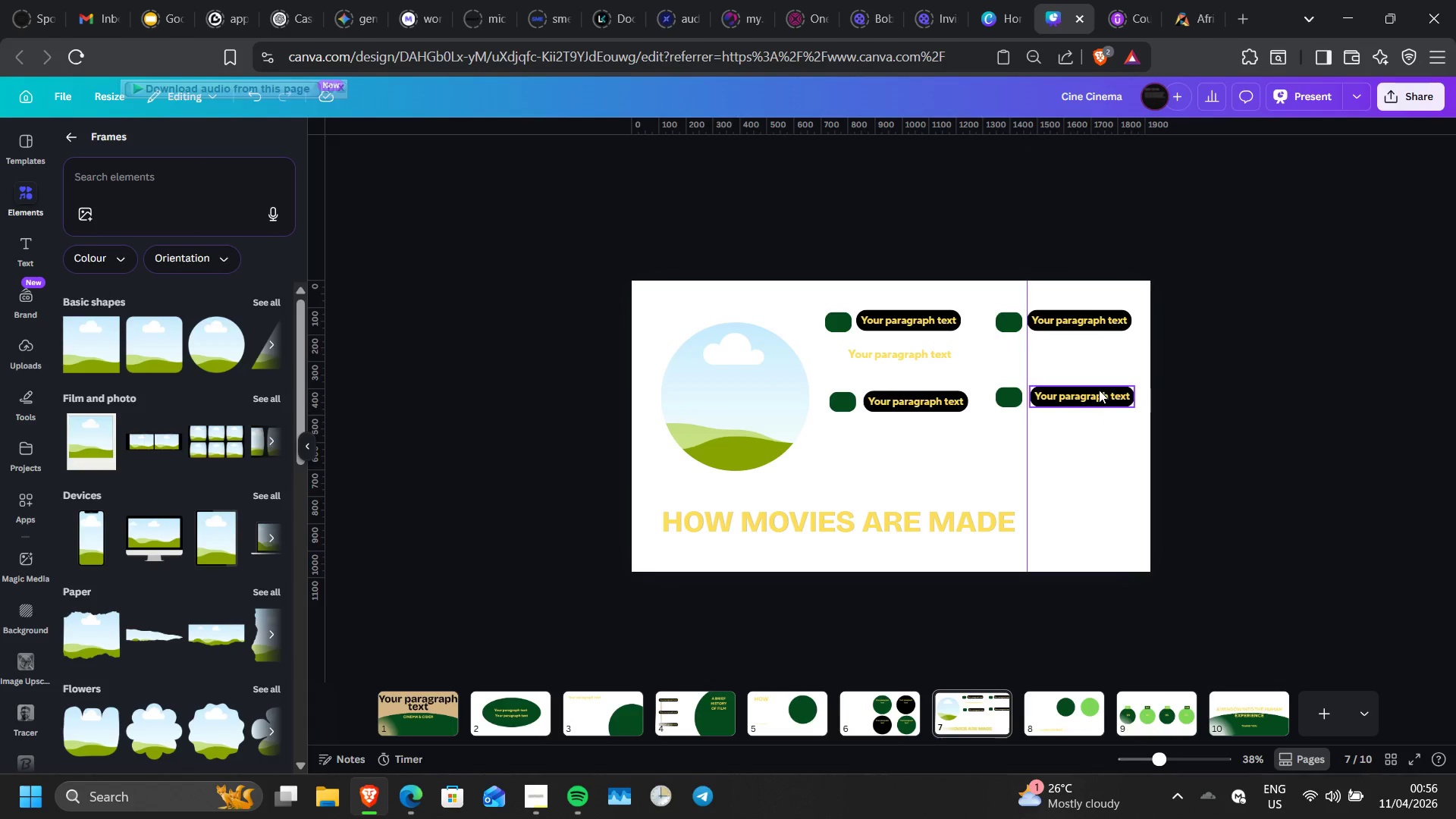 
left_click([1099, 390])
 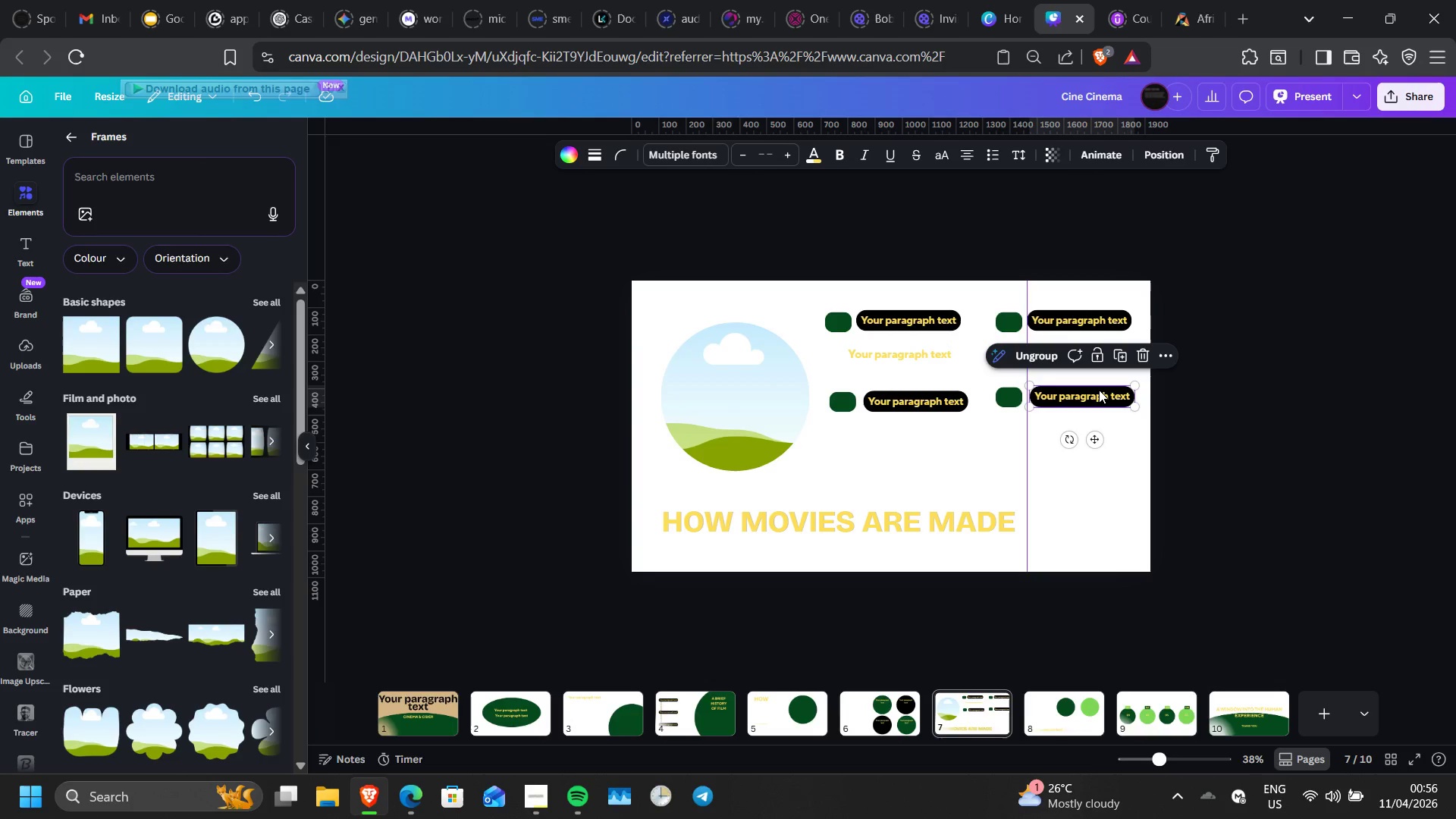 
key(ArrowLeft)
 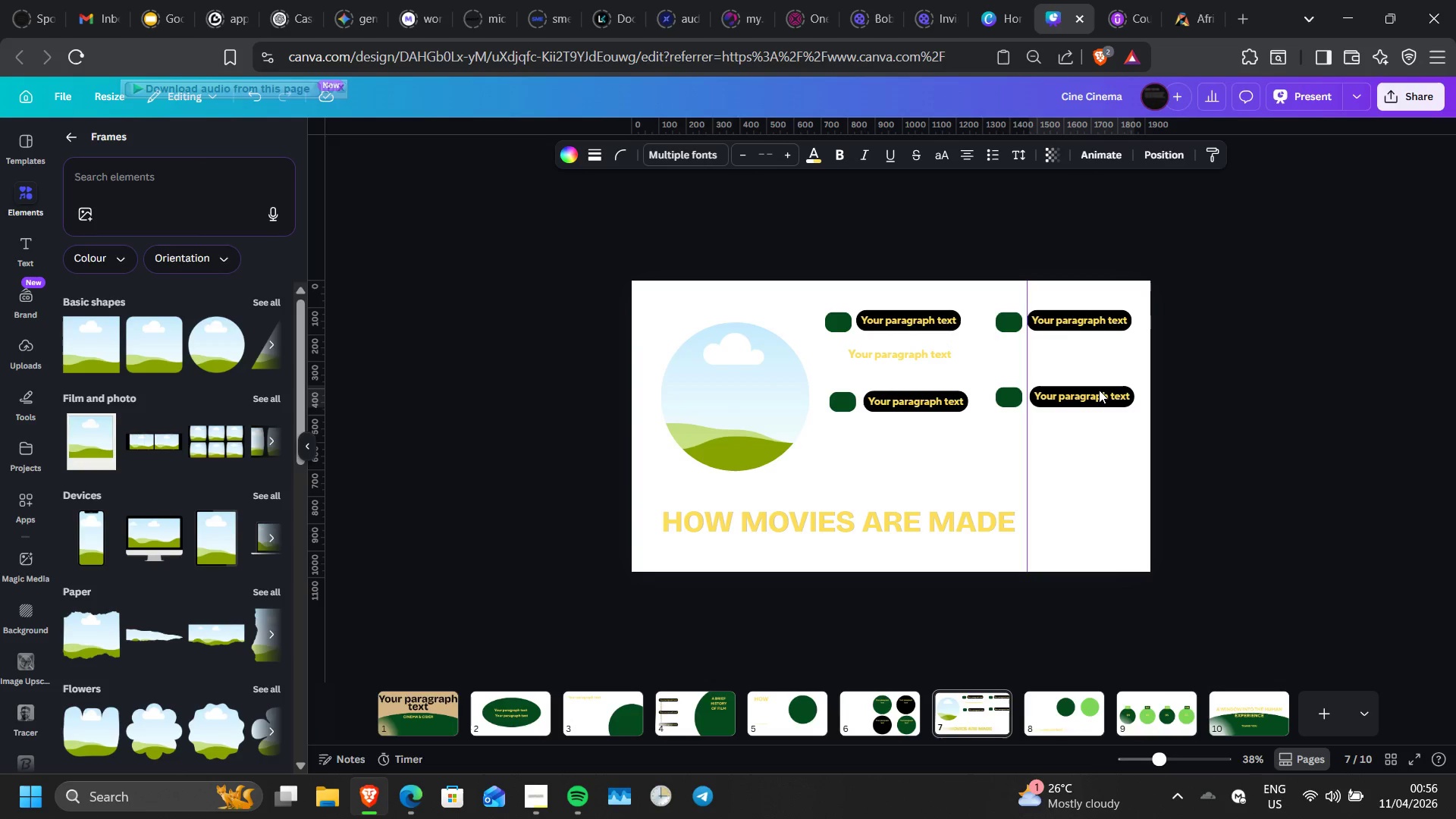 
key(ArrowLeft)
 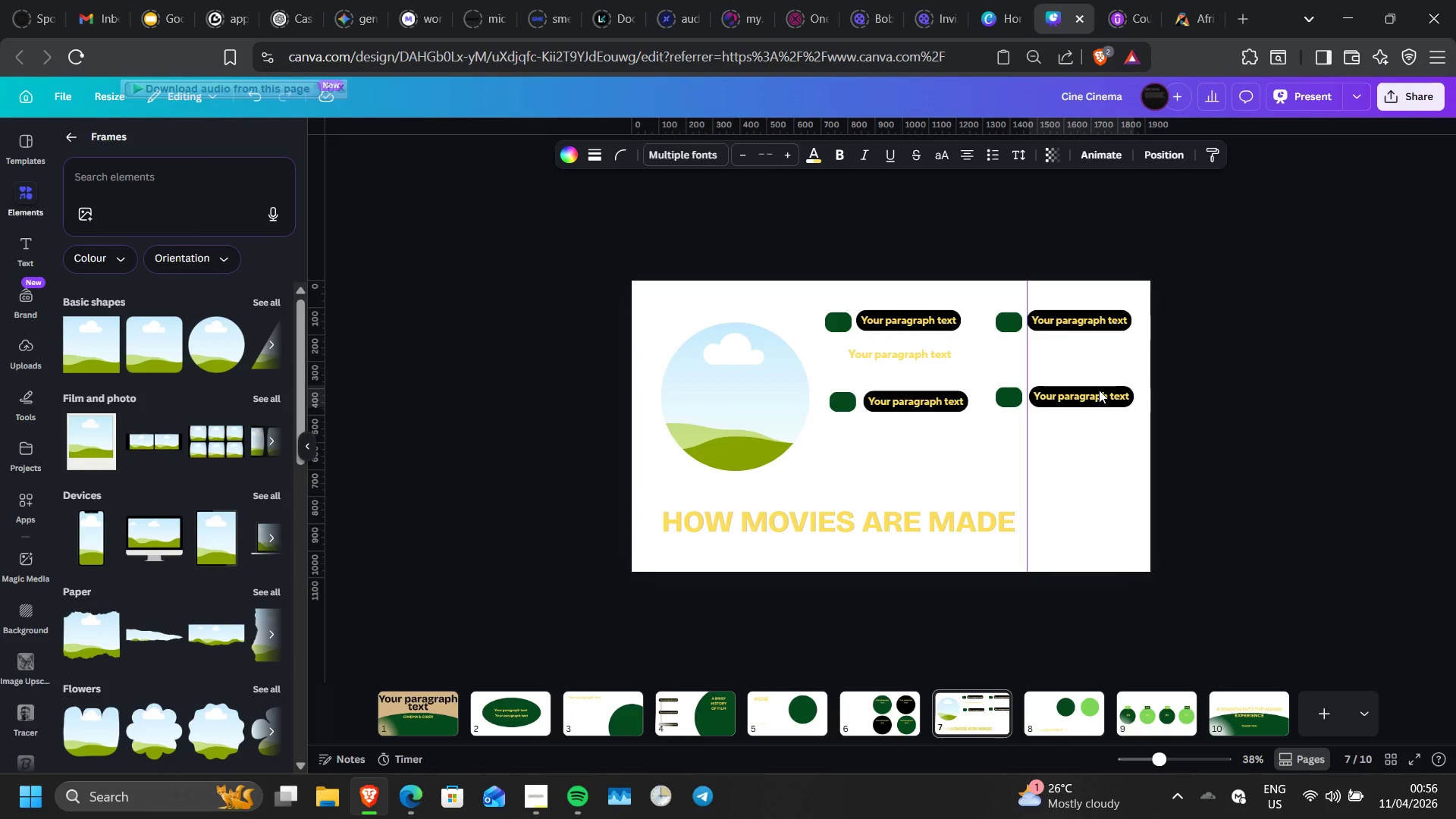 
key(ArrowLeft)
 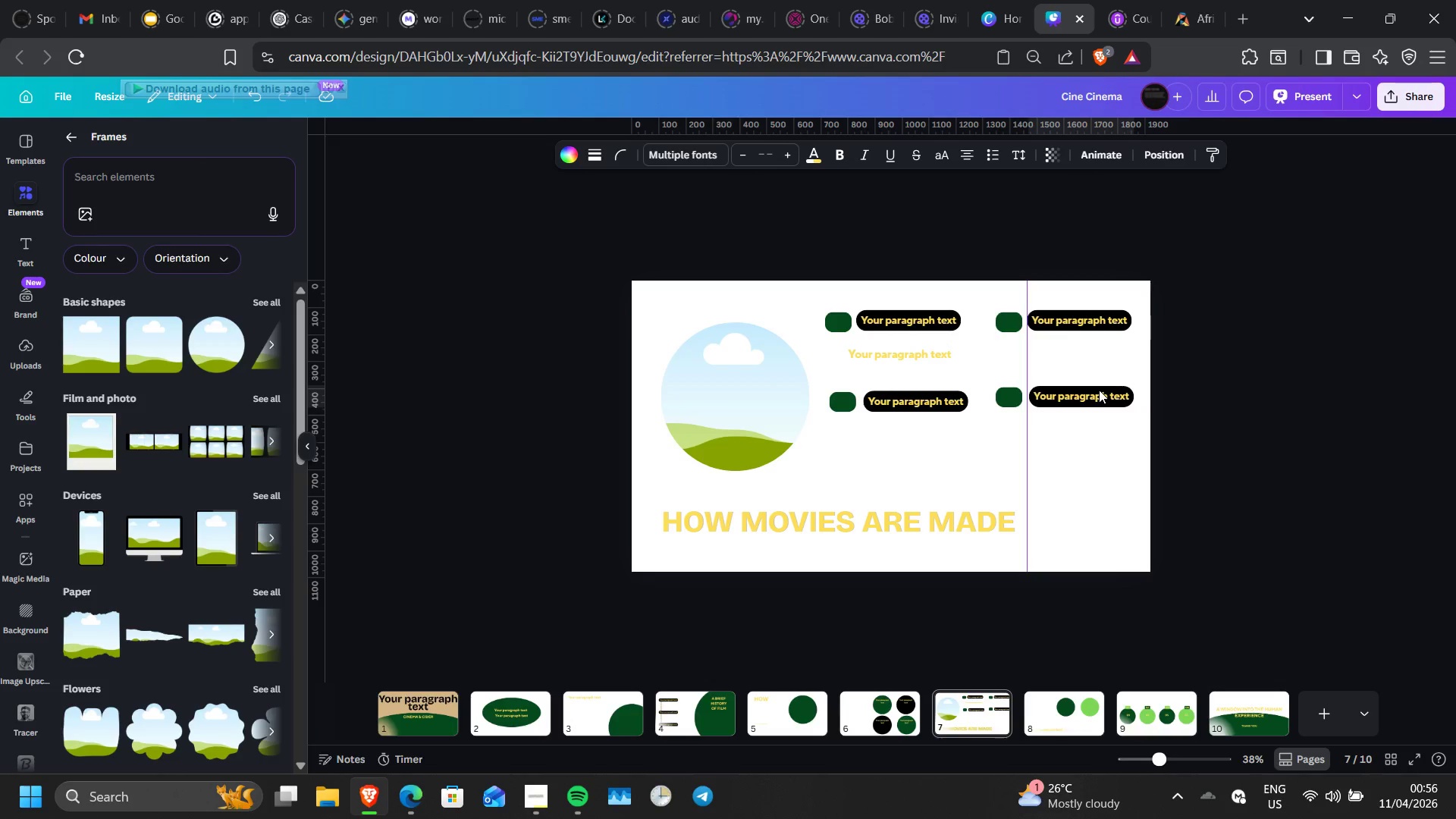 
key(ArrowLeft)
 